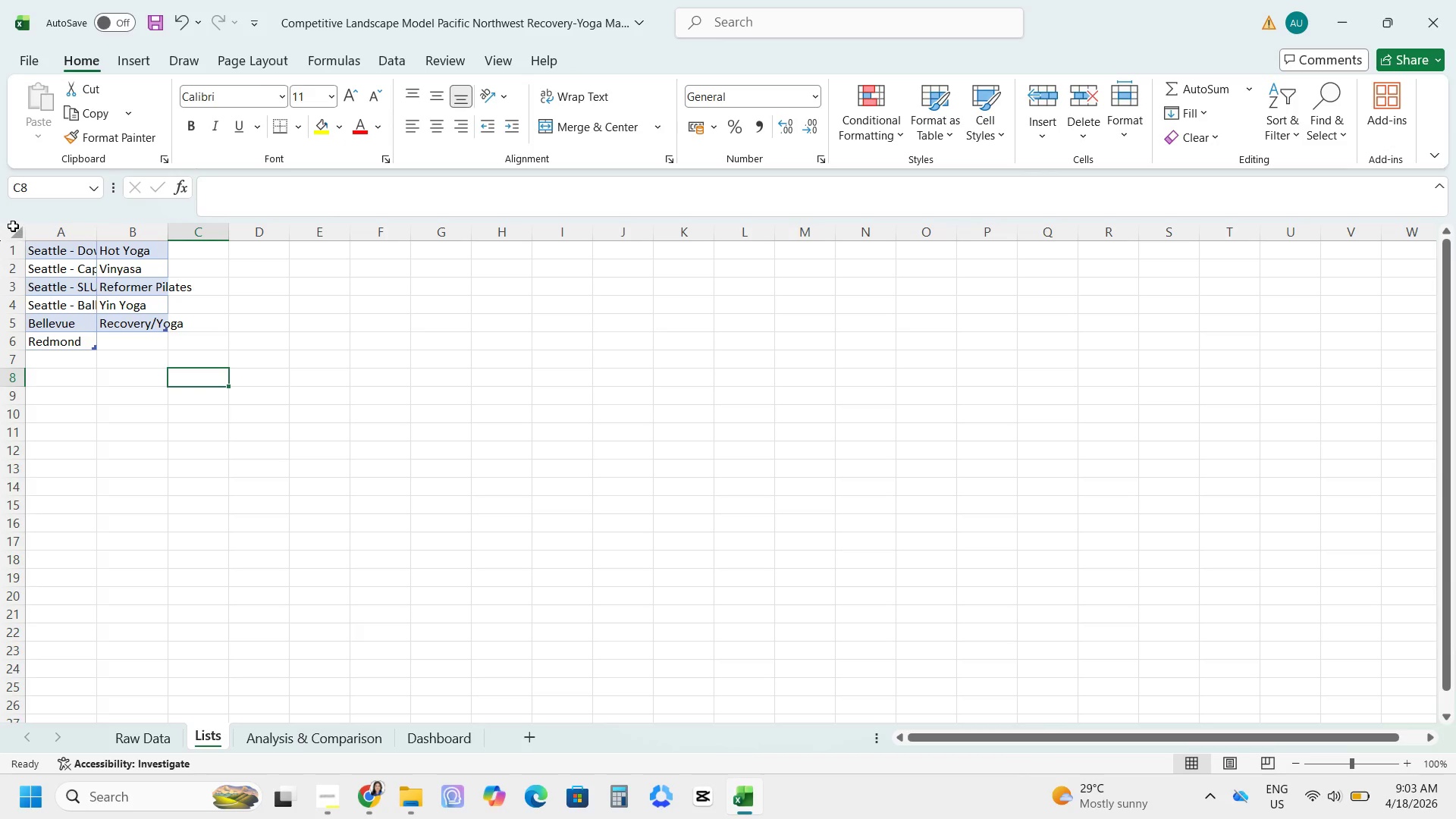 
left_click([13, 226])
 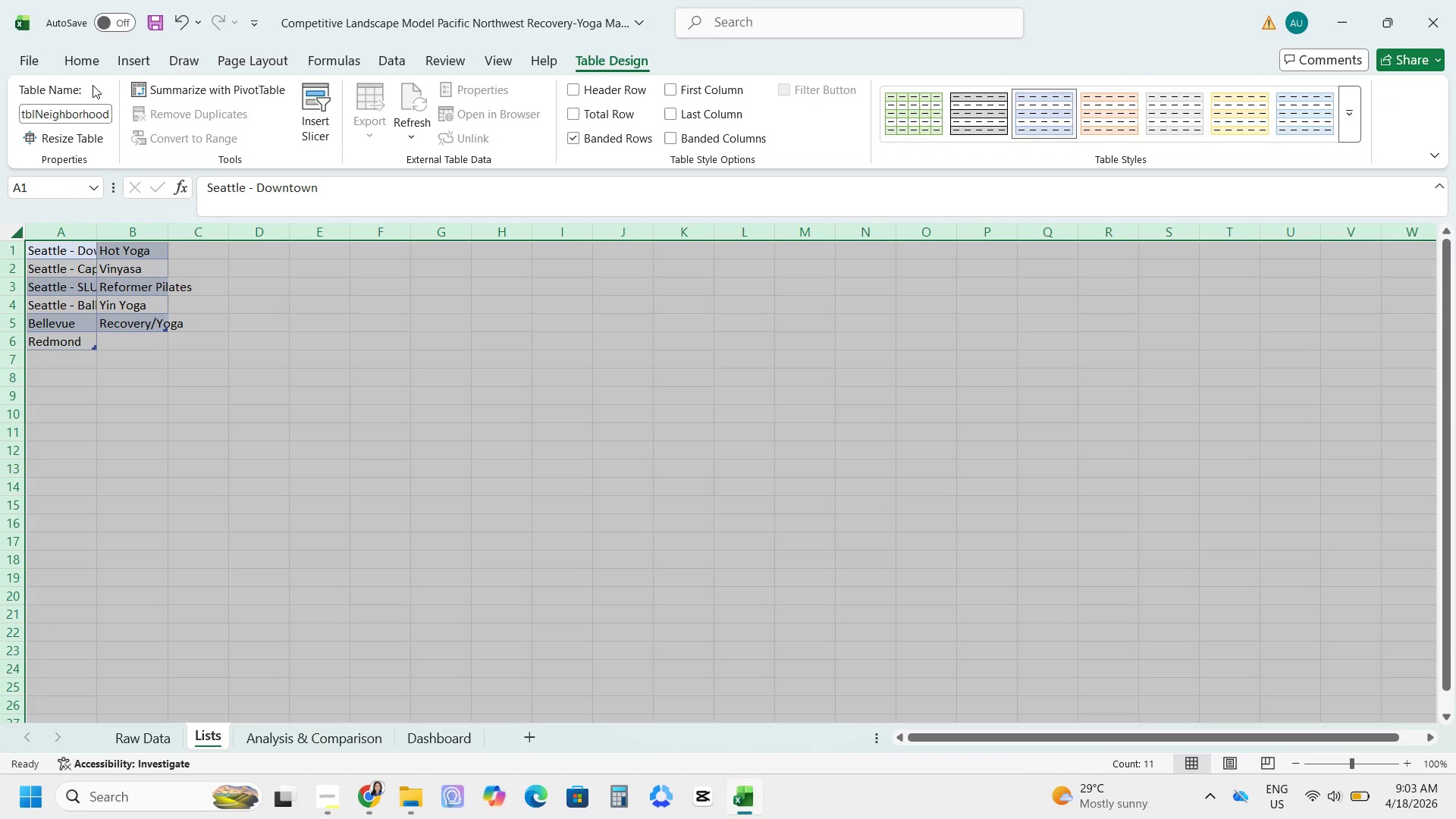 
left_click([94, 64])
 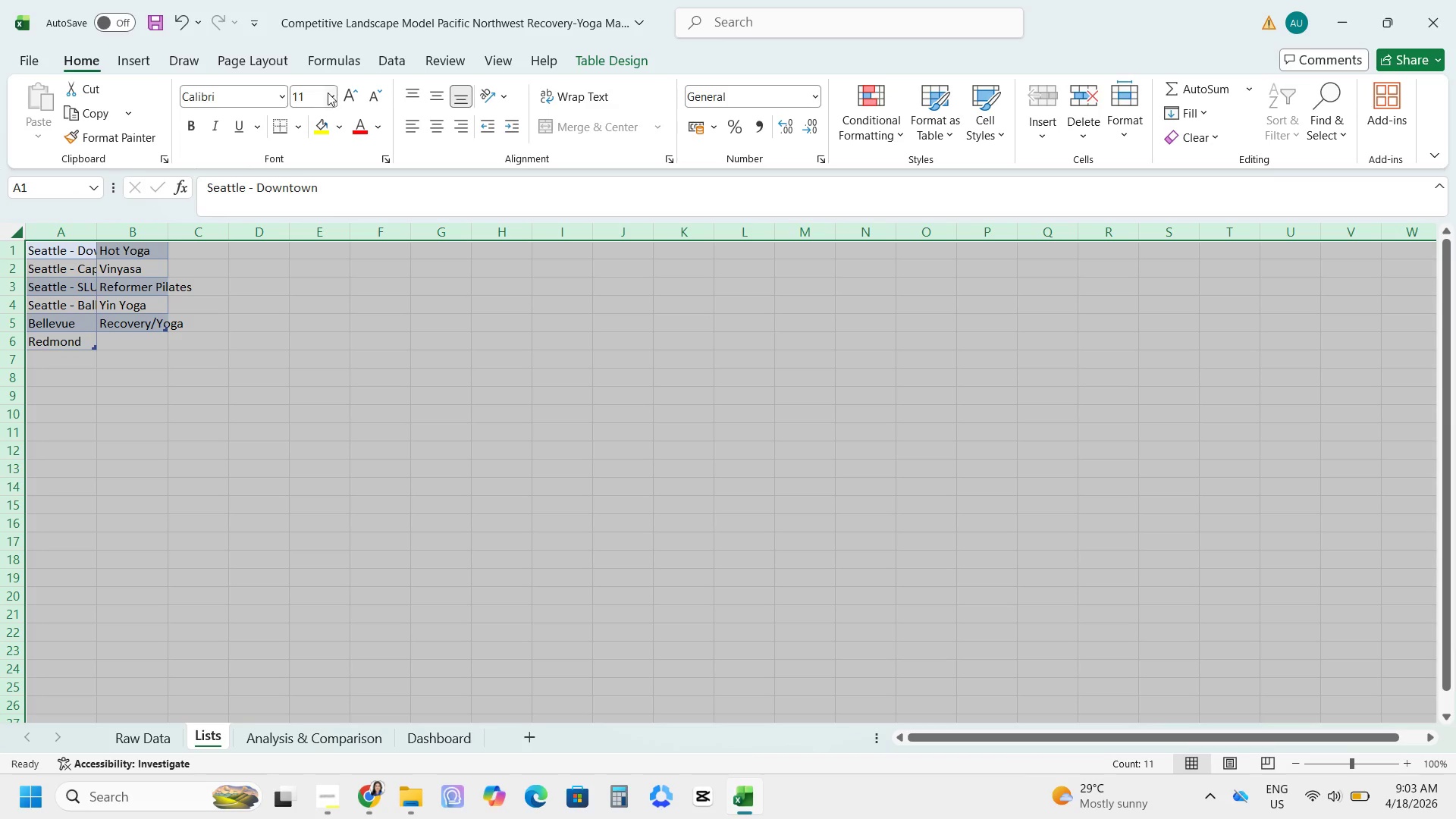 
left_click([343, 92])
 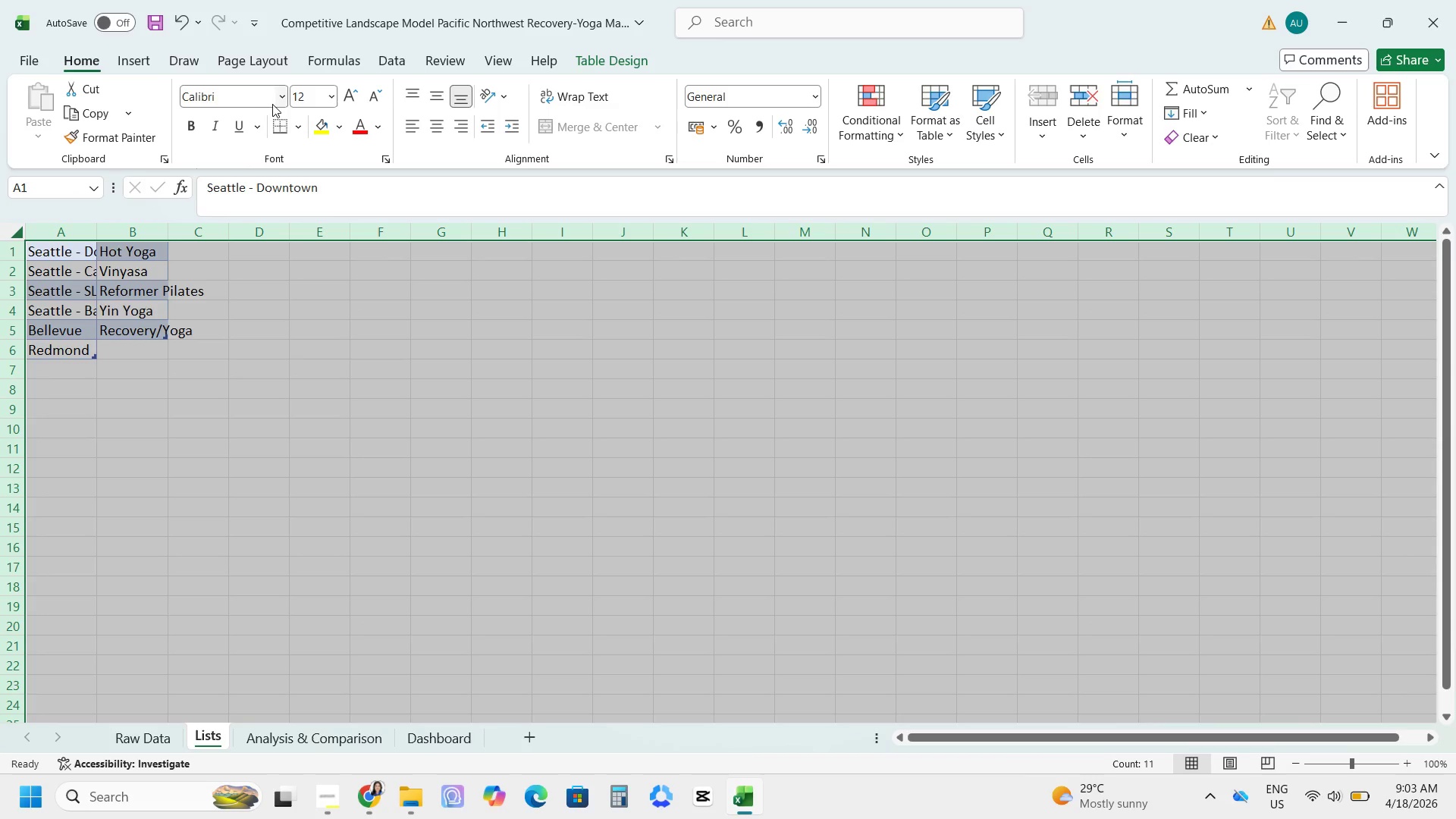 
left_click([275, 101])
 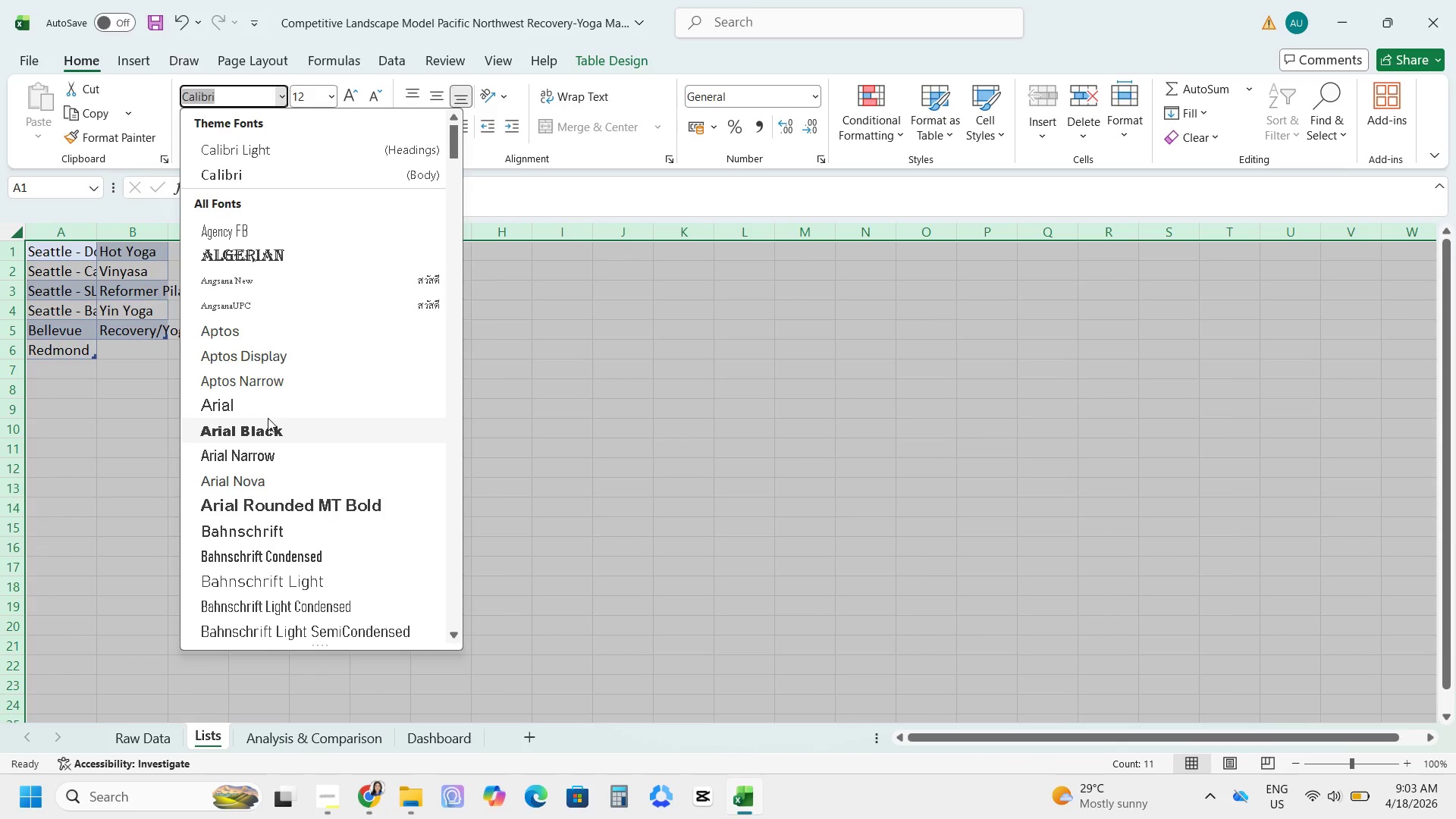 
left_click([260, 411])
 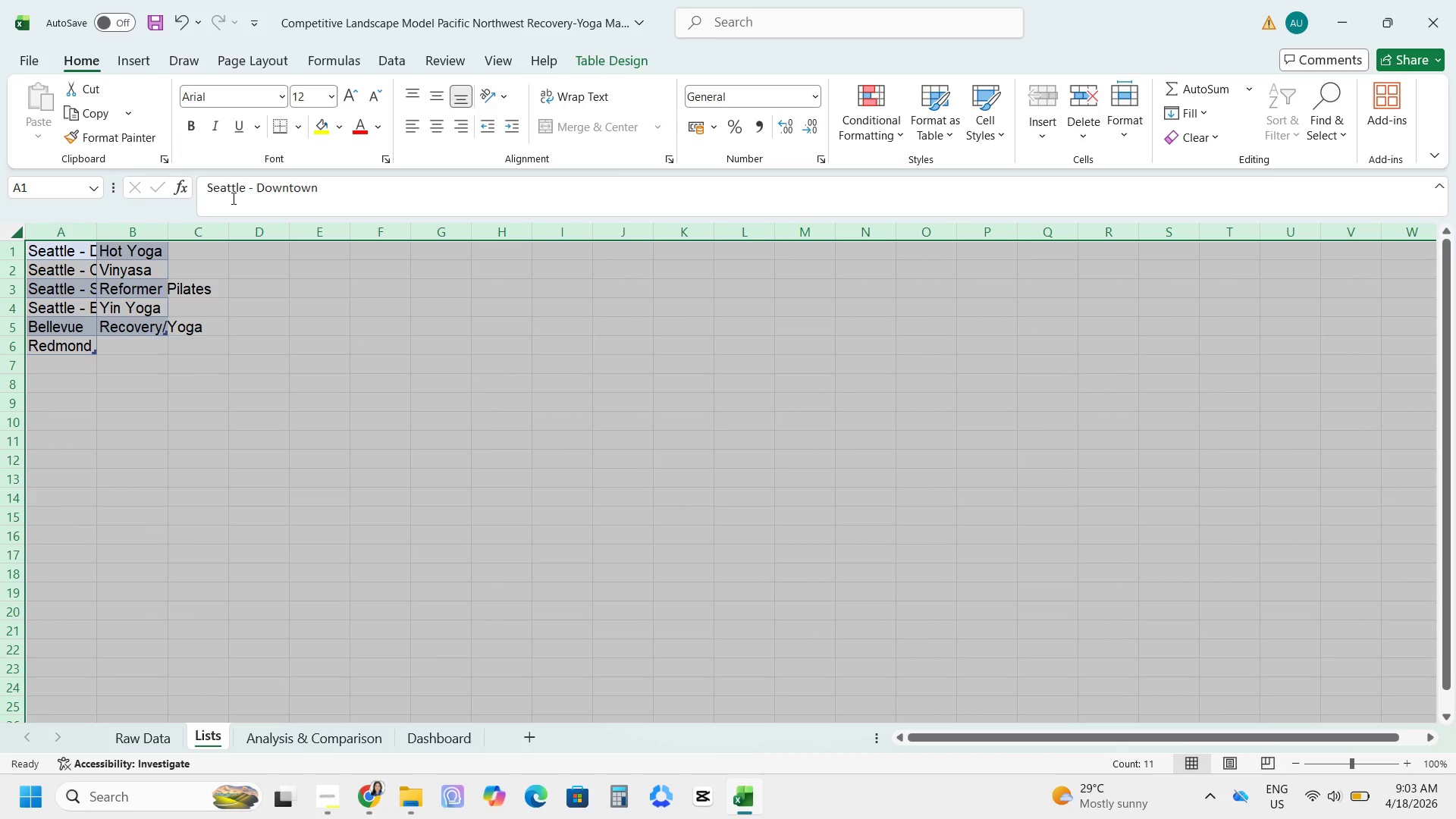 
double_click([171, 233])
 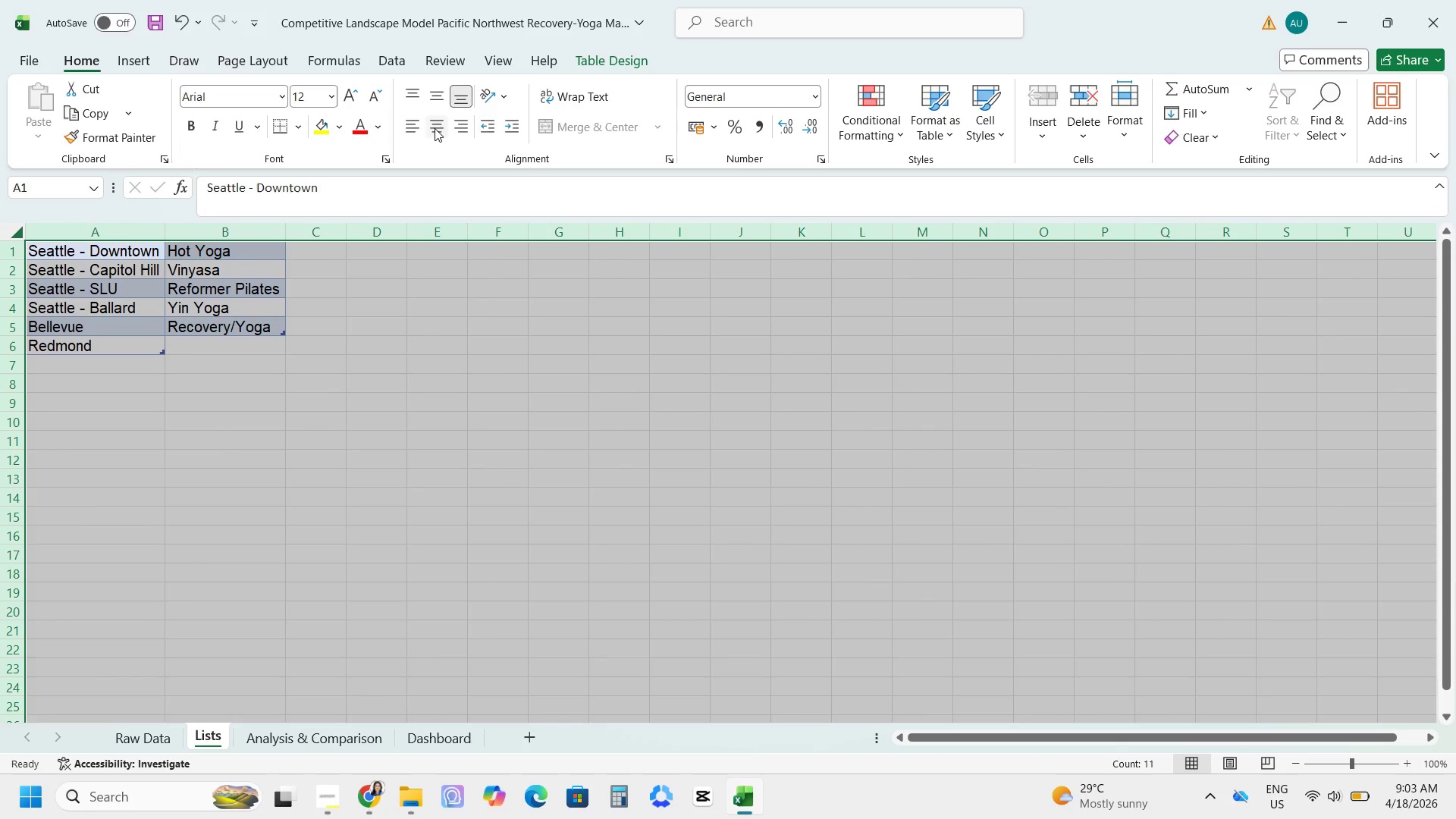 
double_click([439, 102])
 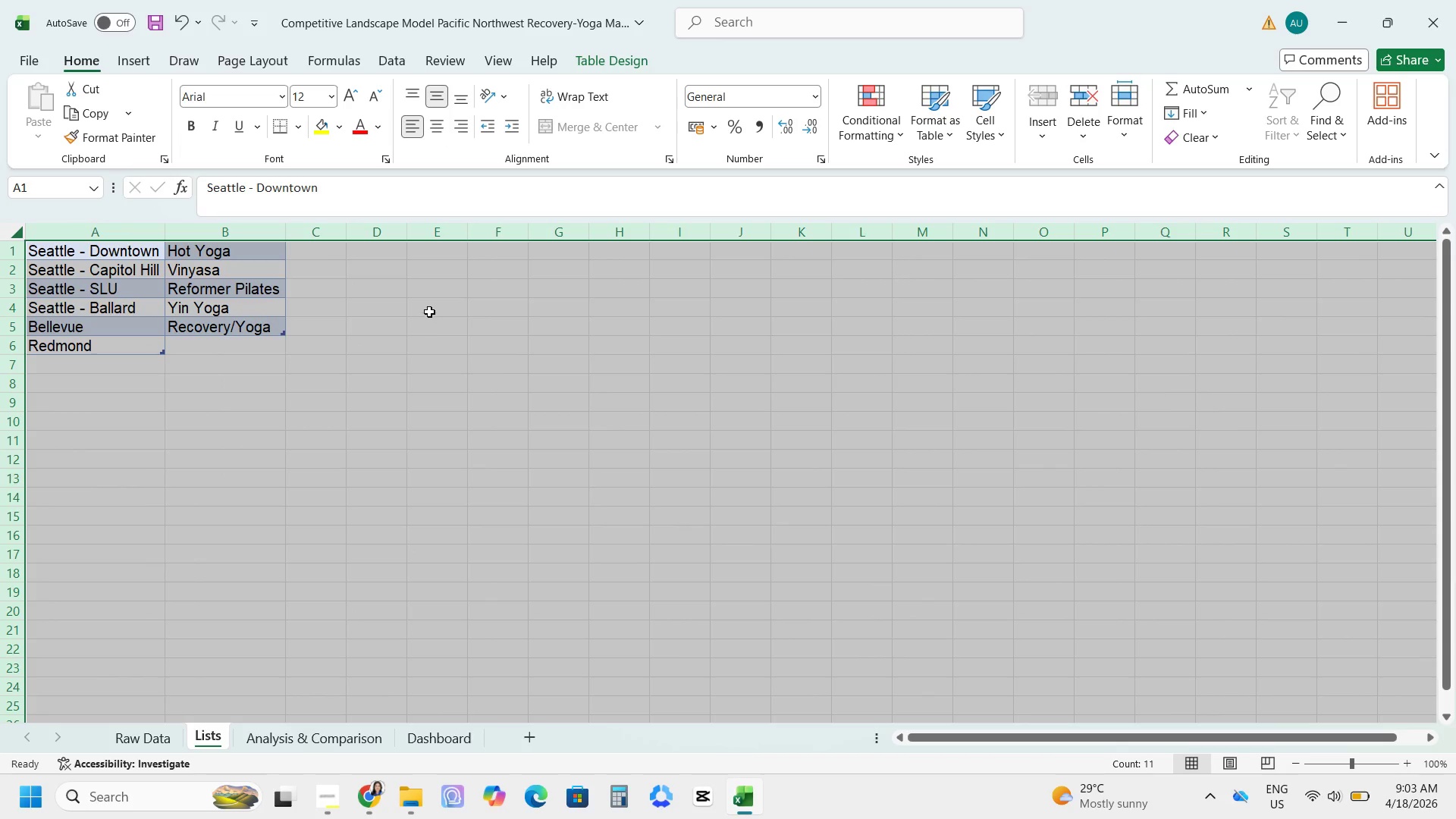 
left_click([595, 61])
 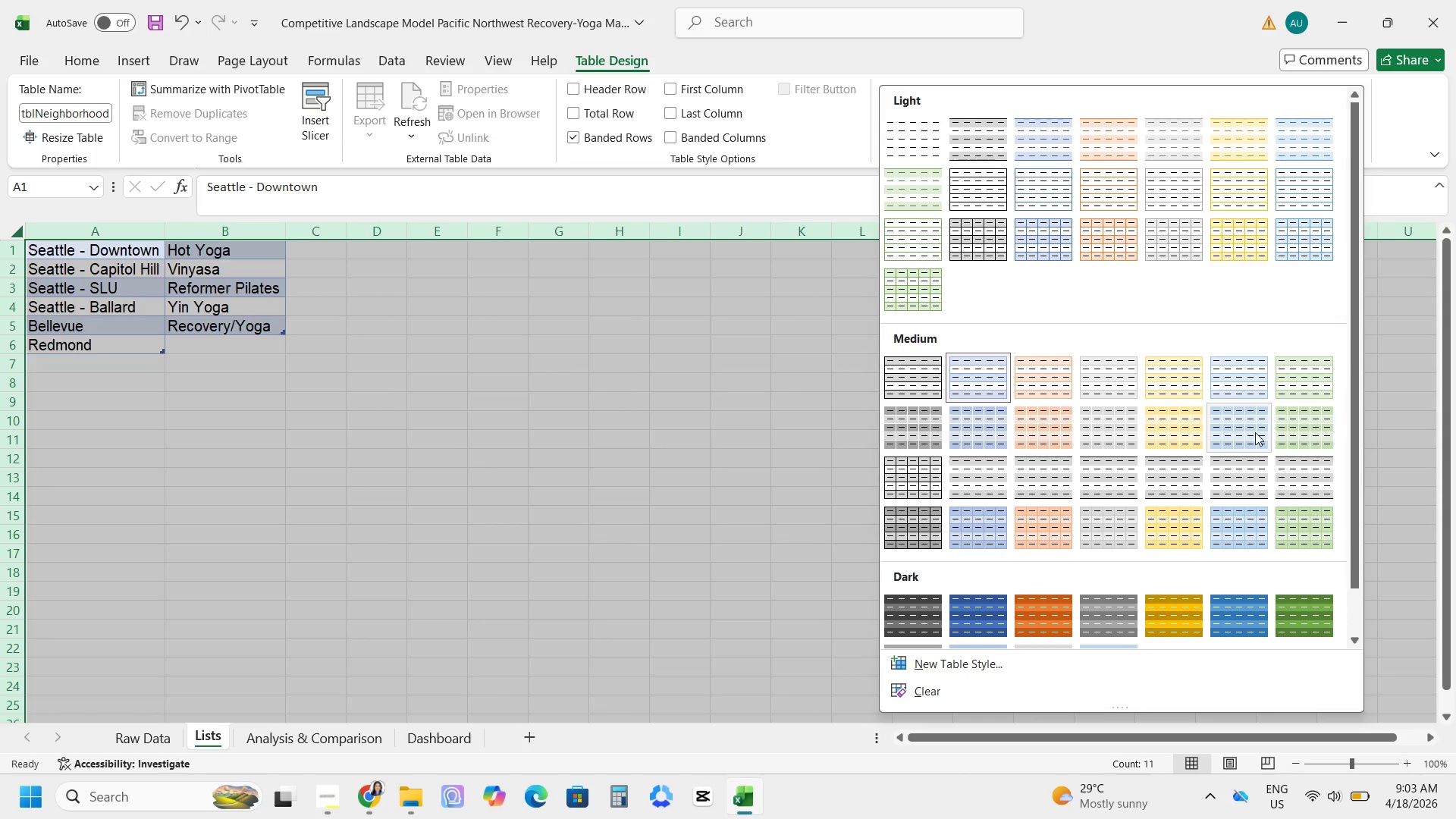 
left_click([1287, 431])
 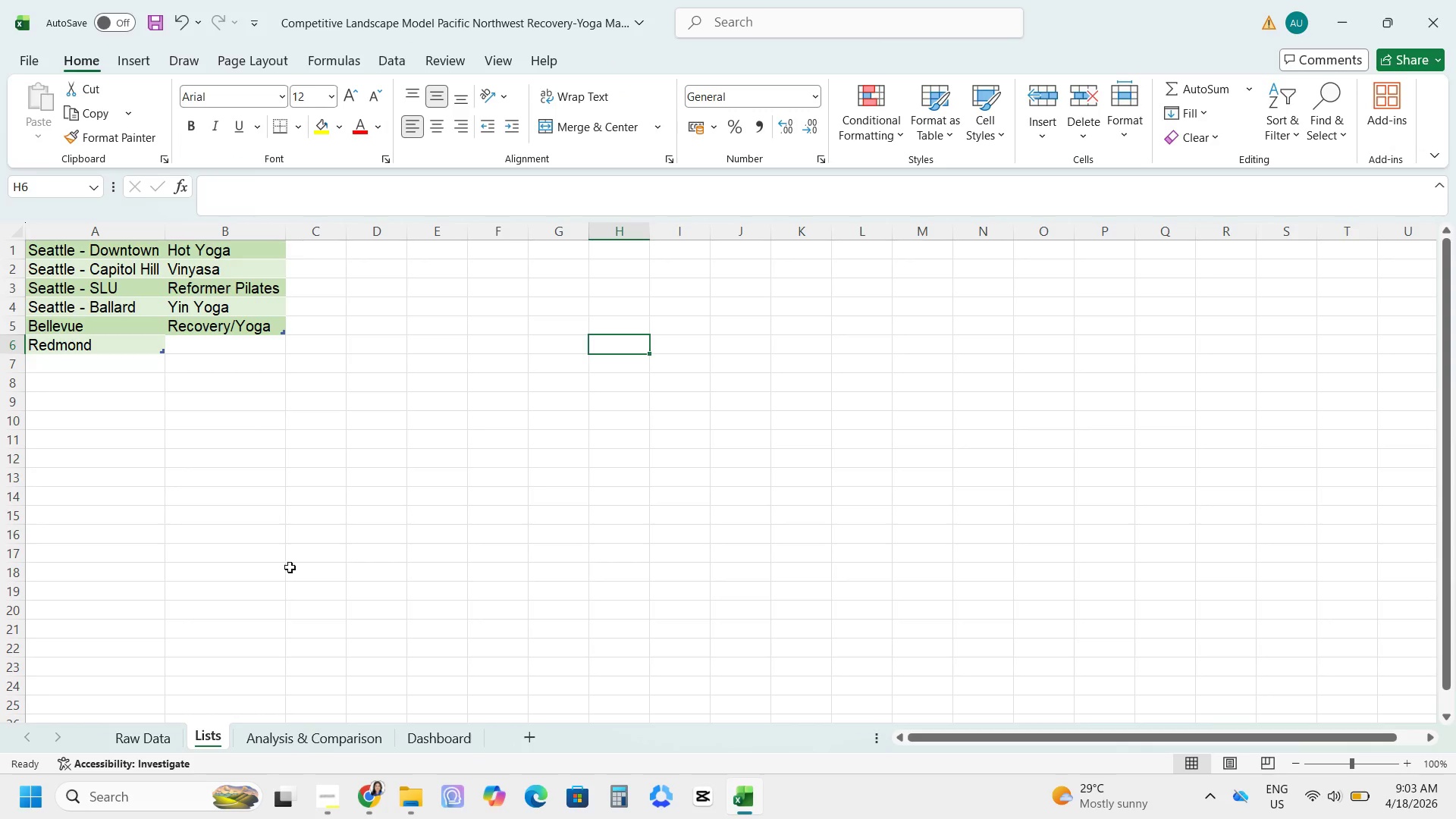 
left_click([300, 749])
 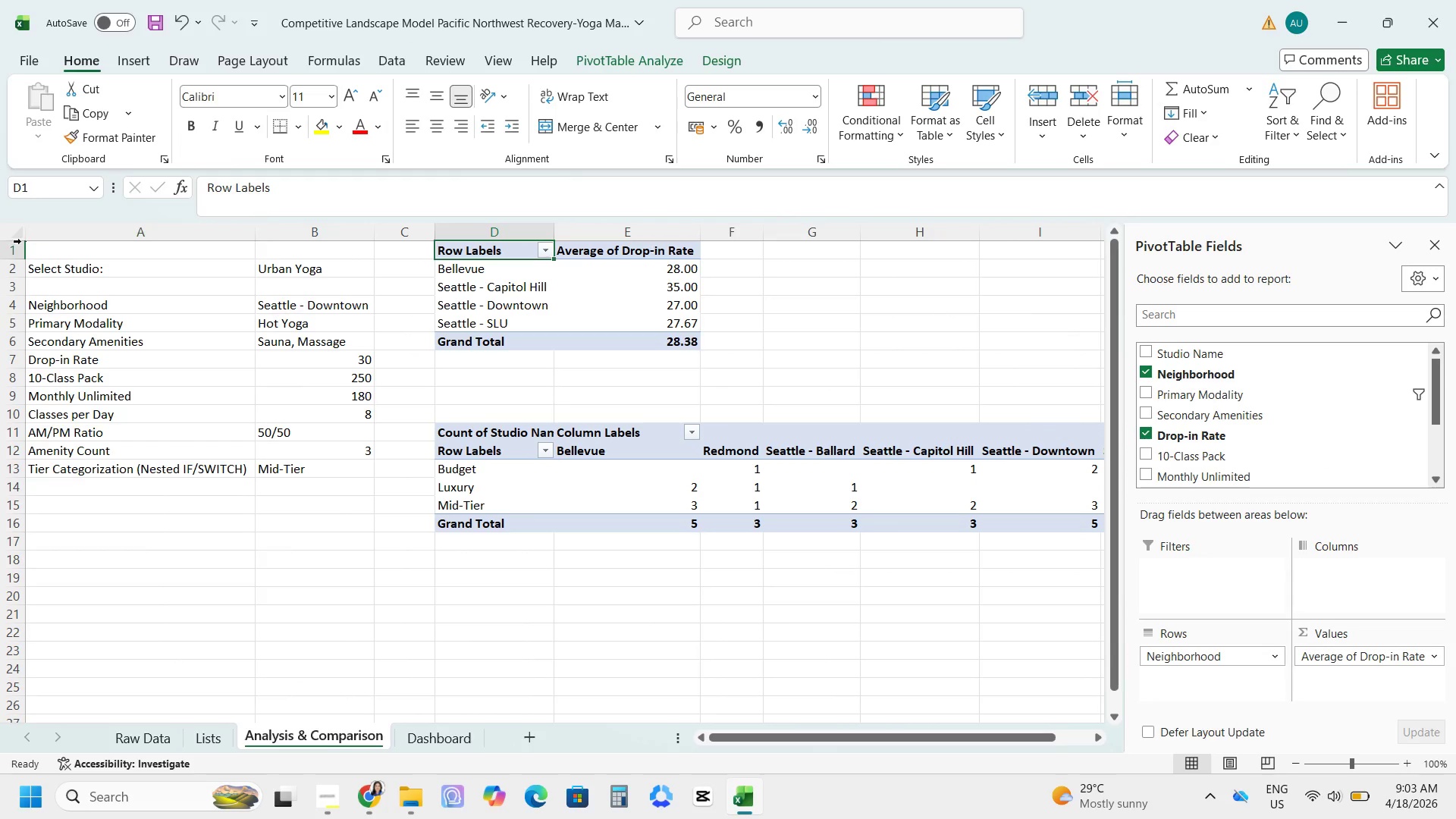 
left_click([8, 233])
 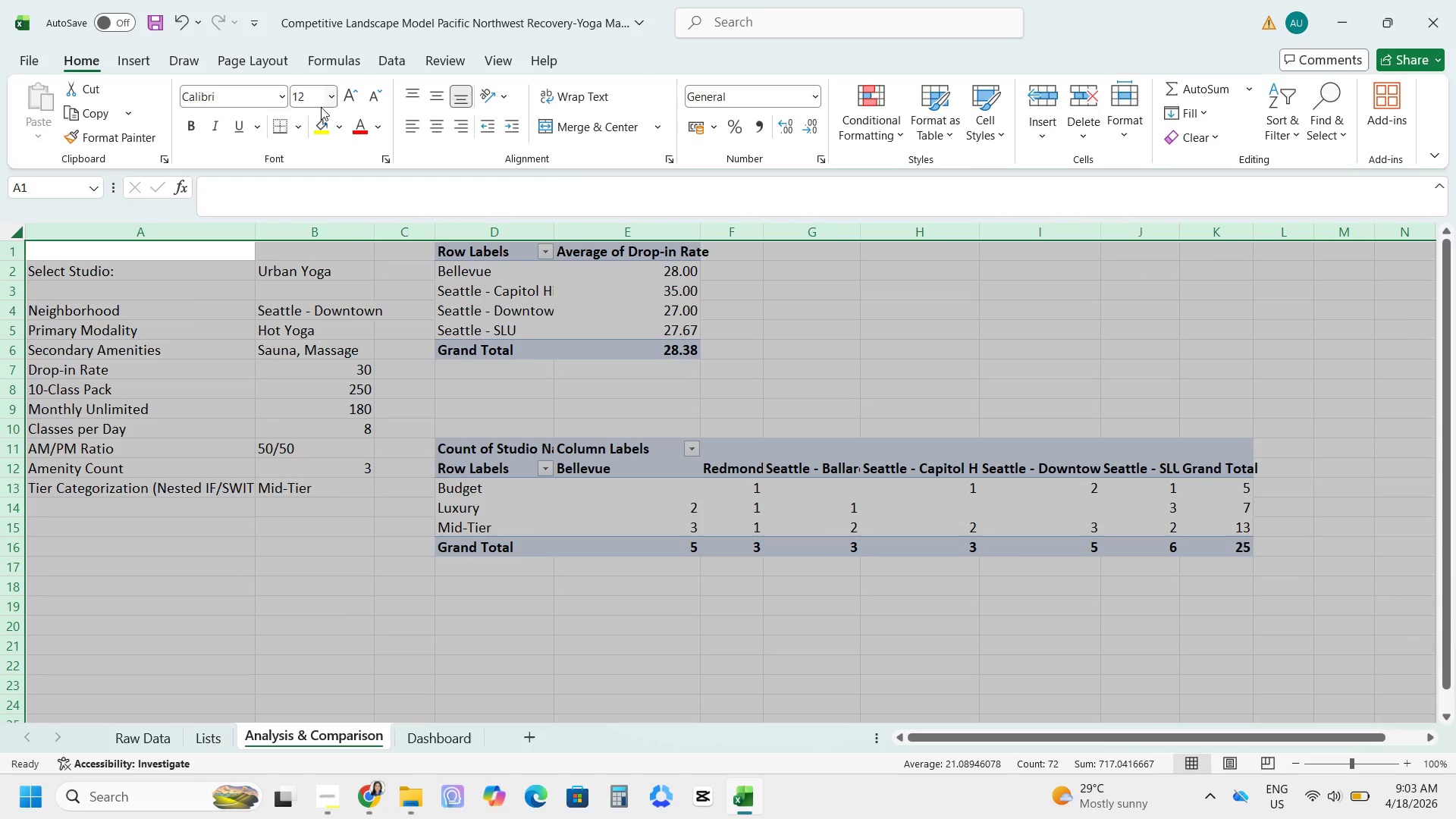 
left_click([284, 99])
 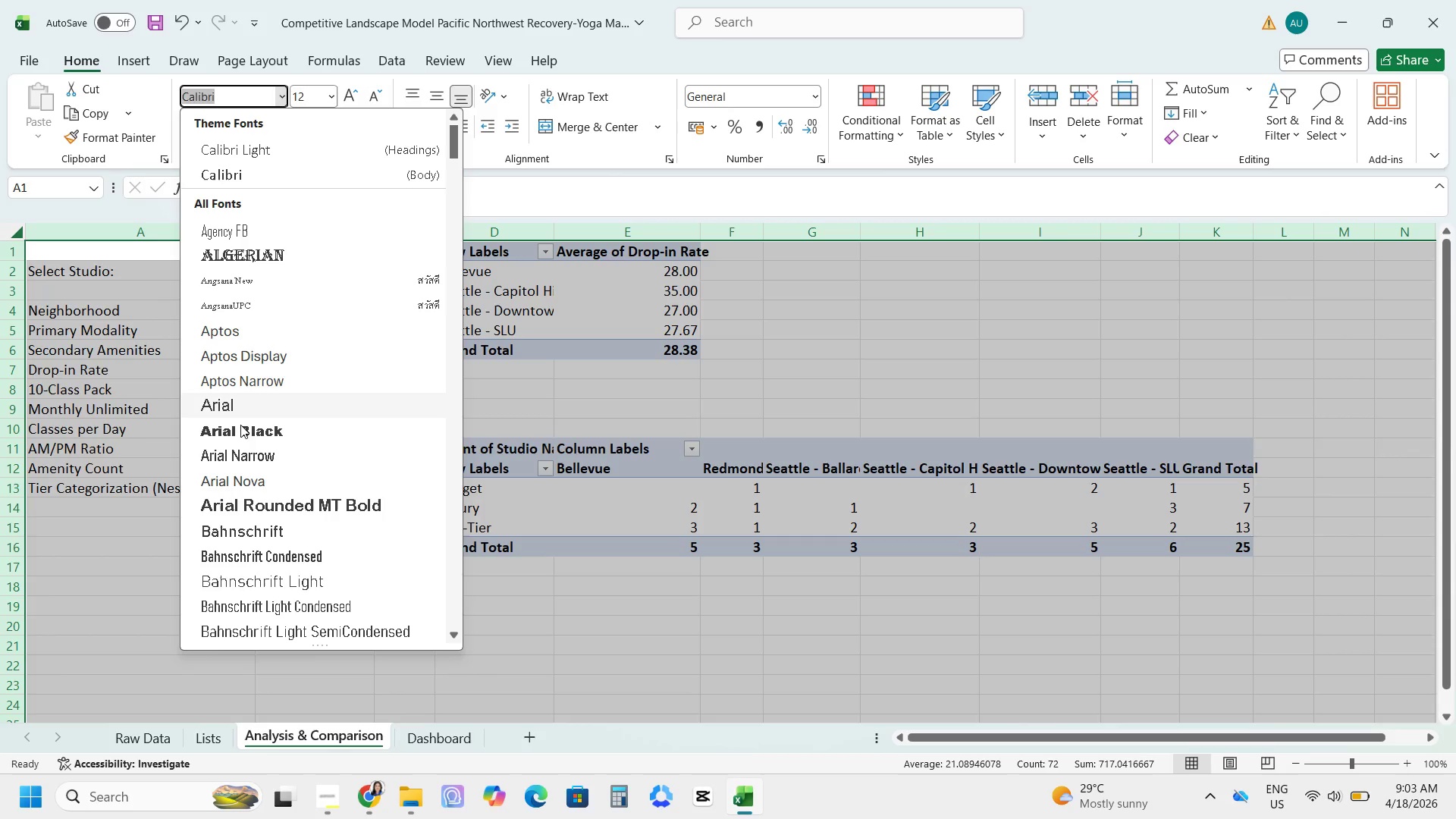 
left_click([241, 459])
 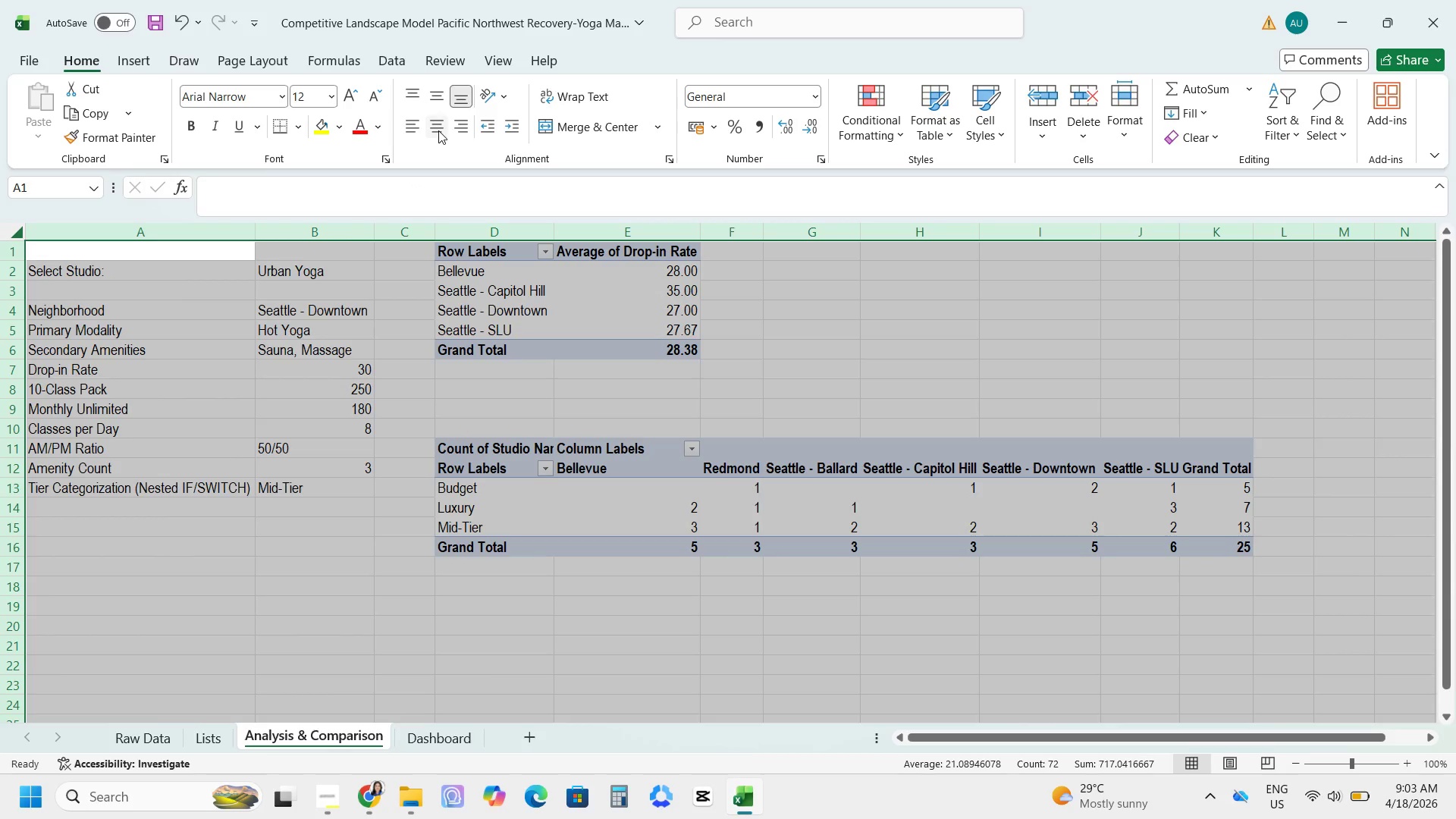 
double_click([437, 95])
 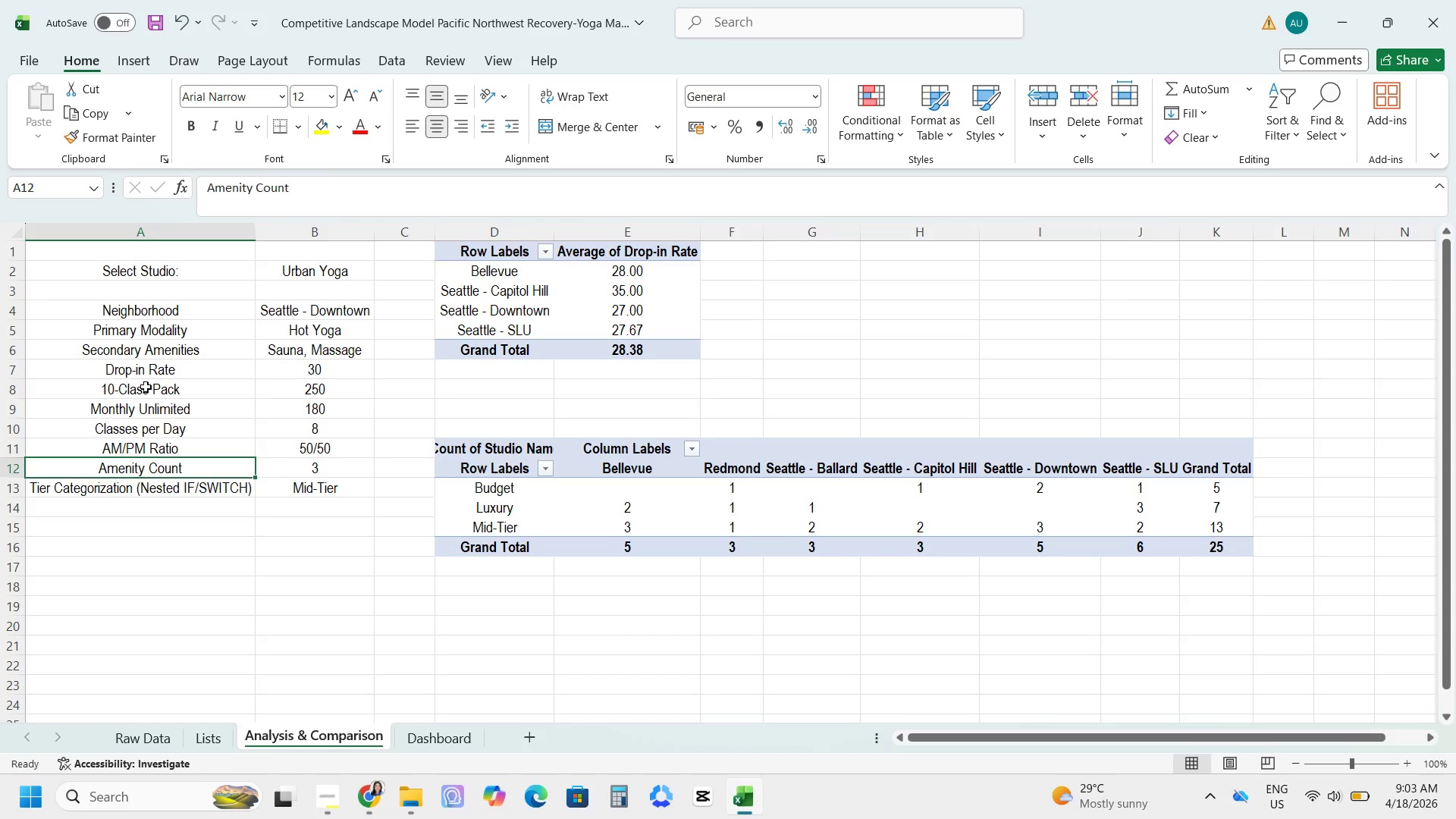 
left_click_drag(start_coordinate=[174, 307], to_coordinate=[172, 485])
 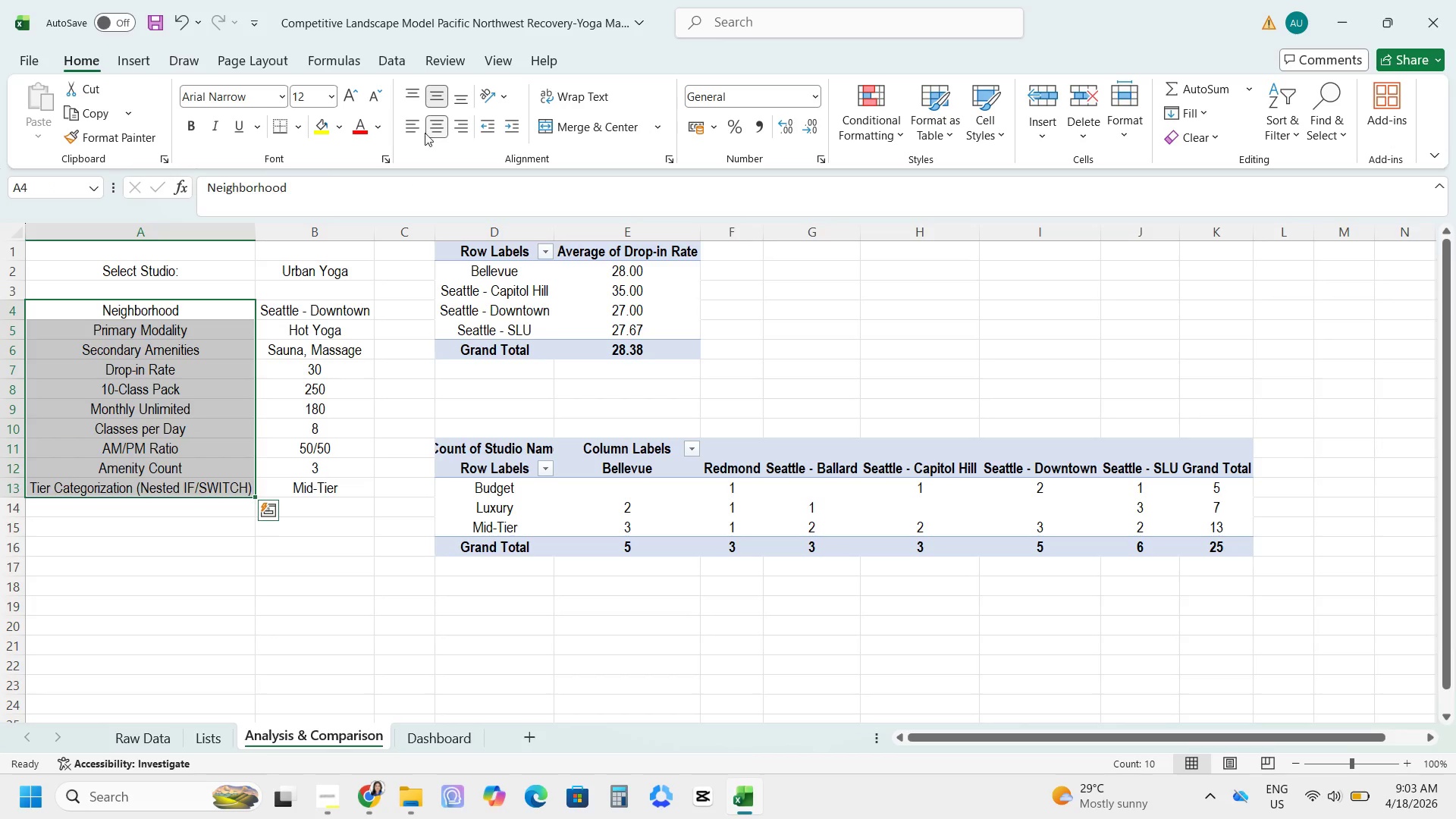 
left_click([408, 133])
 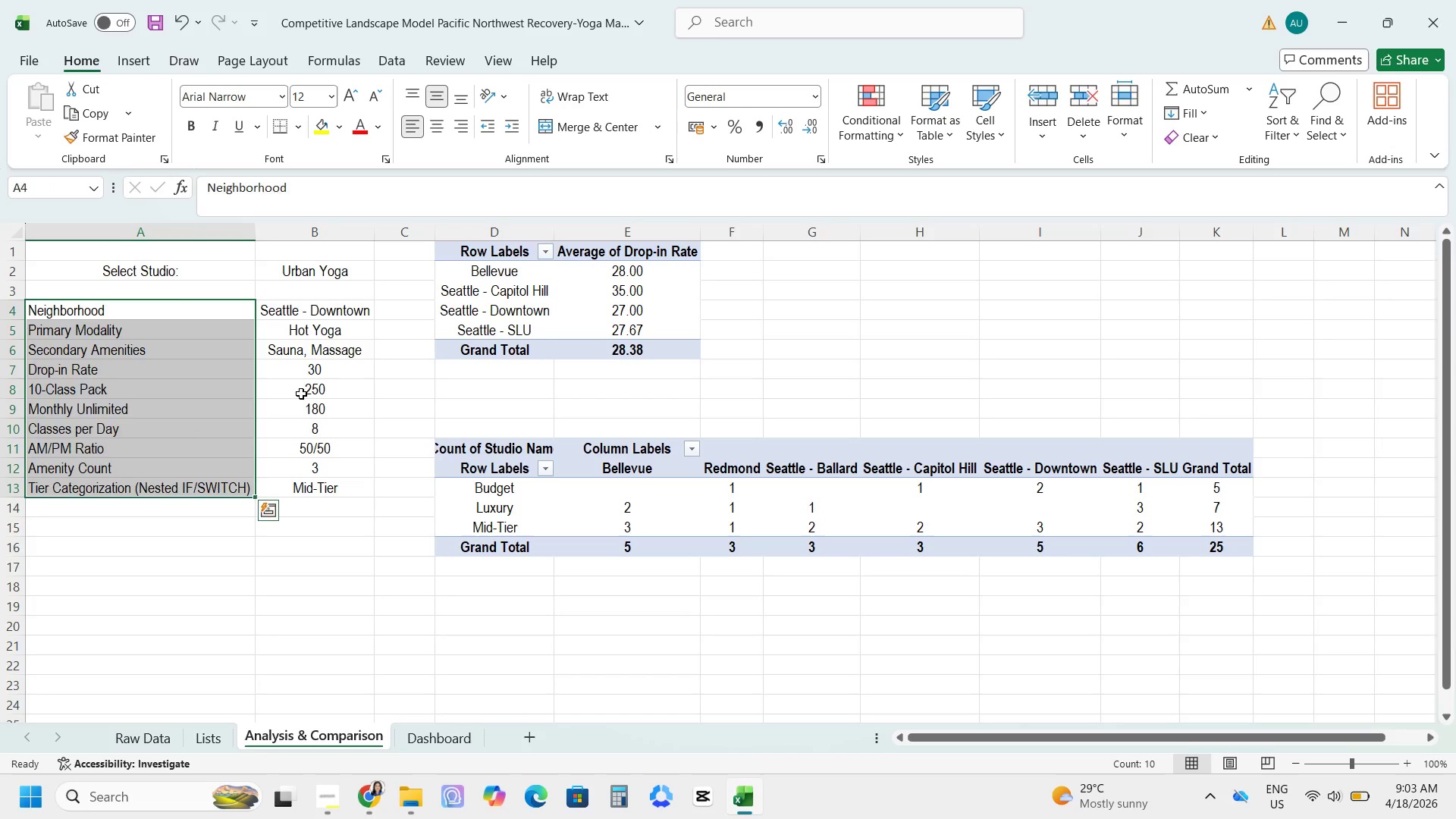 
left_click([300, 393])
 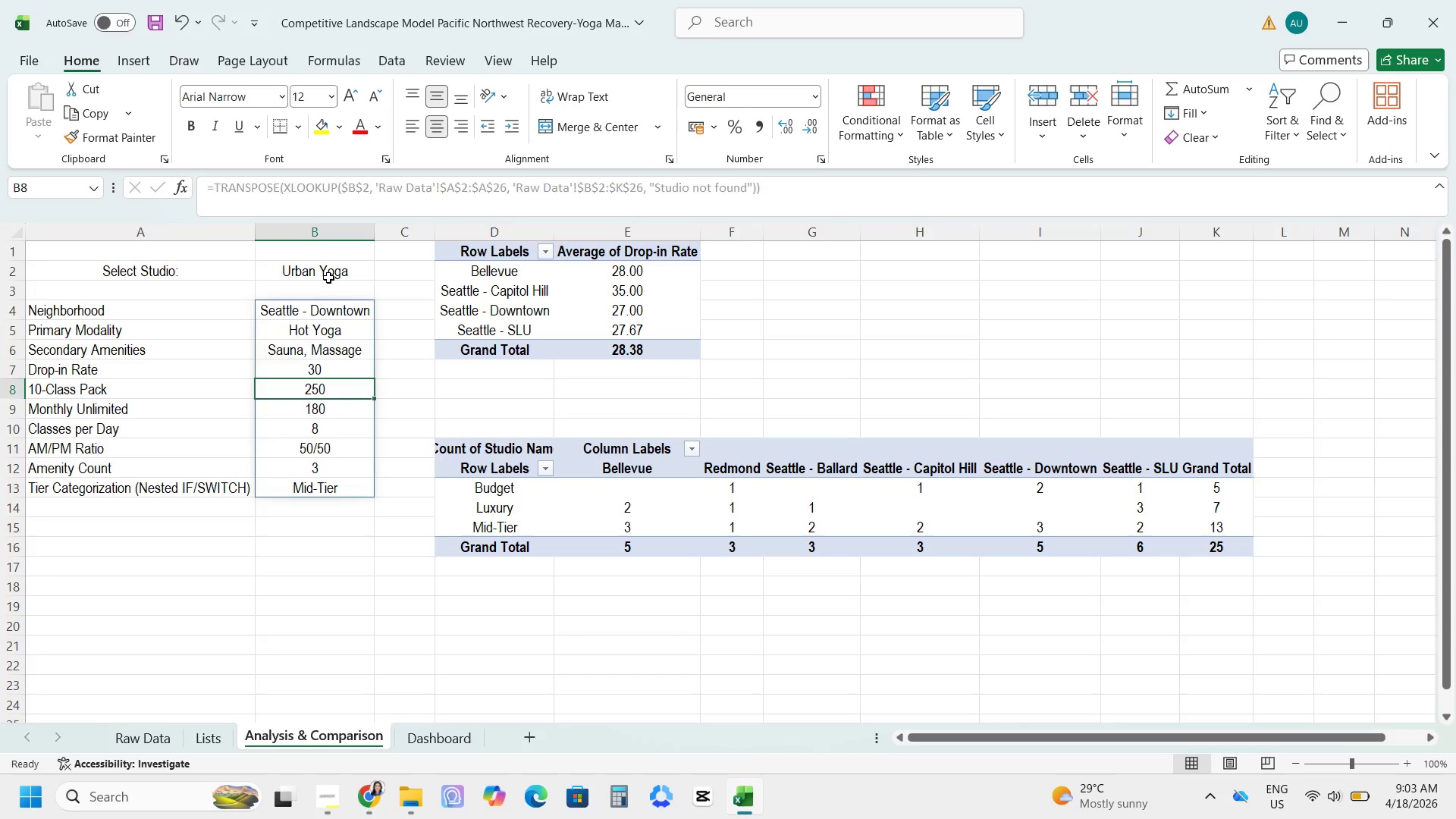 
left_click([328, 277])
 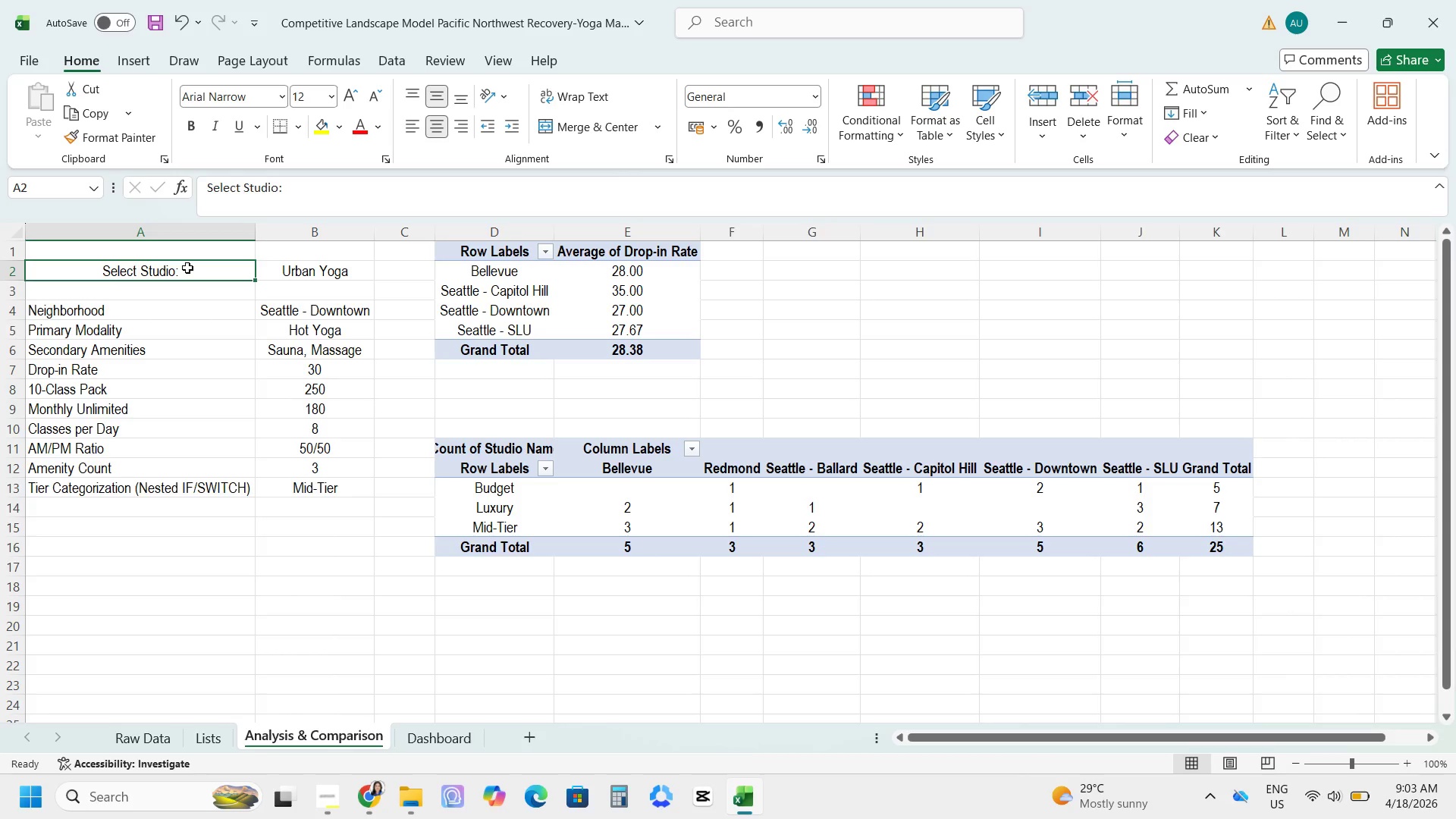 
left_click([187, 268])
 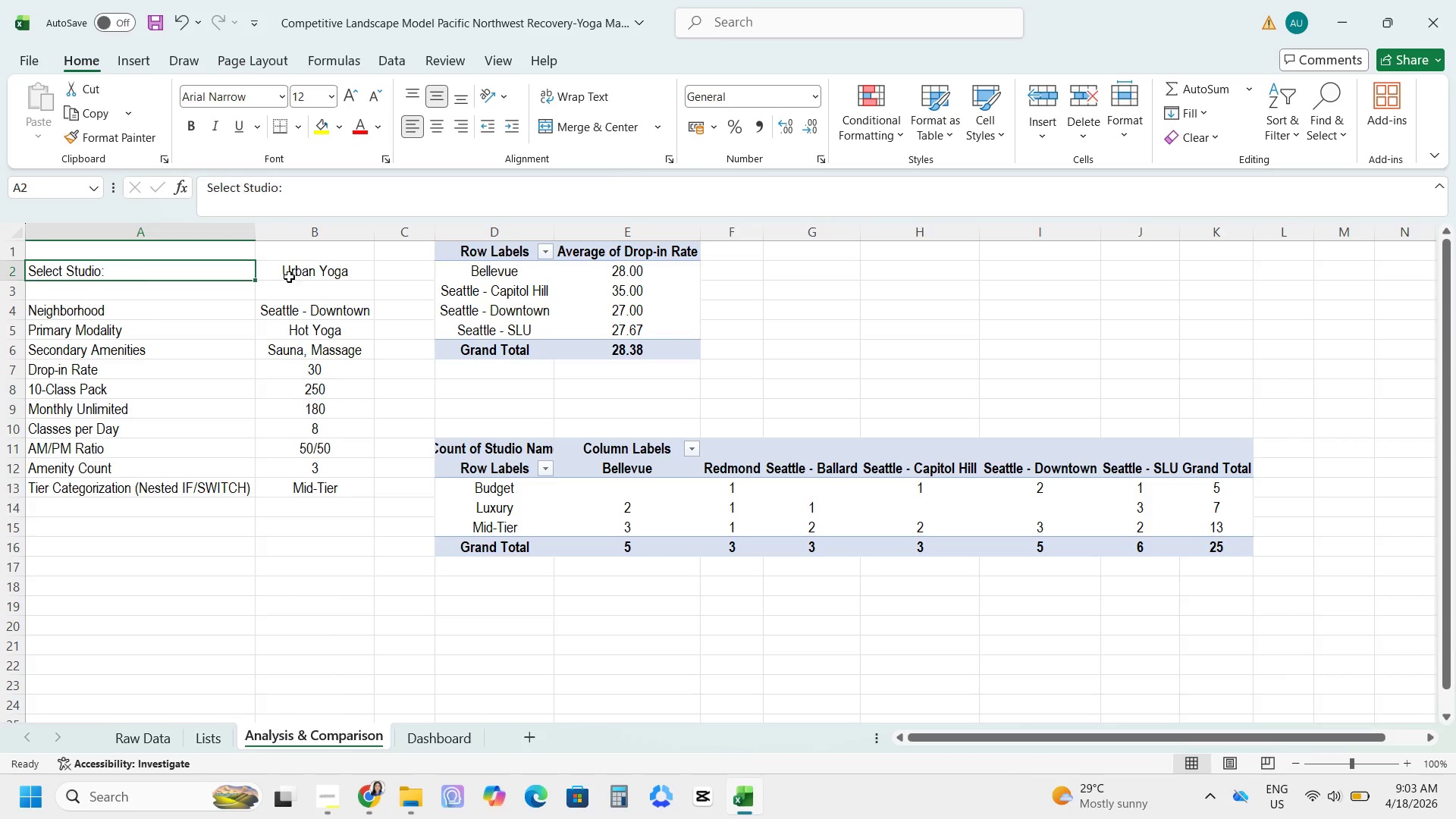 
left_click([289, 277])
 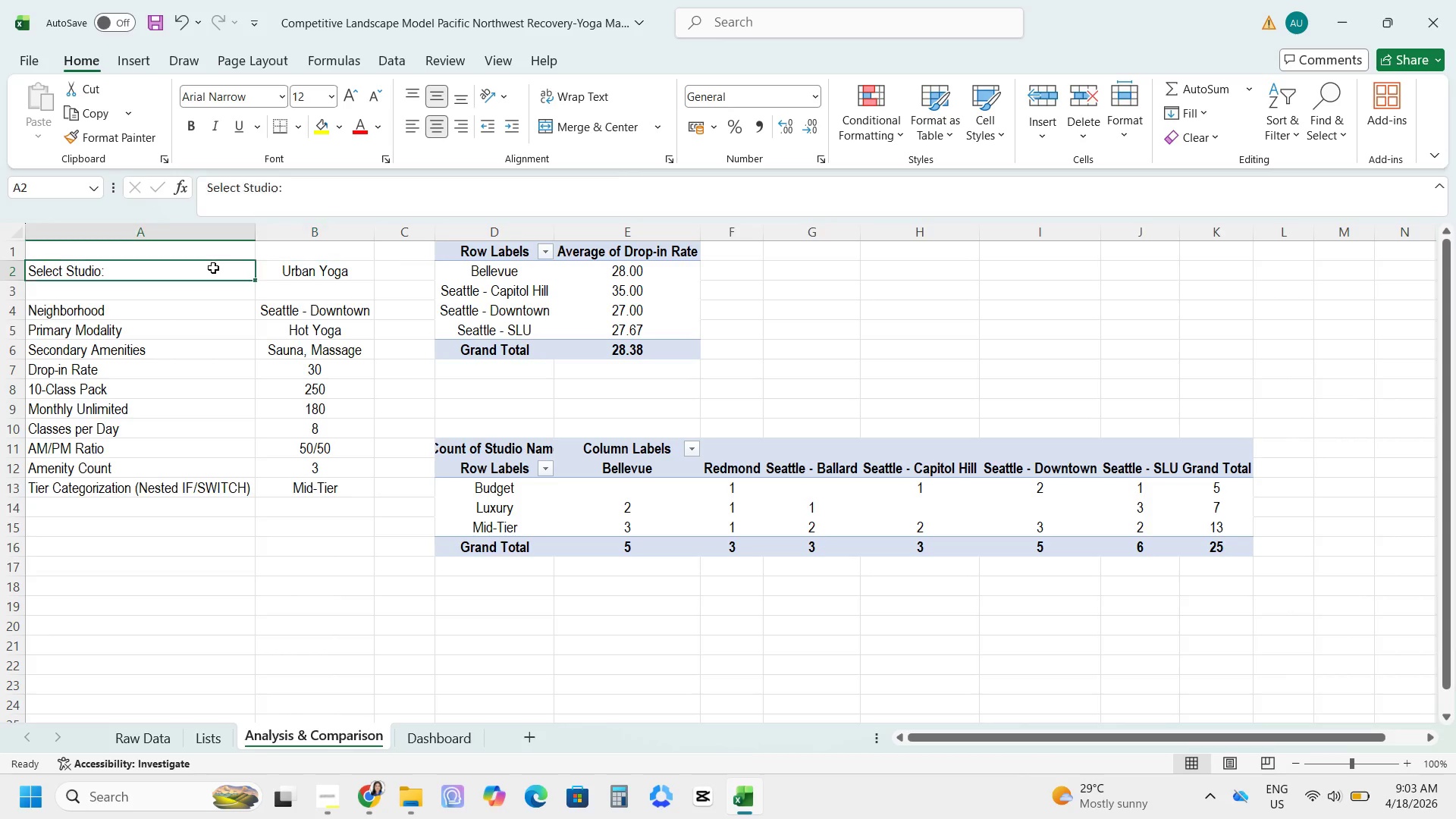 
left_click_drag(start_coordinate=[213, 268], to_coordinate=[319, 492])
 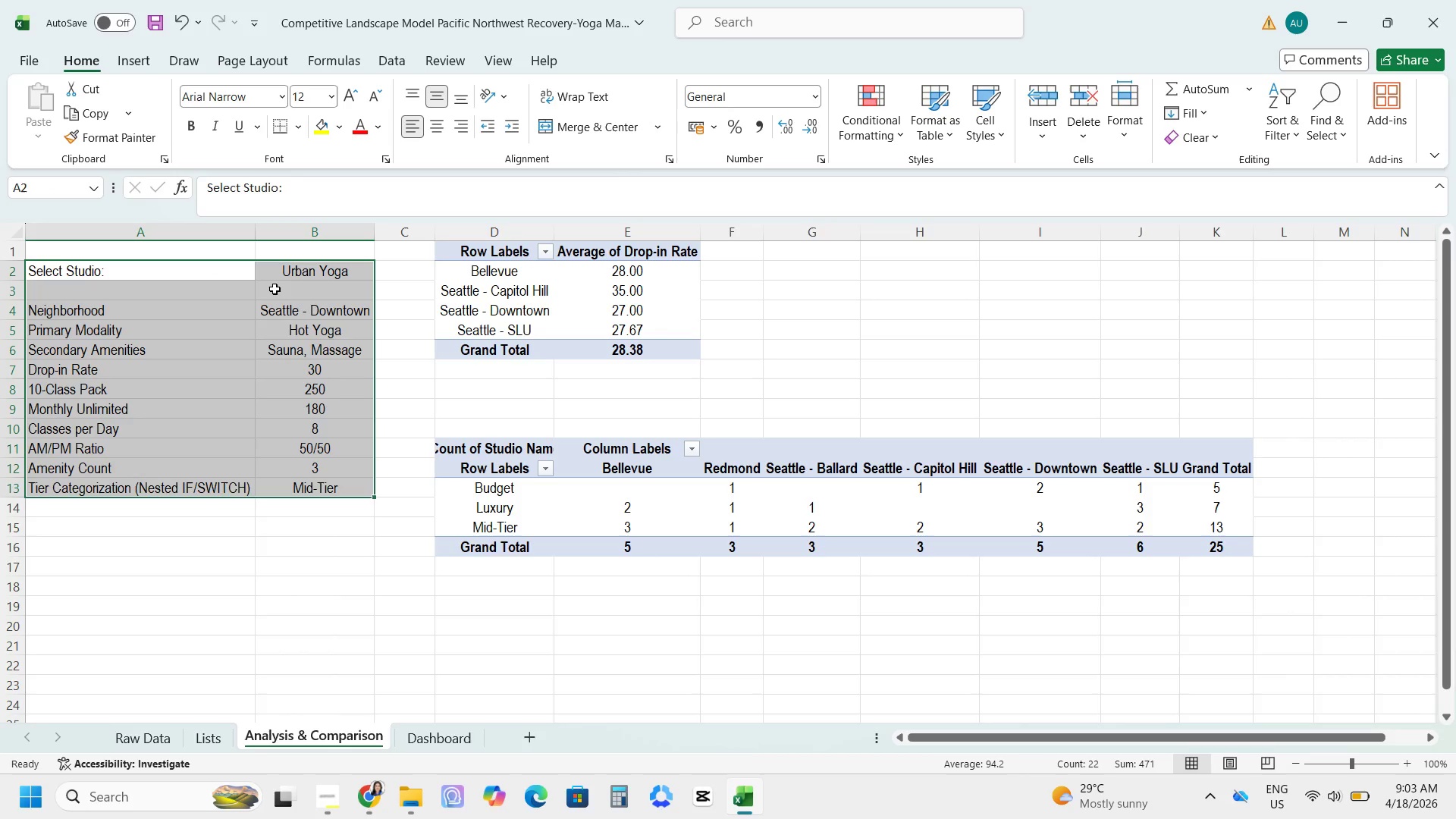 
left_click([276, 289])
 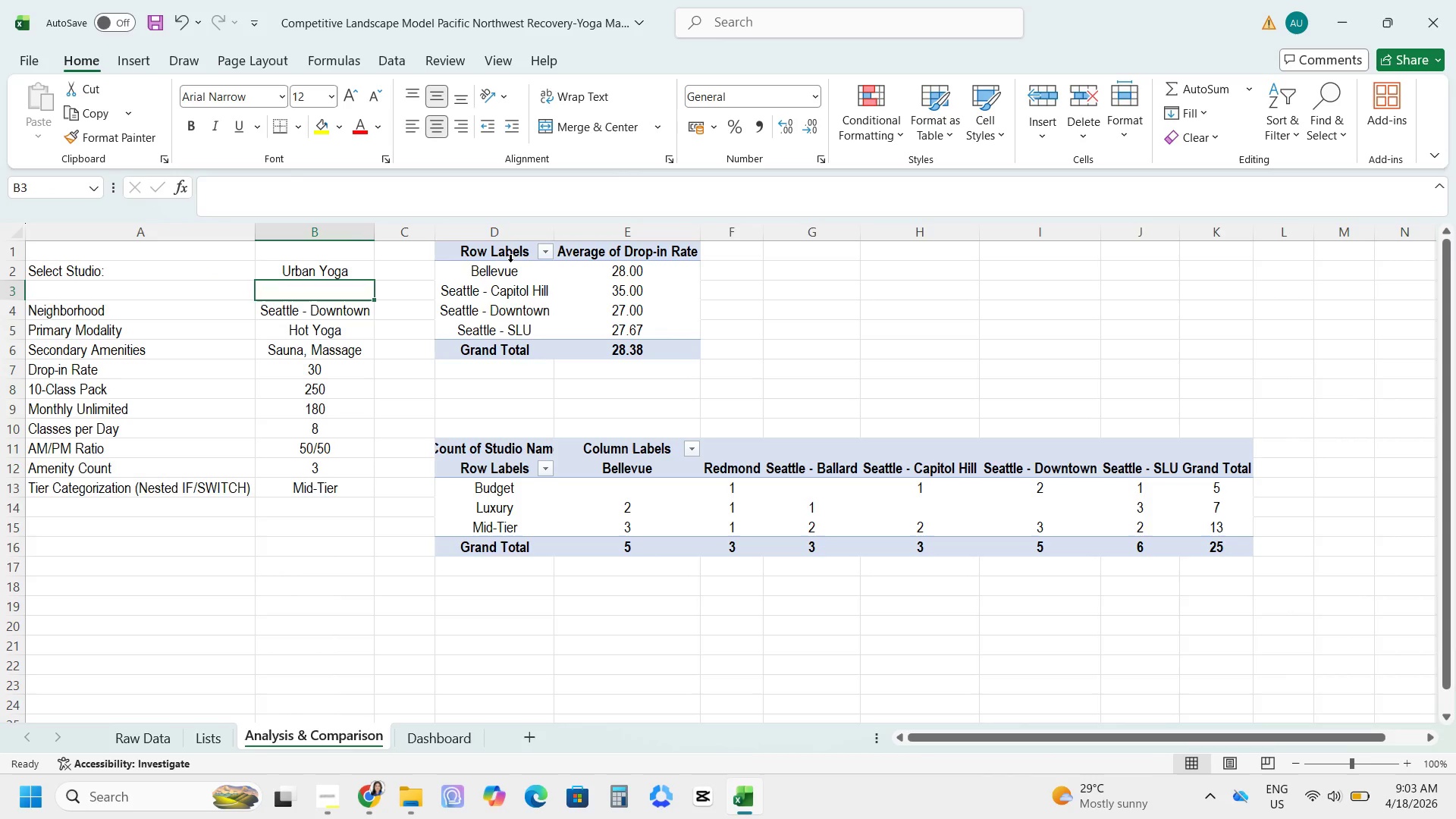 
left_click([510, 261])
 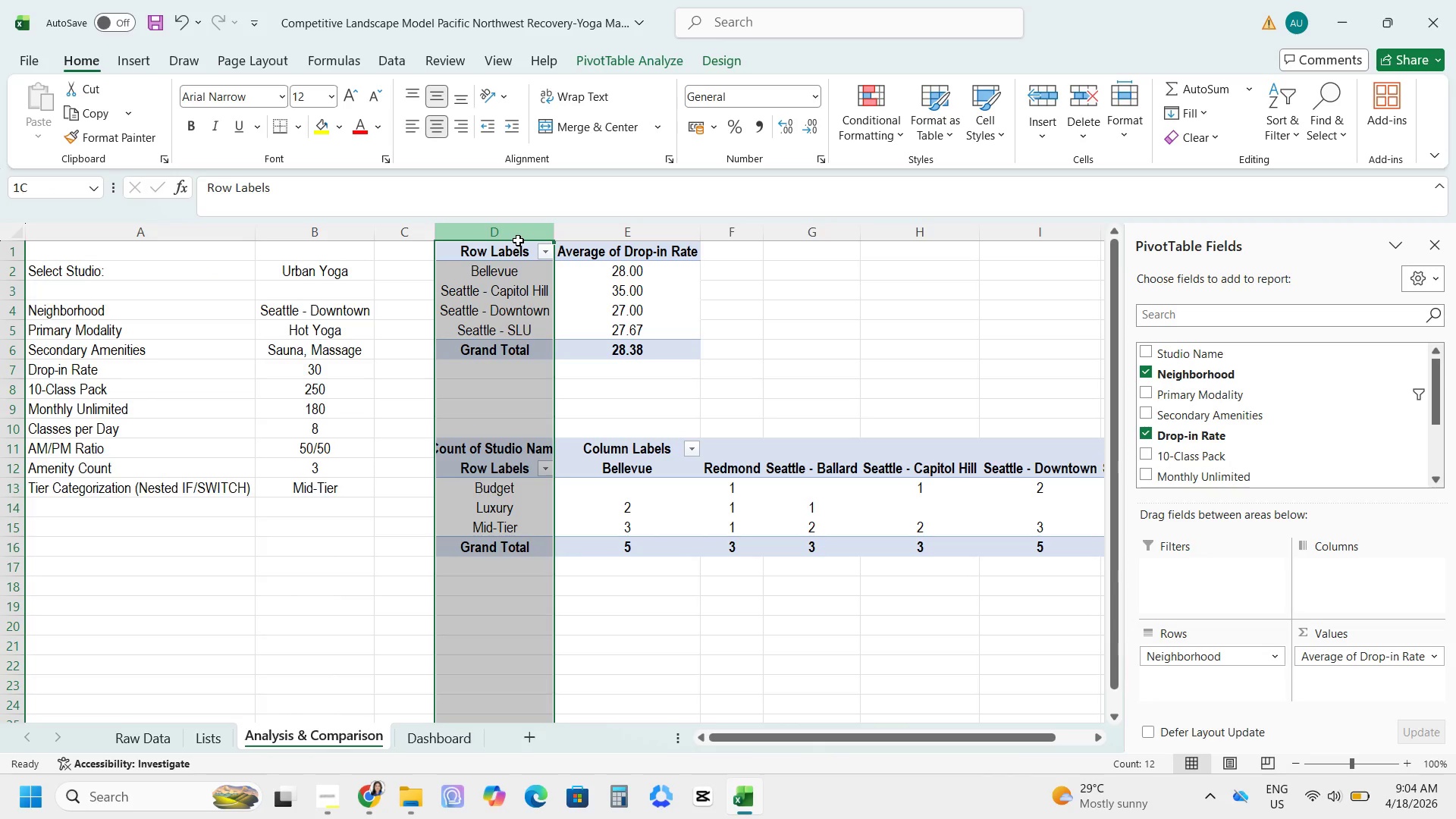 
left_click([518, 240])
 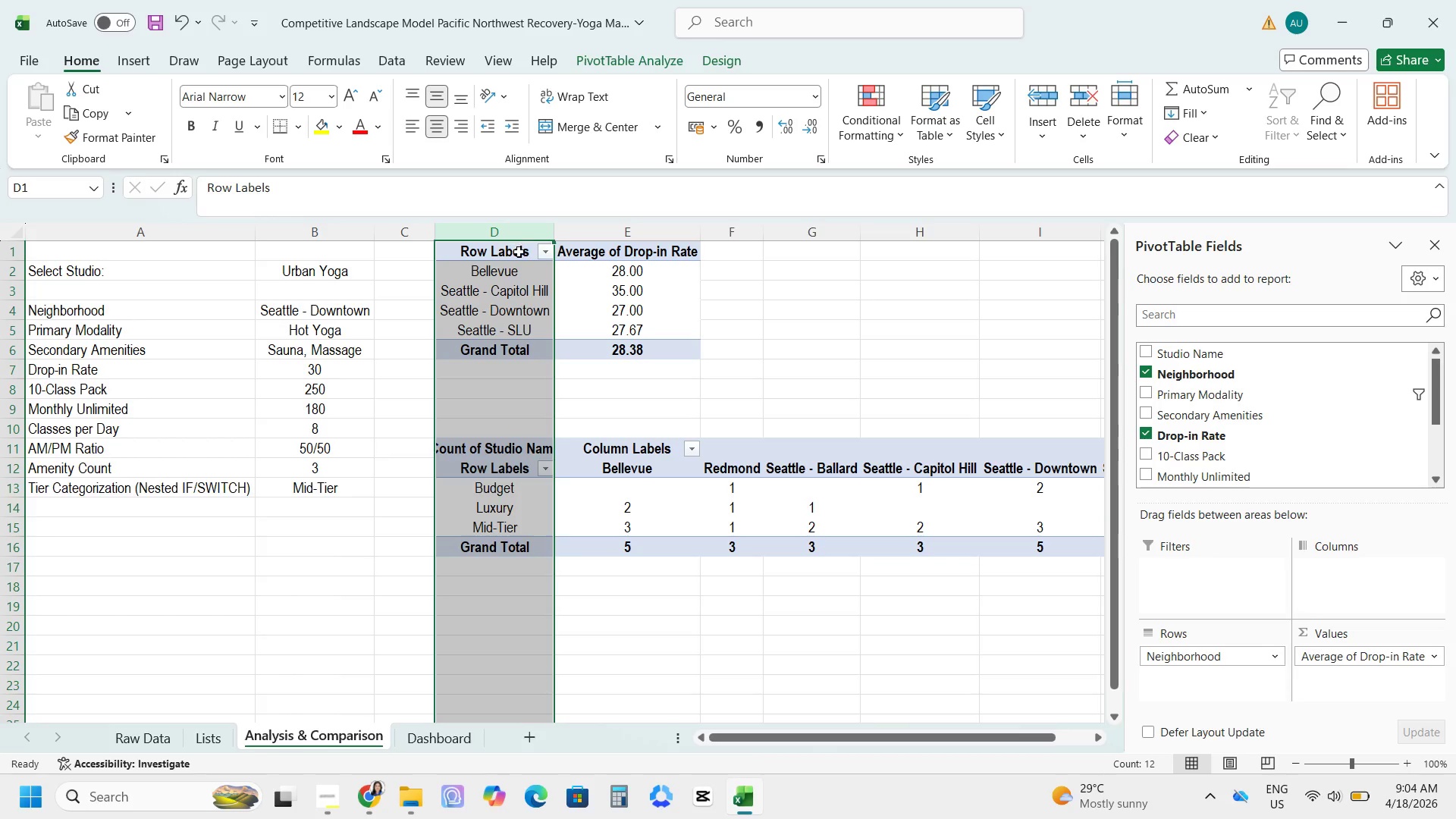 
left_click([519, 252])
 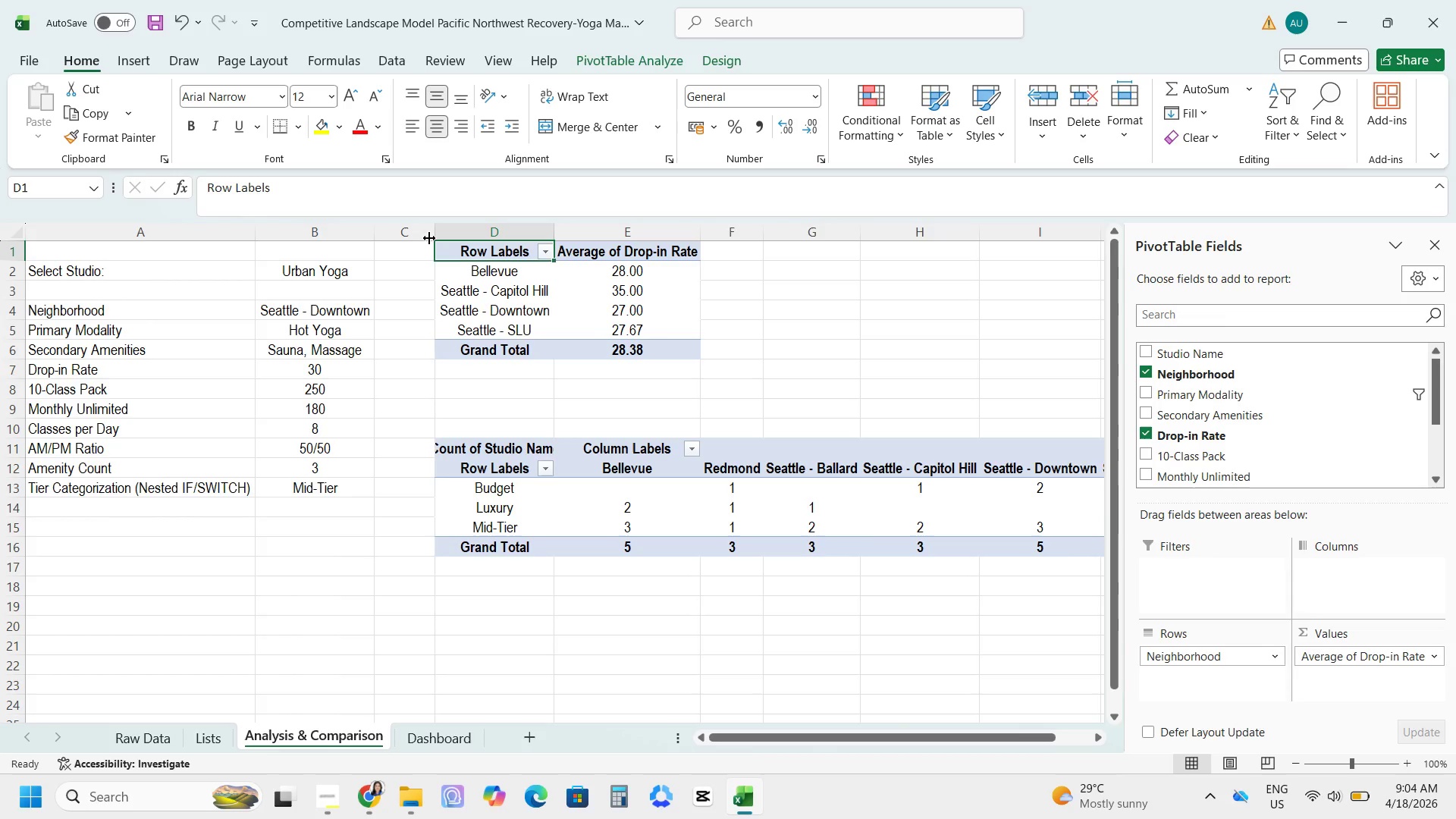 
left_click([432, 241])
 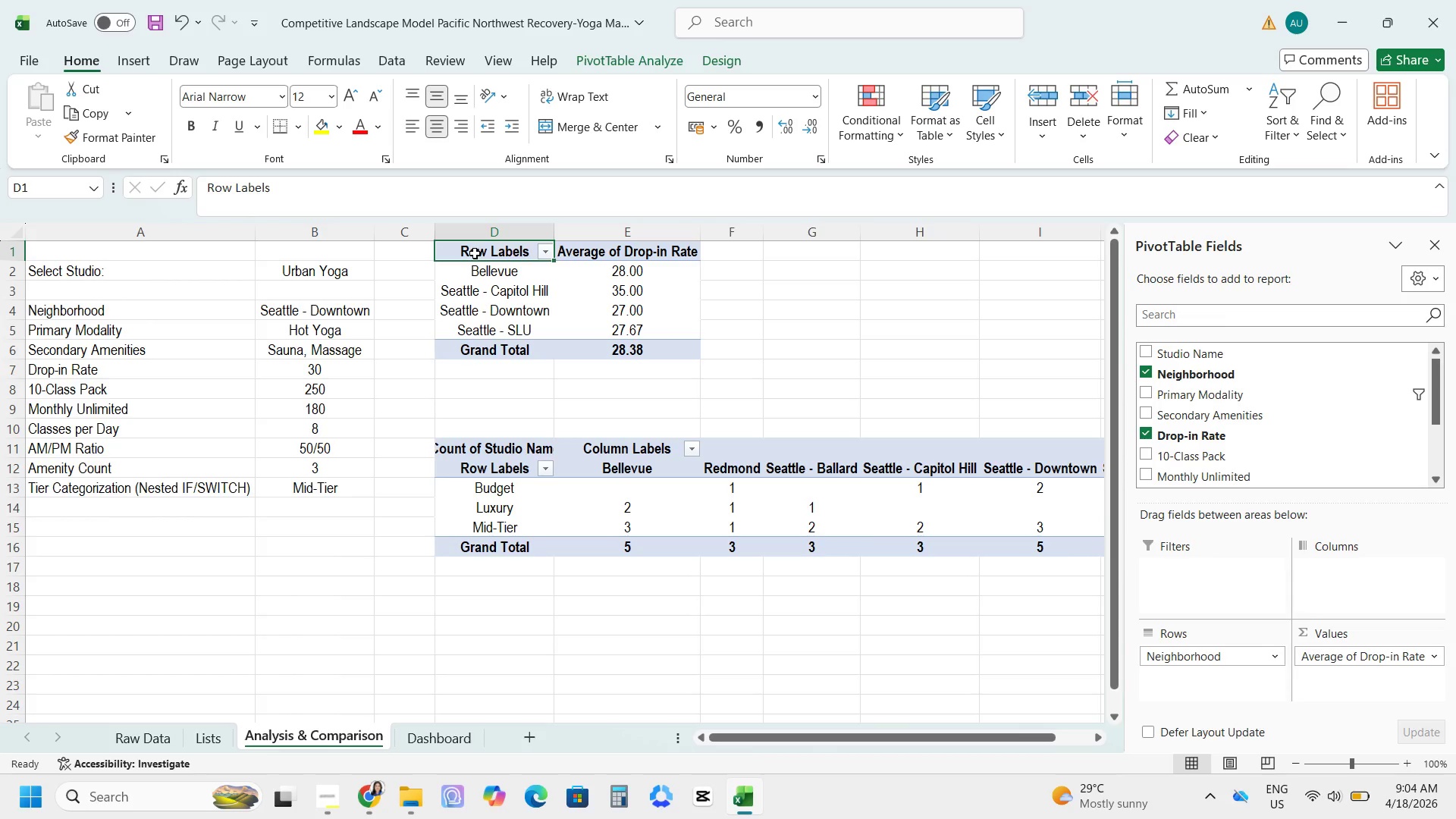 
left_click([475, 253])
 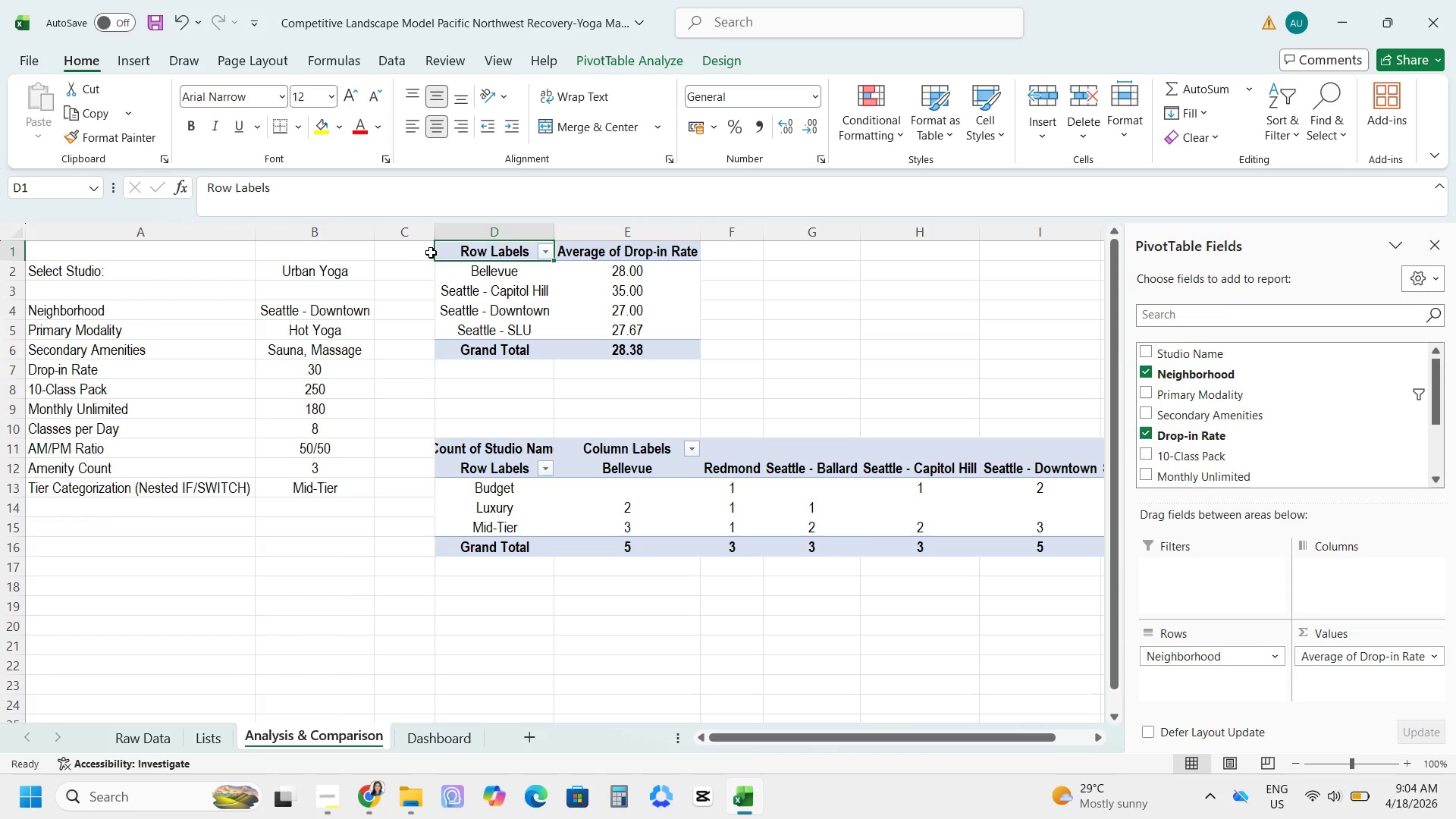 
left_click([428, 252])
 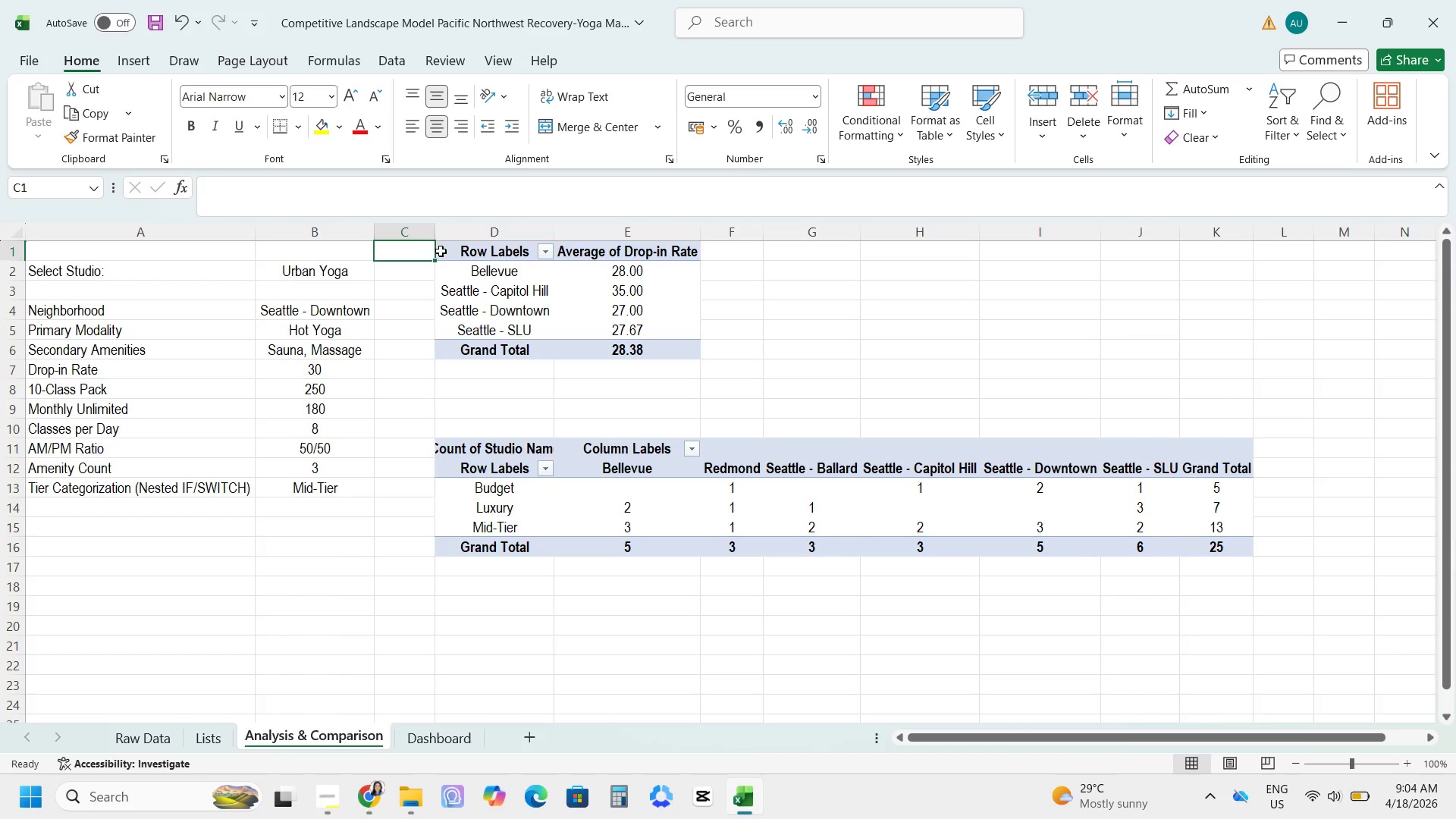 
left_click([453, 249])
 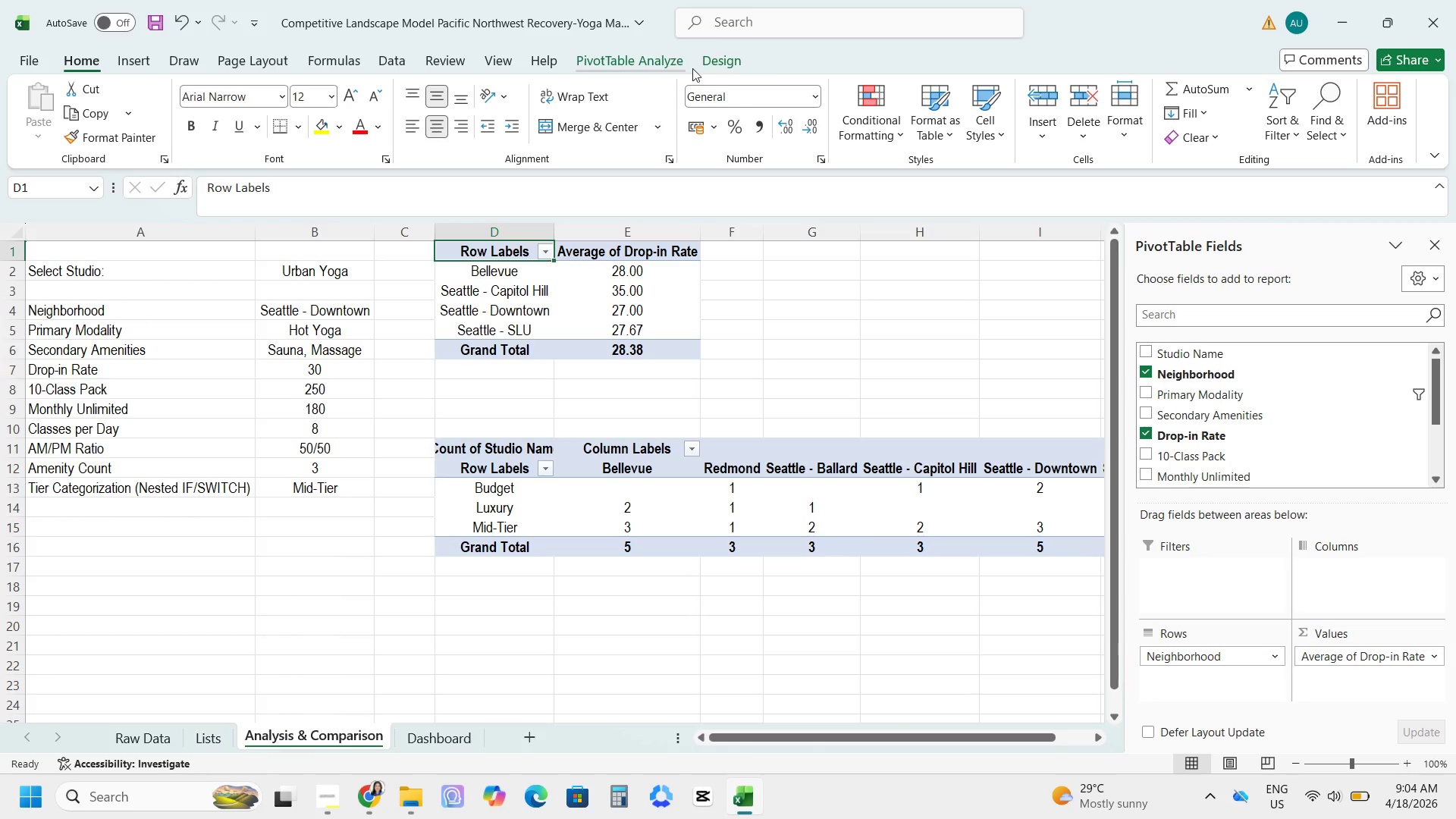 
left_click_drag(start_coordinate=[659, 67], to_coordinate=[664, 68])
 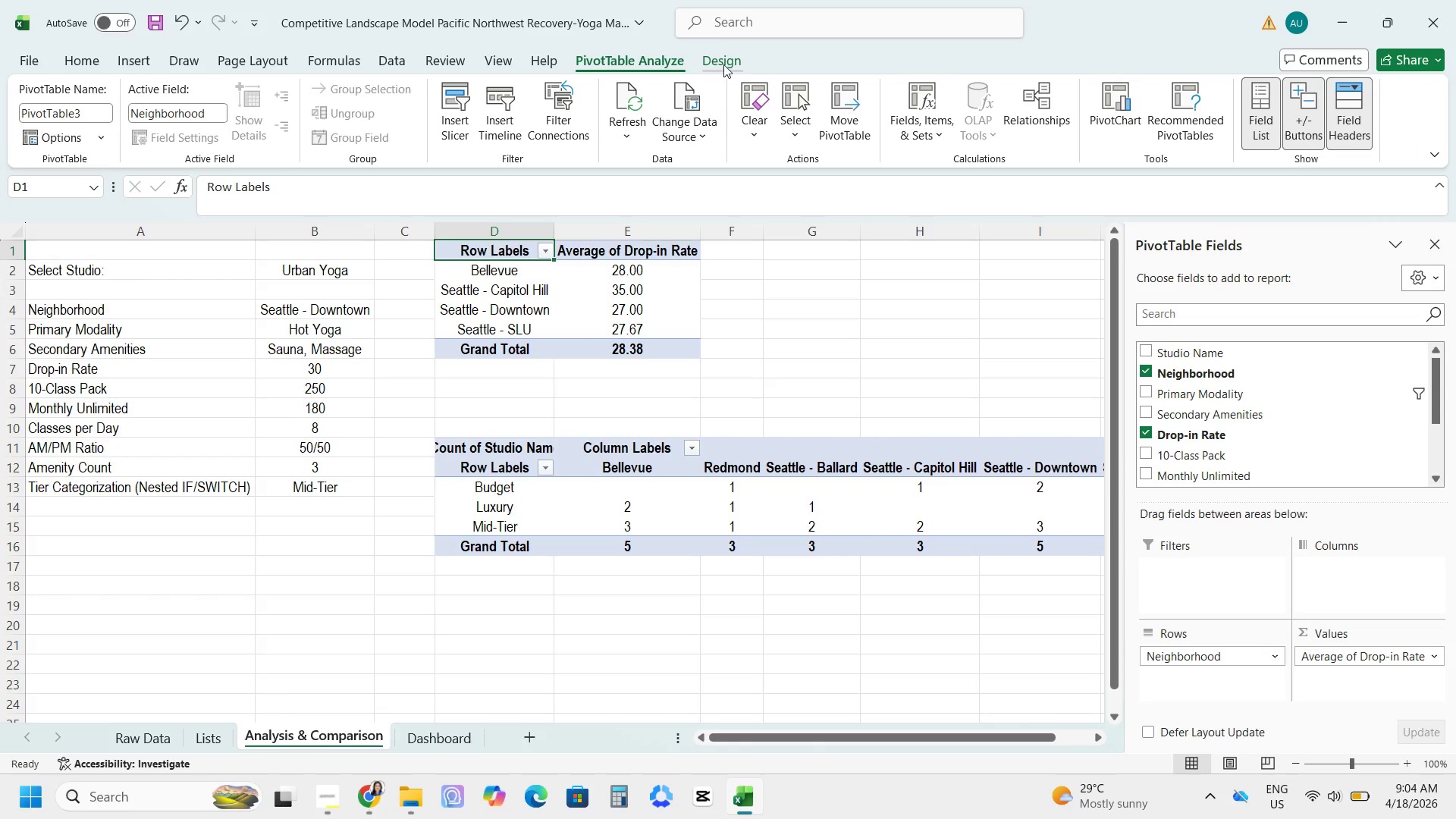 
left_click([726, 63])
 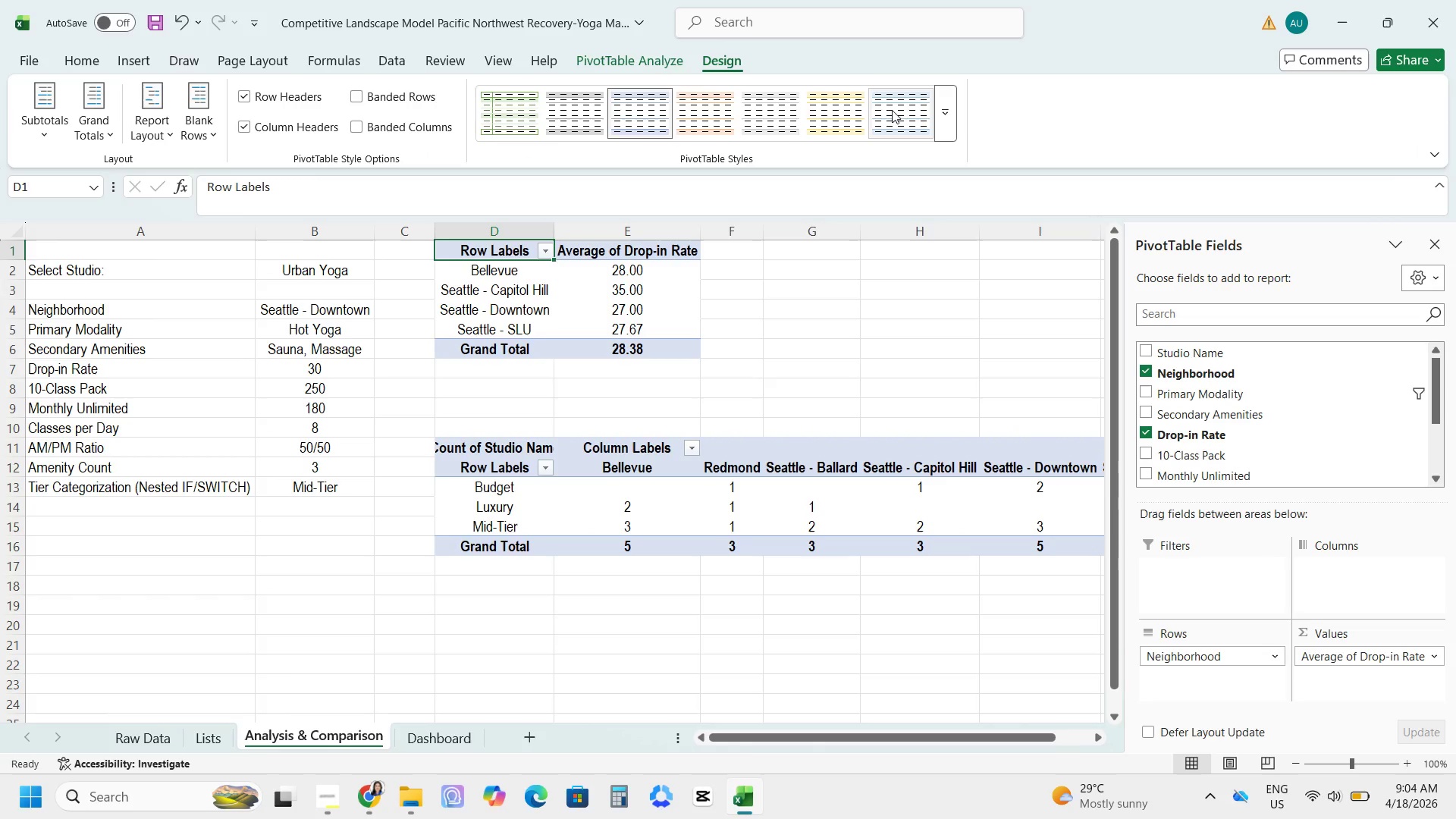 
left_click([939, 127])
 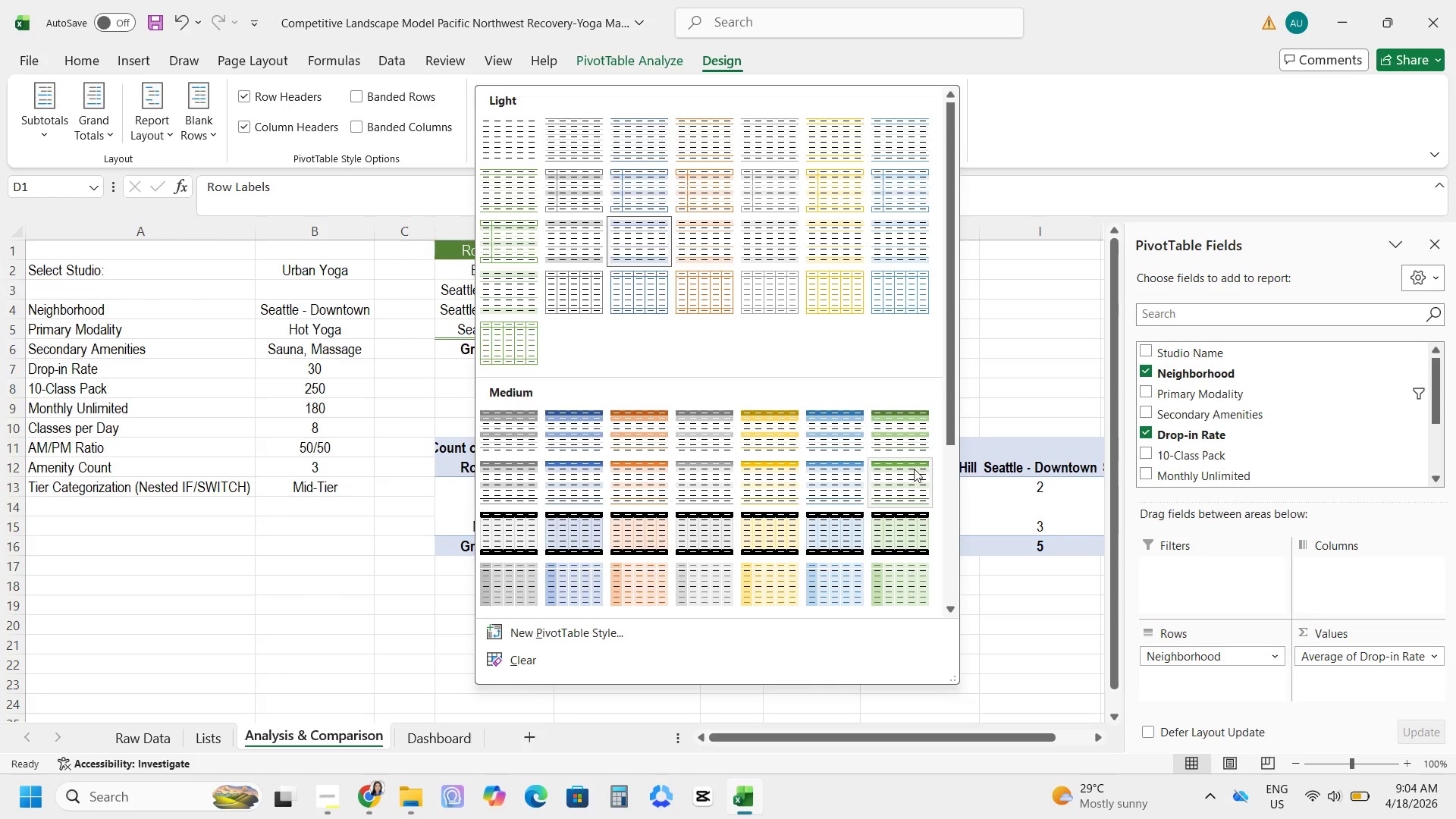 
left_click([912, 479])
 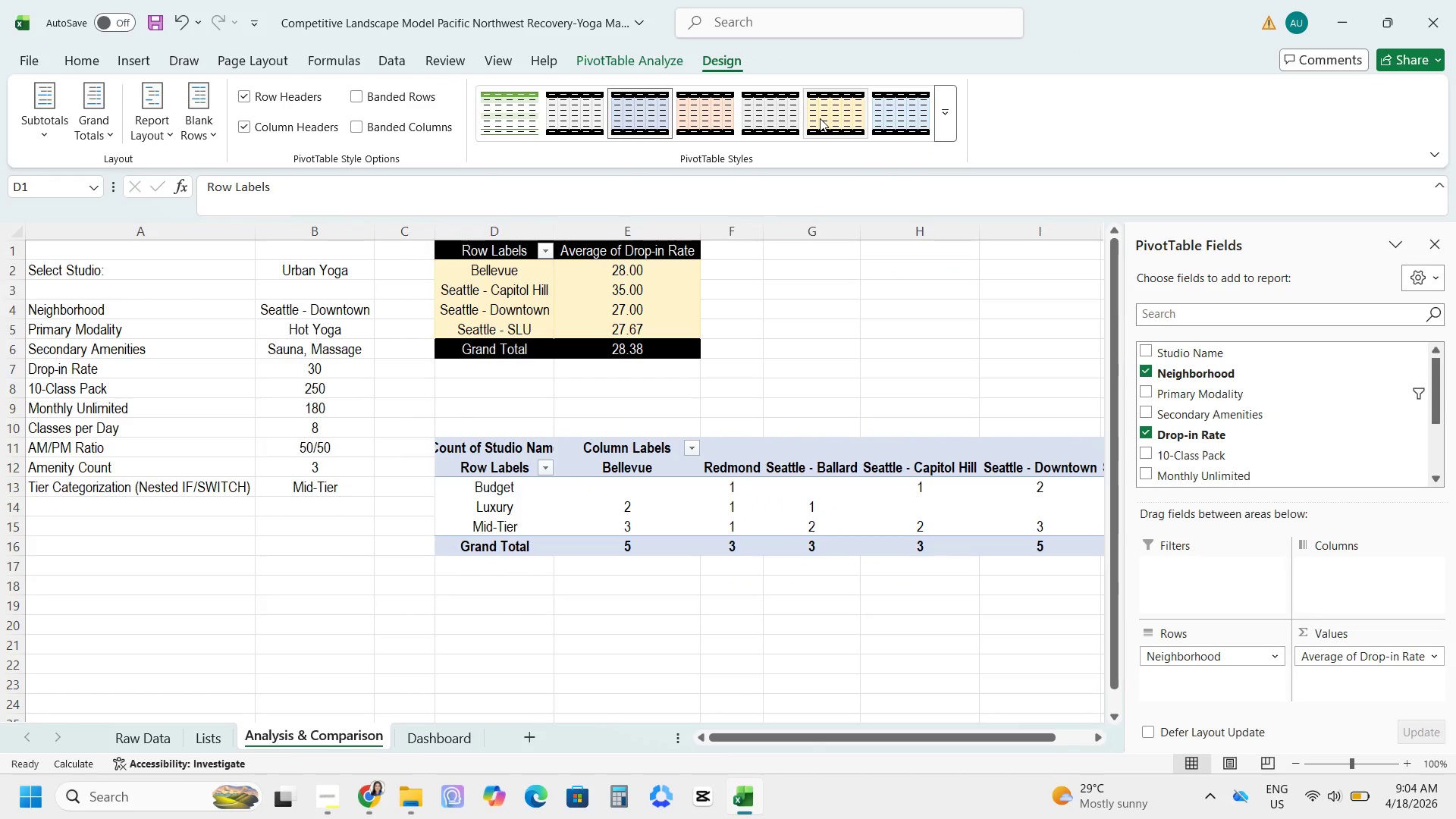 
mouse_move([938, 136])
 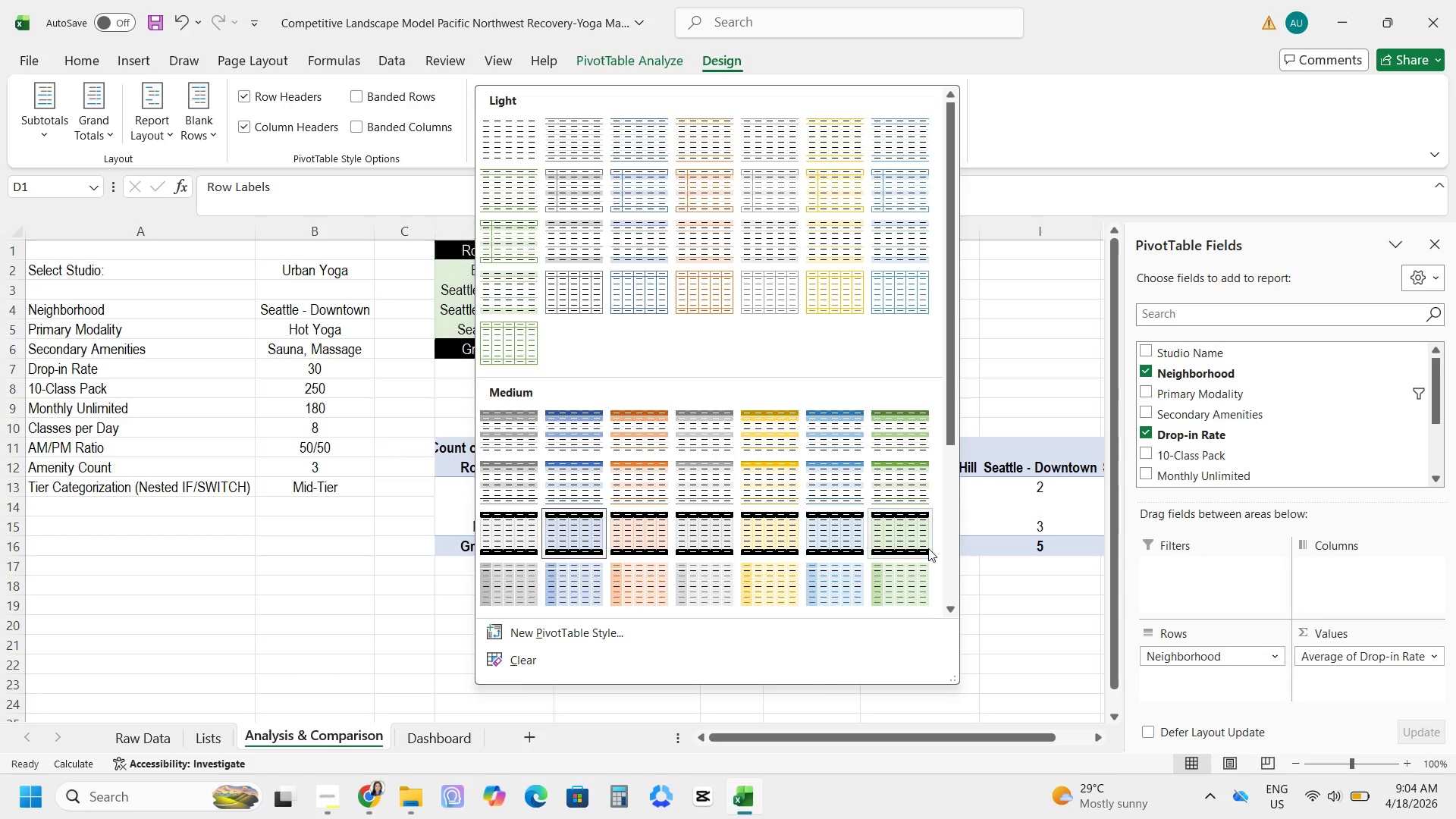 
left_click([914, 539])
 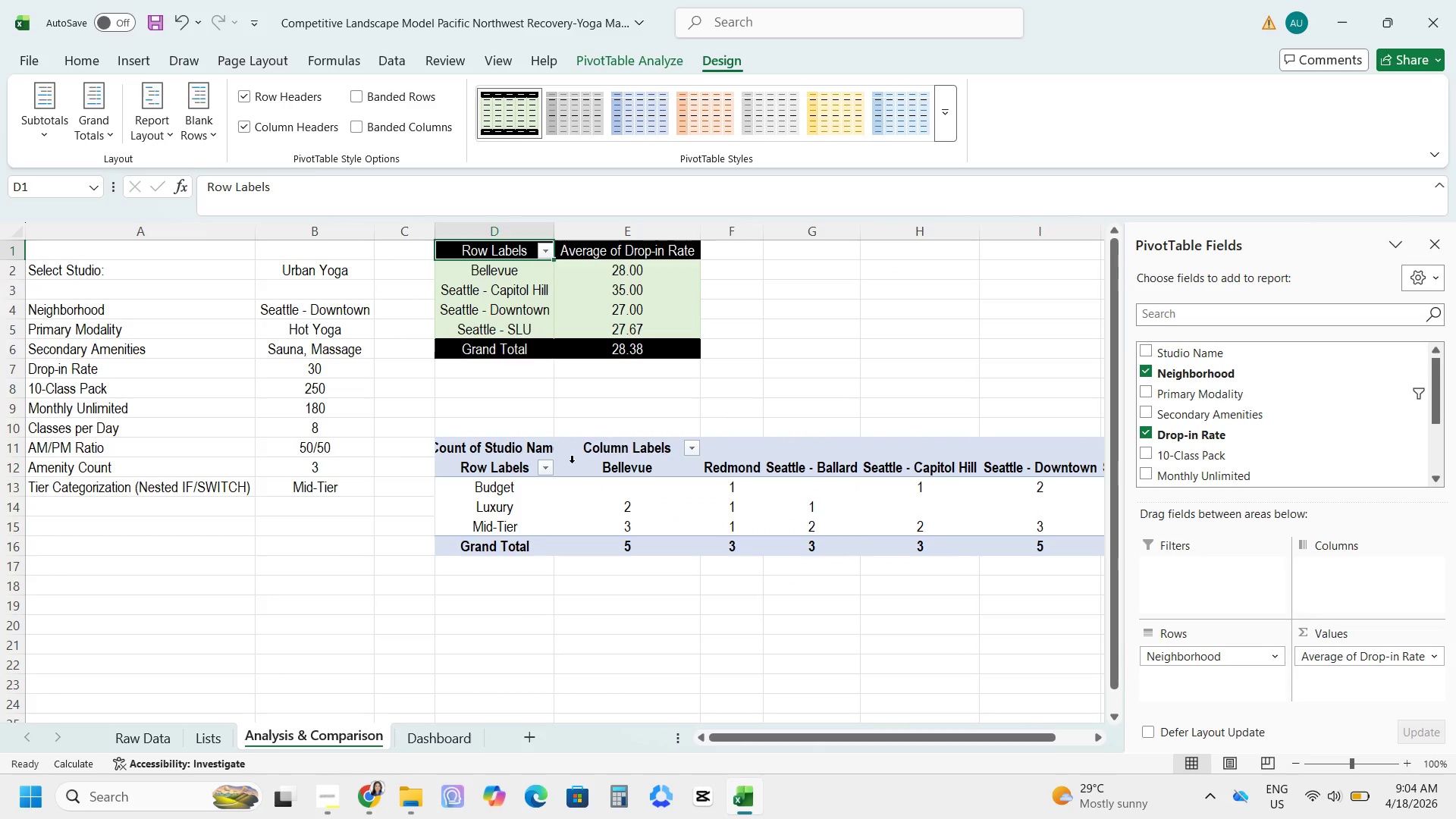 
left_click([520, 461])
 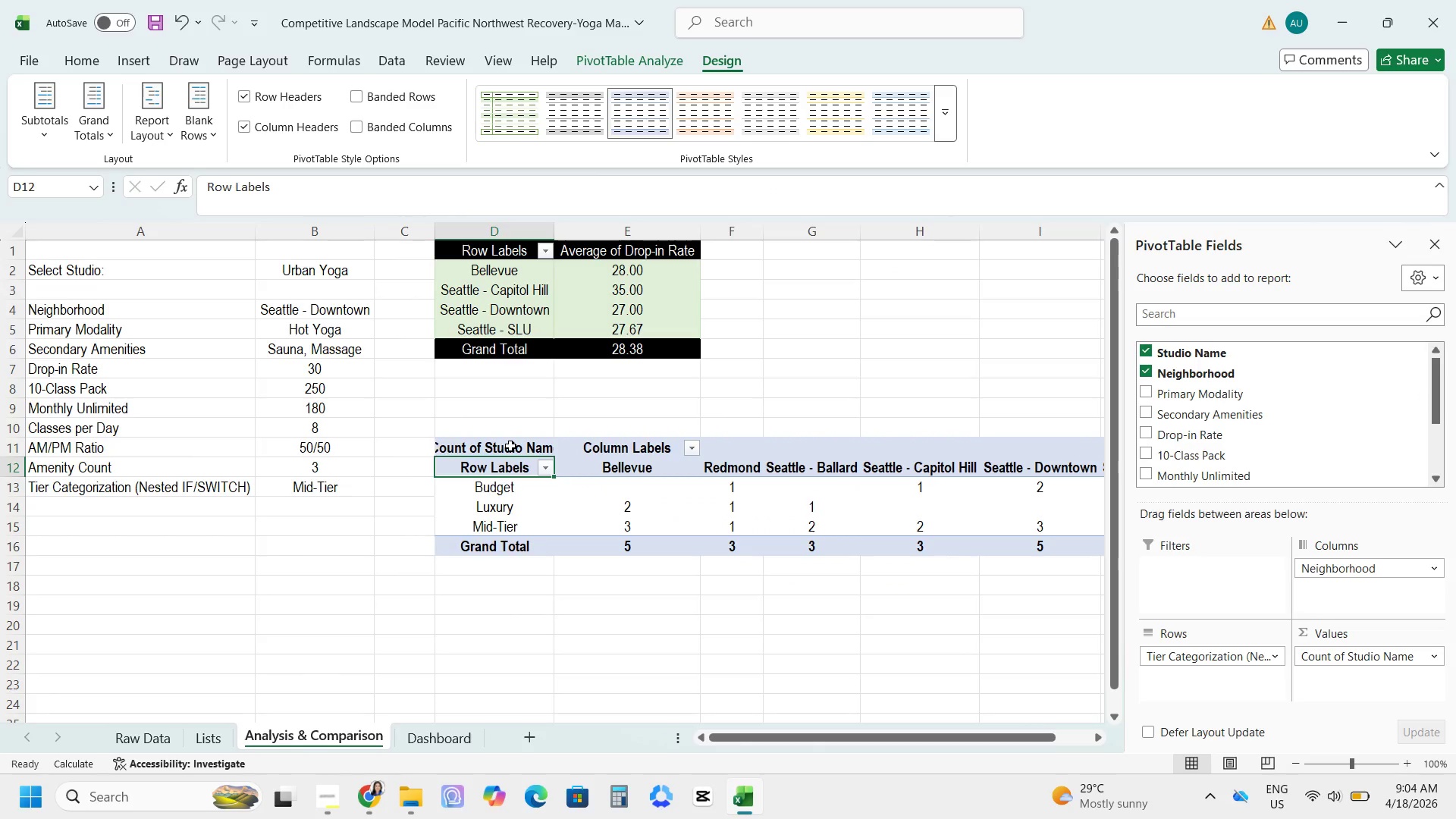 
left_click([510, 446])
 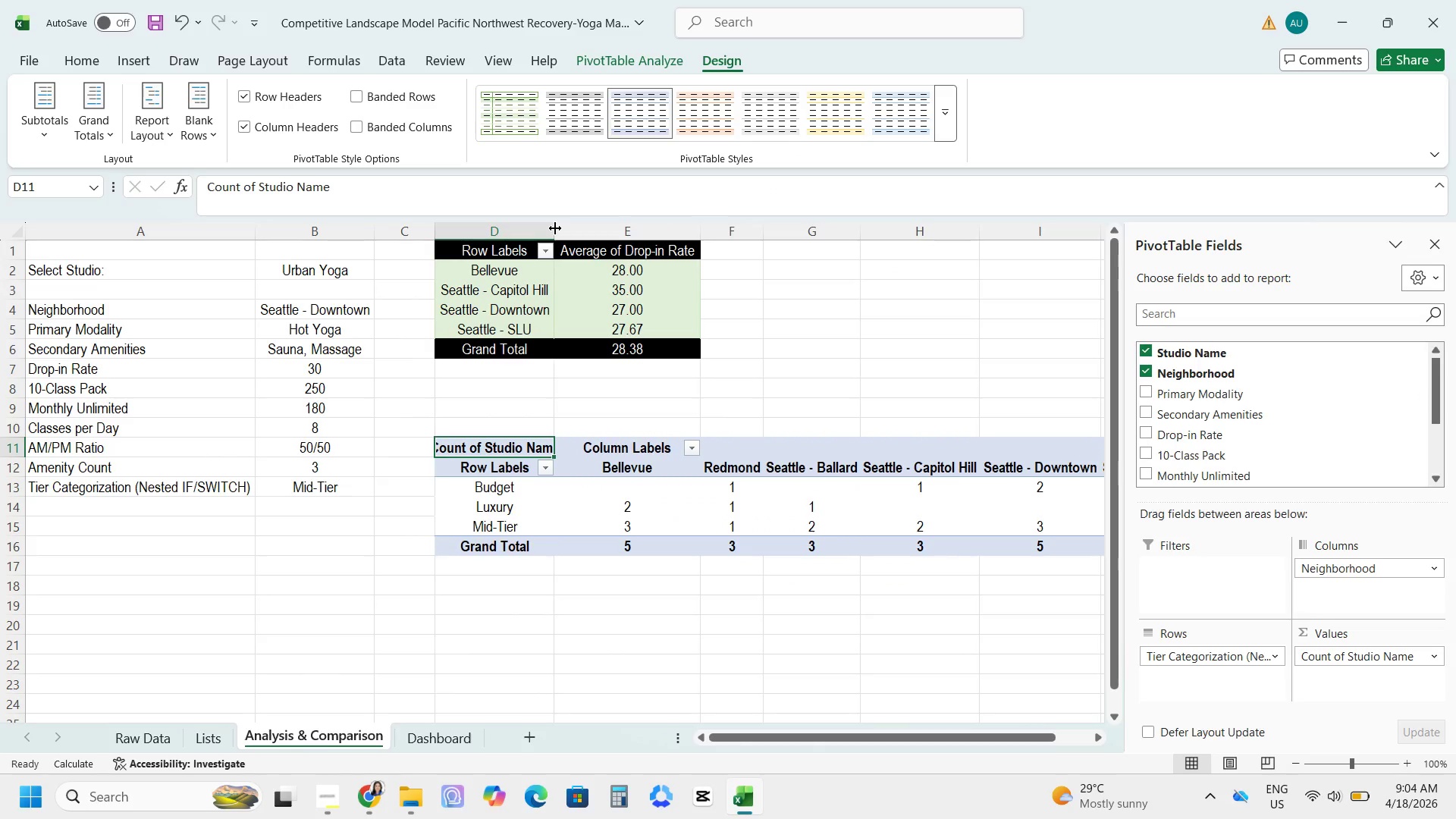 
double_click([555, 228])
 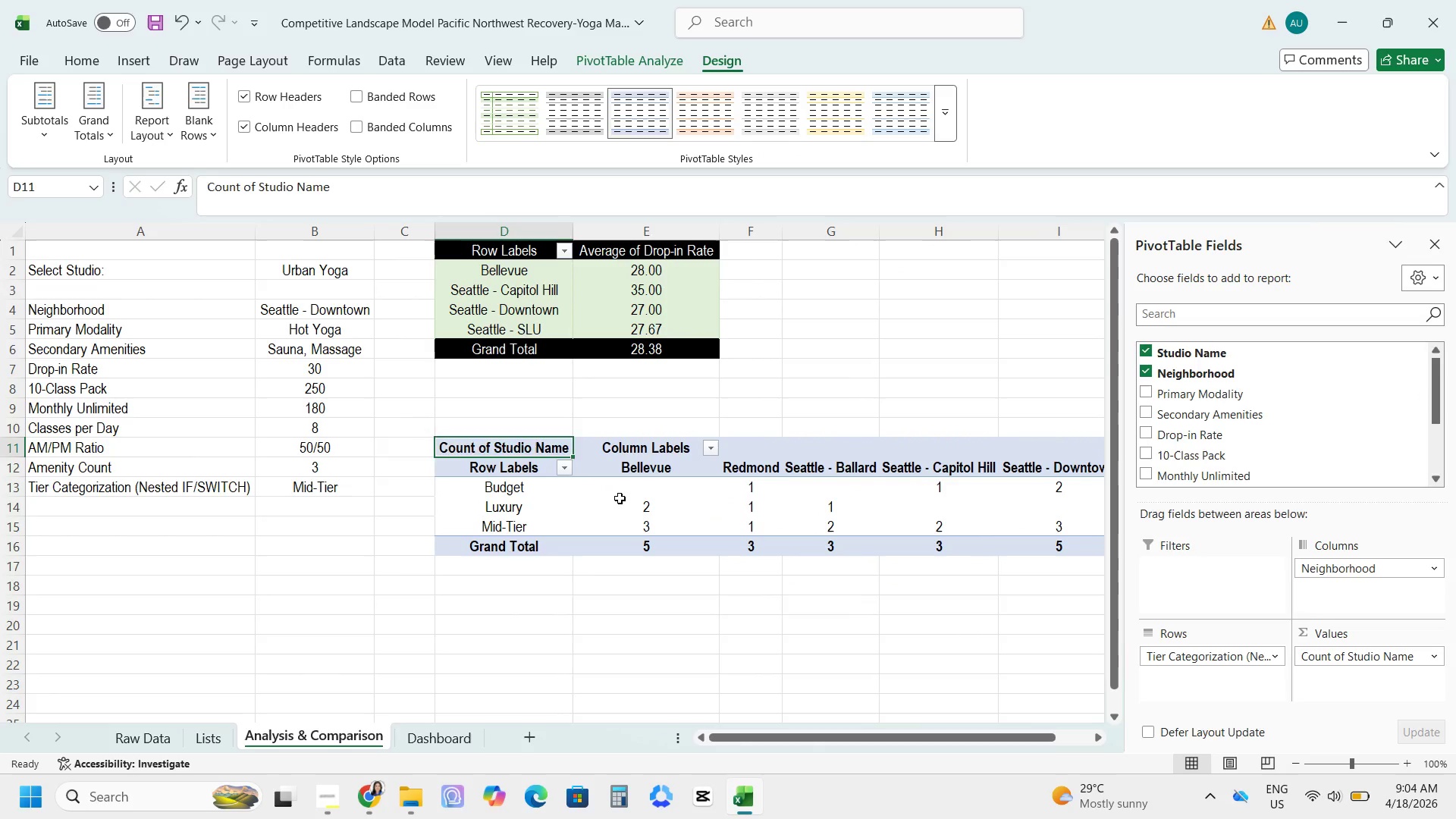 
left_click([620, 498])
 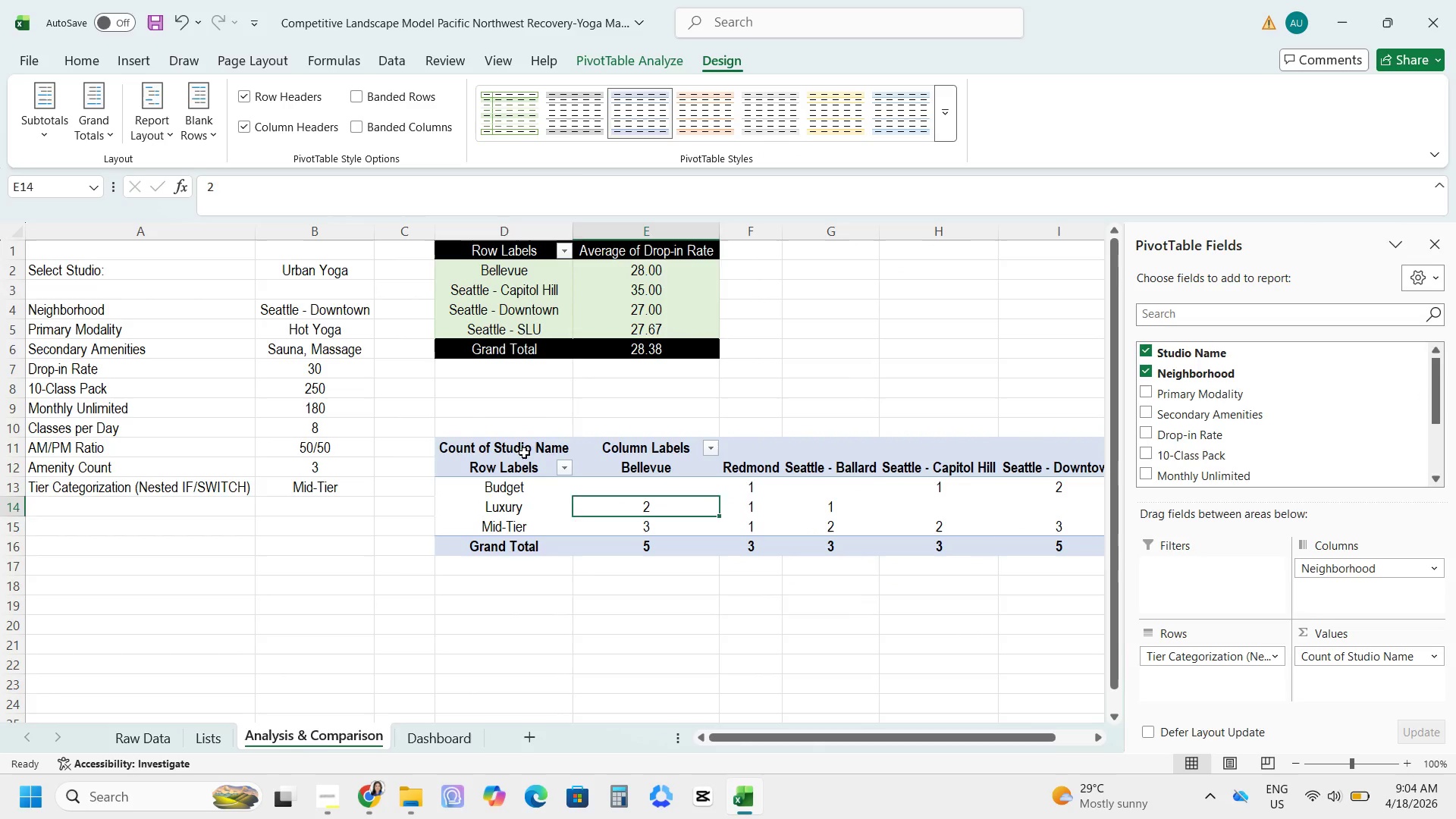 
left_click_drag(start_coordinate=[524, 453], to_coordinate=[1012, 544])
 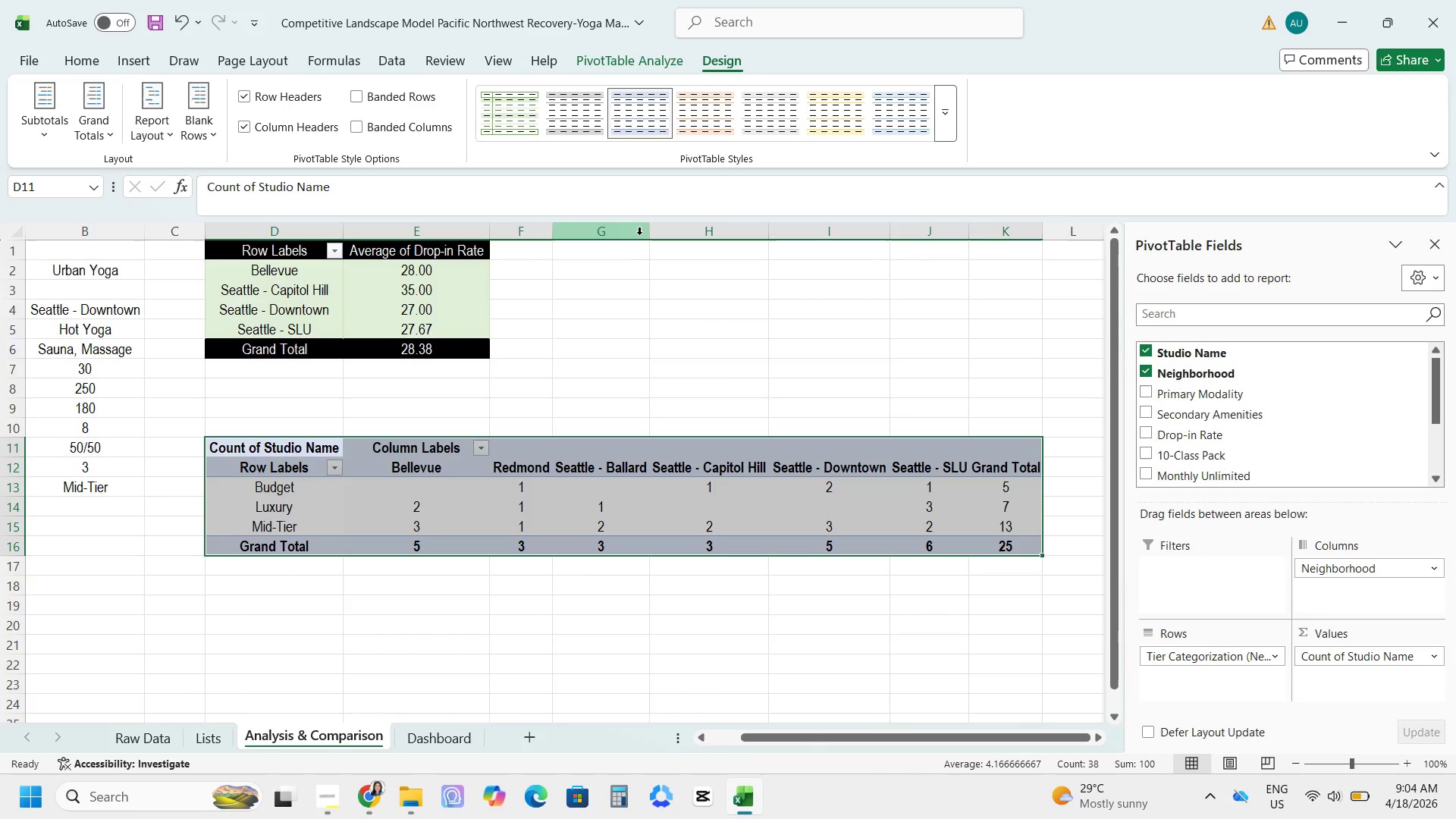 
wait(12.22)
 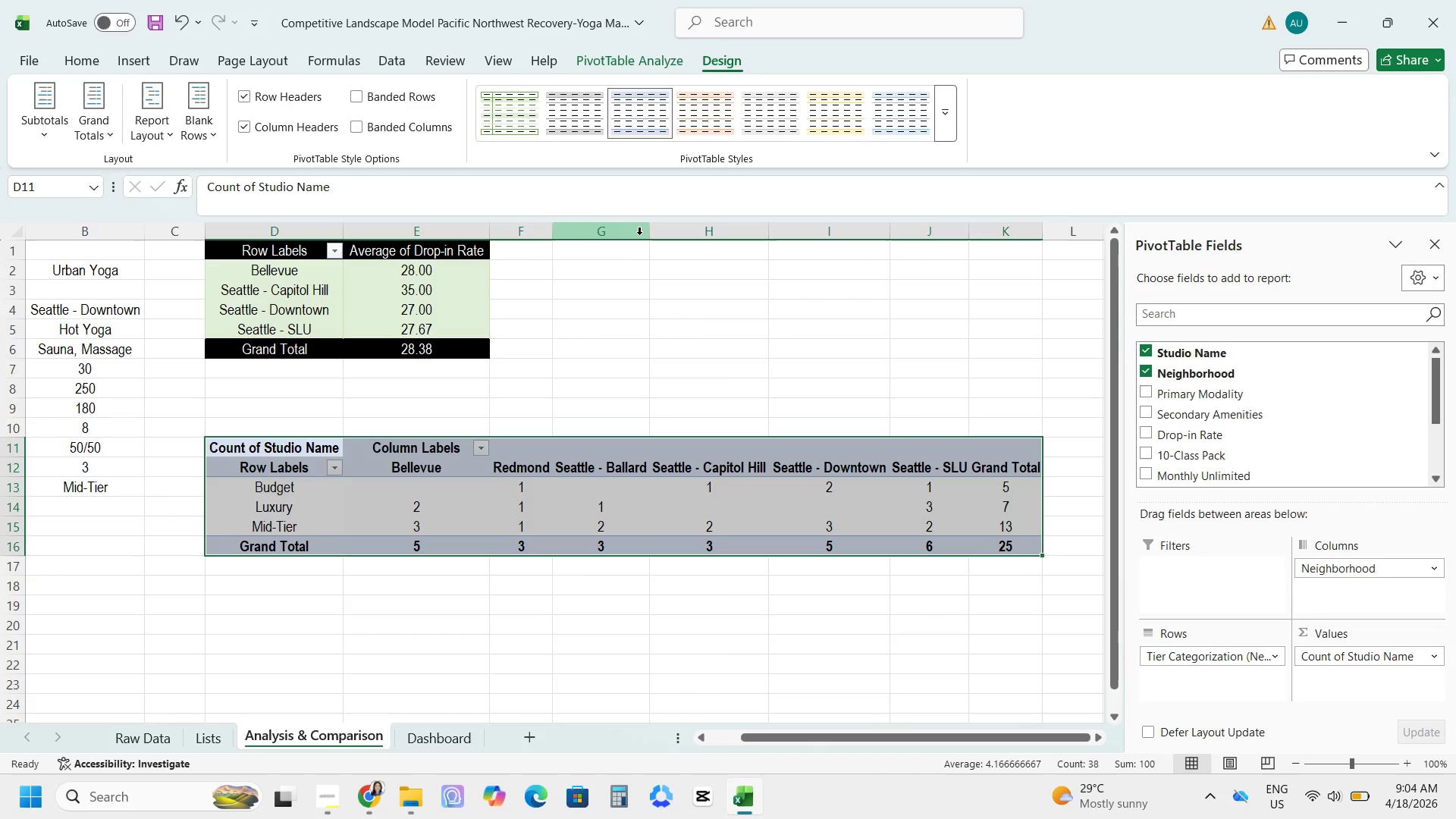 
left_click([424, 743])
 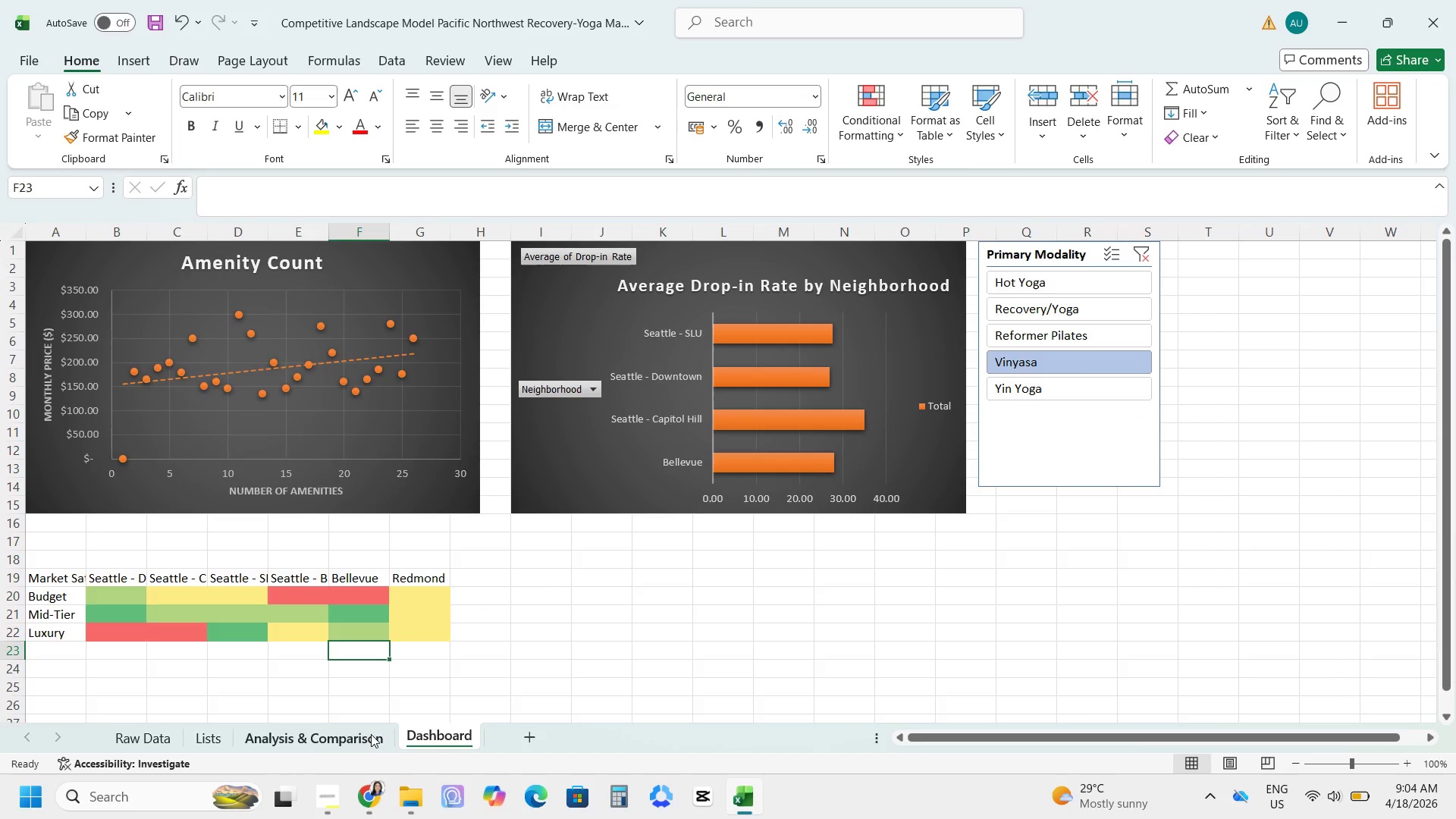 
left_click([371, 734])
 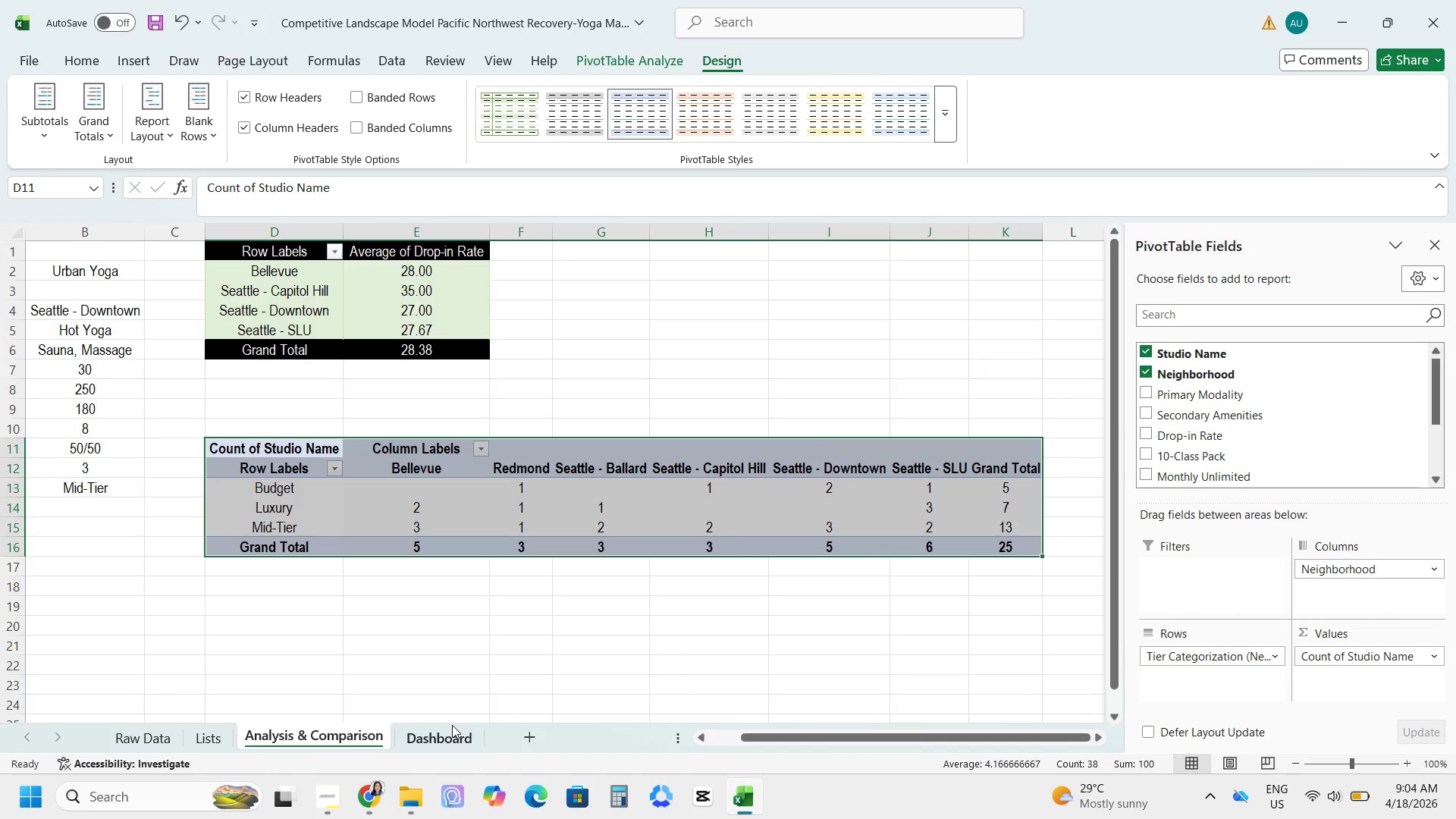 
wait(6.94)
 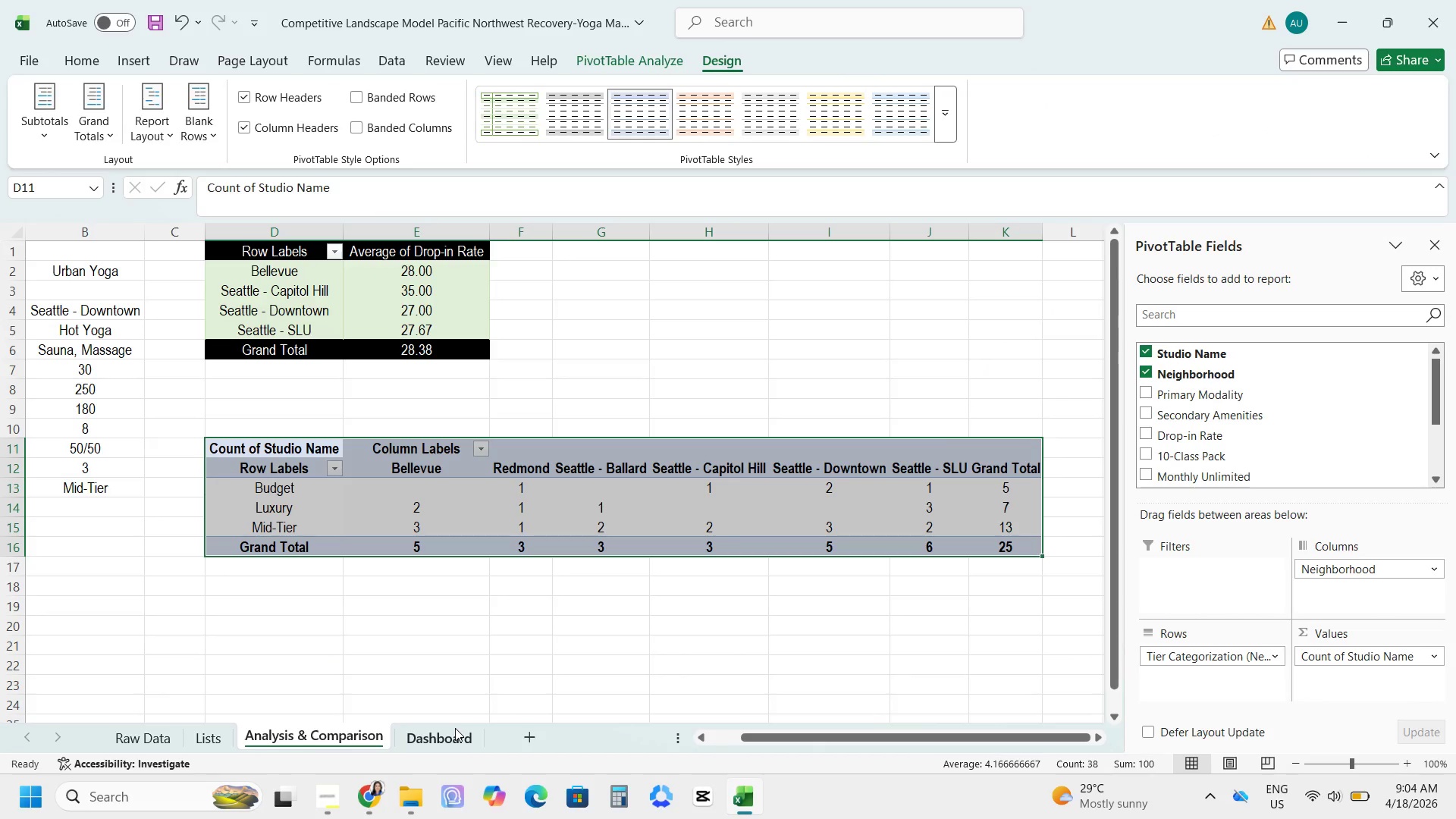 
left_click([452, 724])
 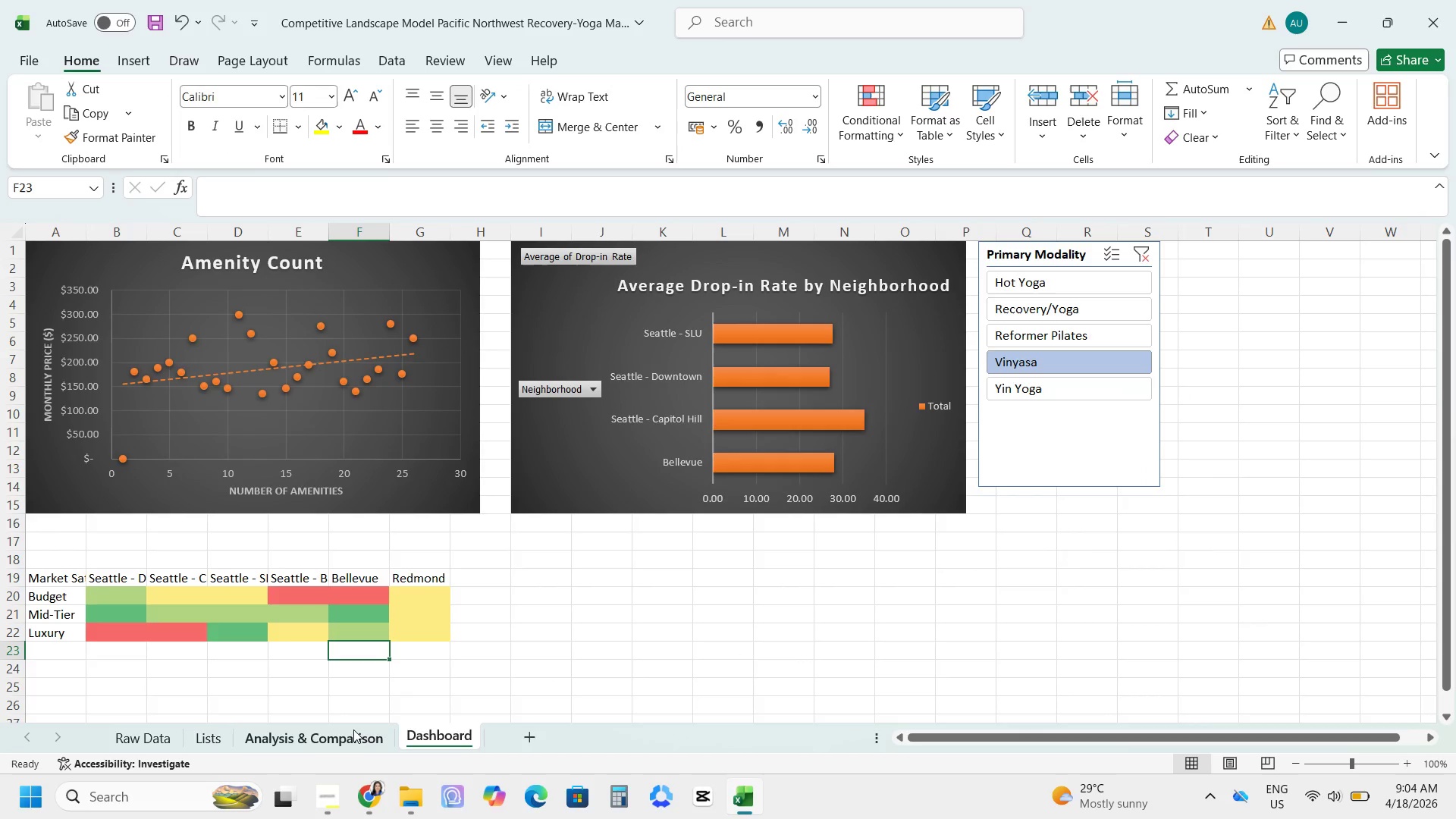 
left_click([353, 730])
 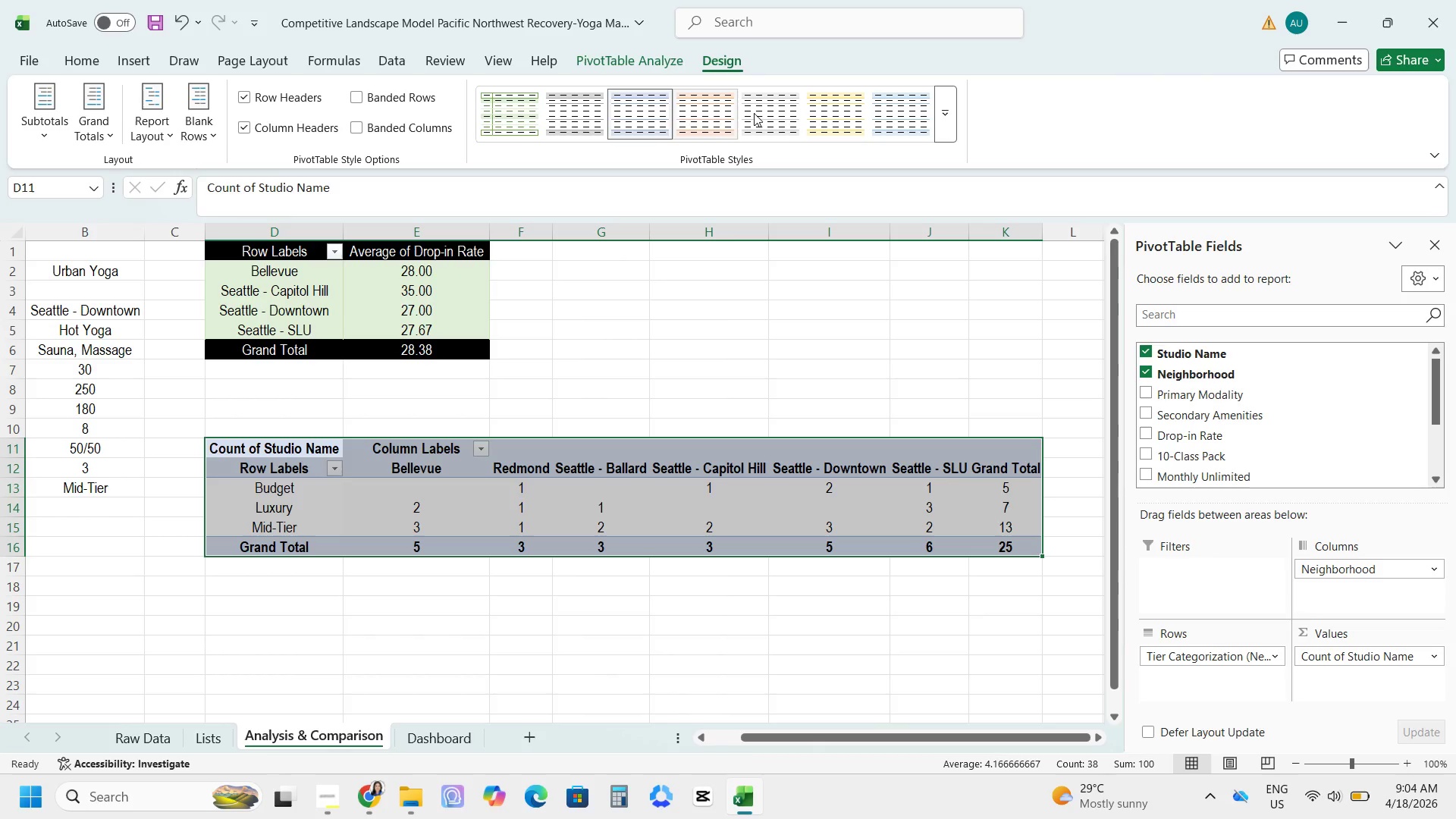 
left_click([956, 120])
 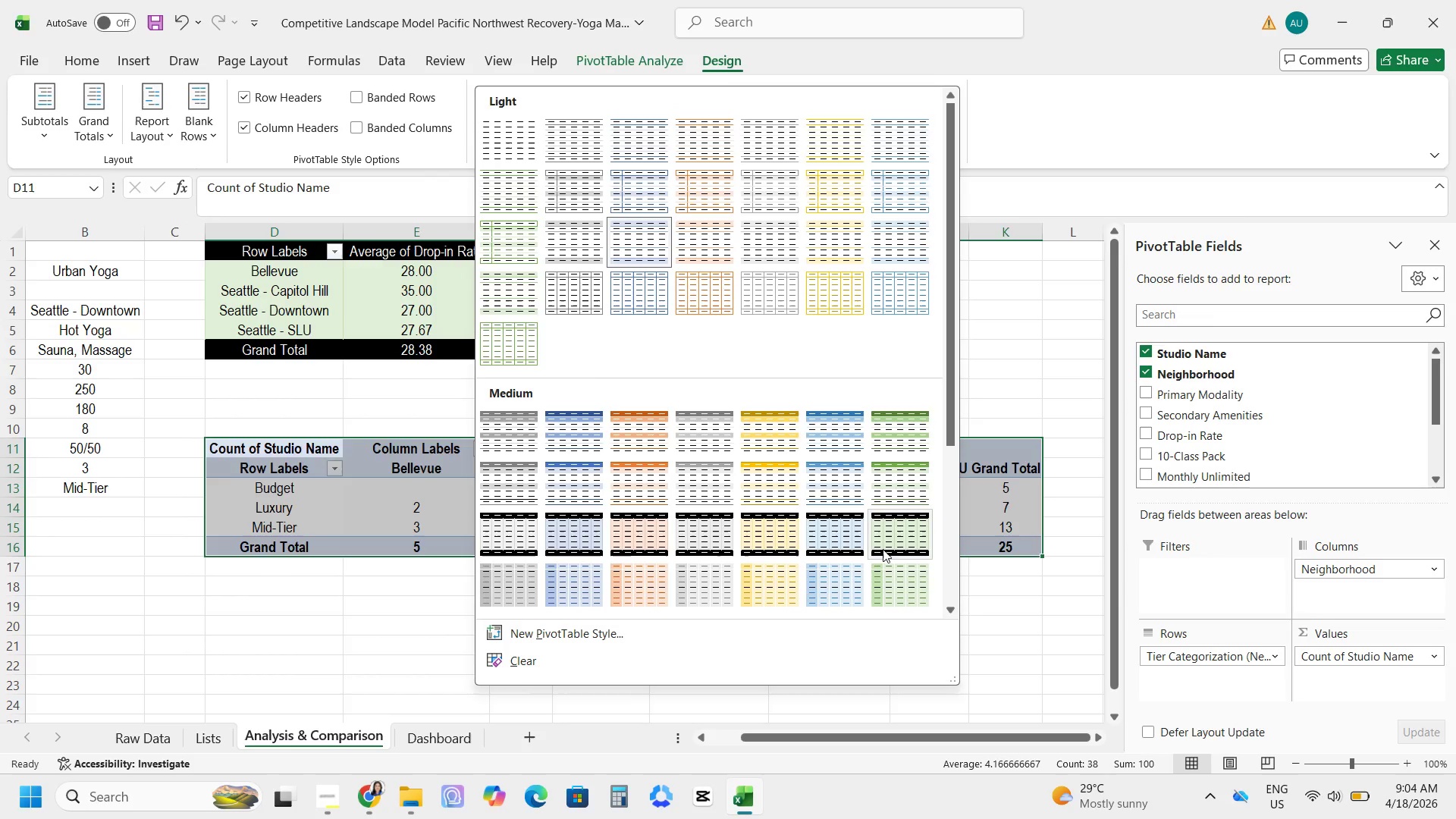 
left_click([882, 550])
 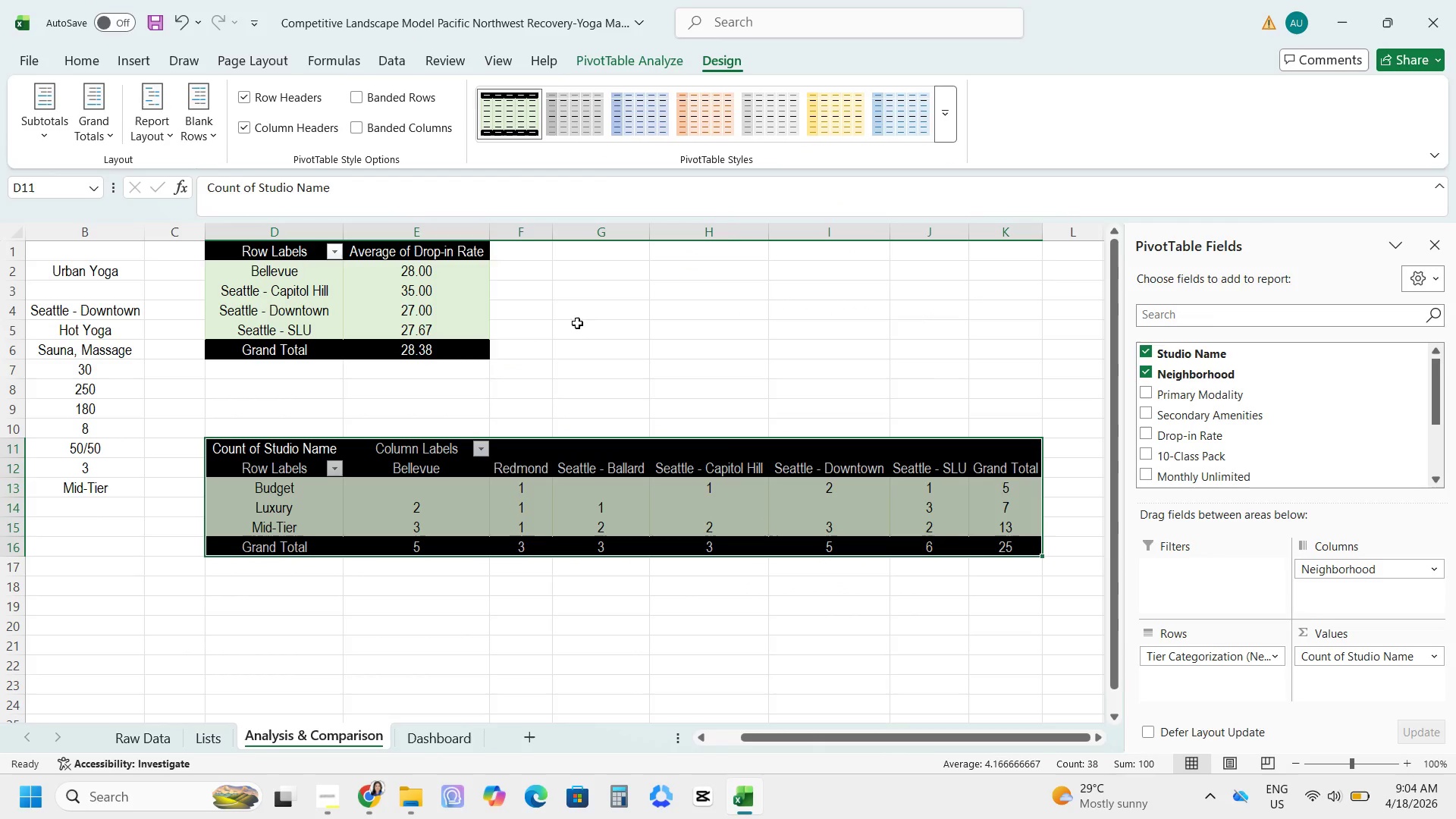 
left_click([438, 736])
 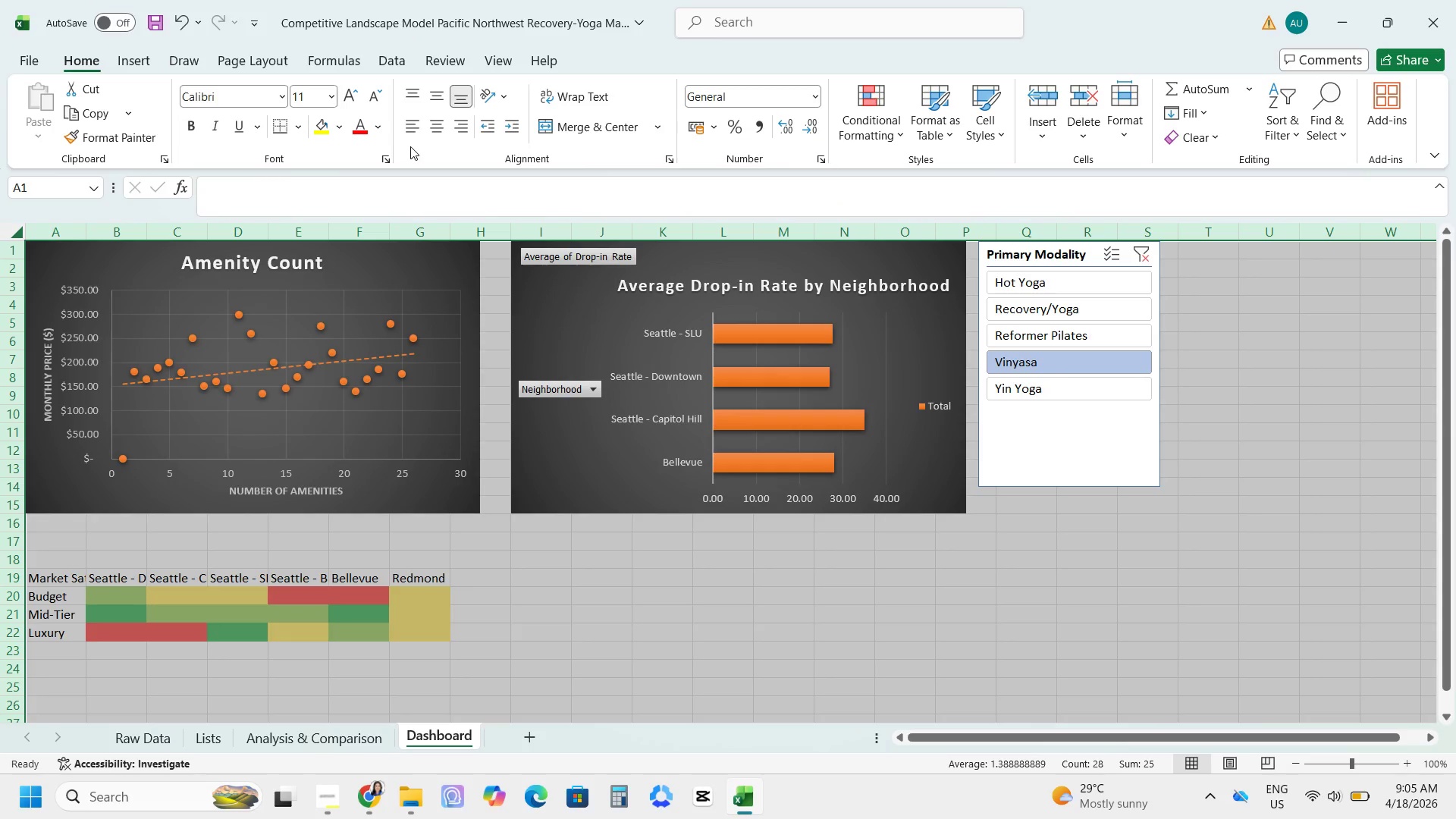 
left_click([340, 103])
 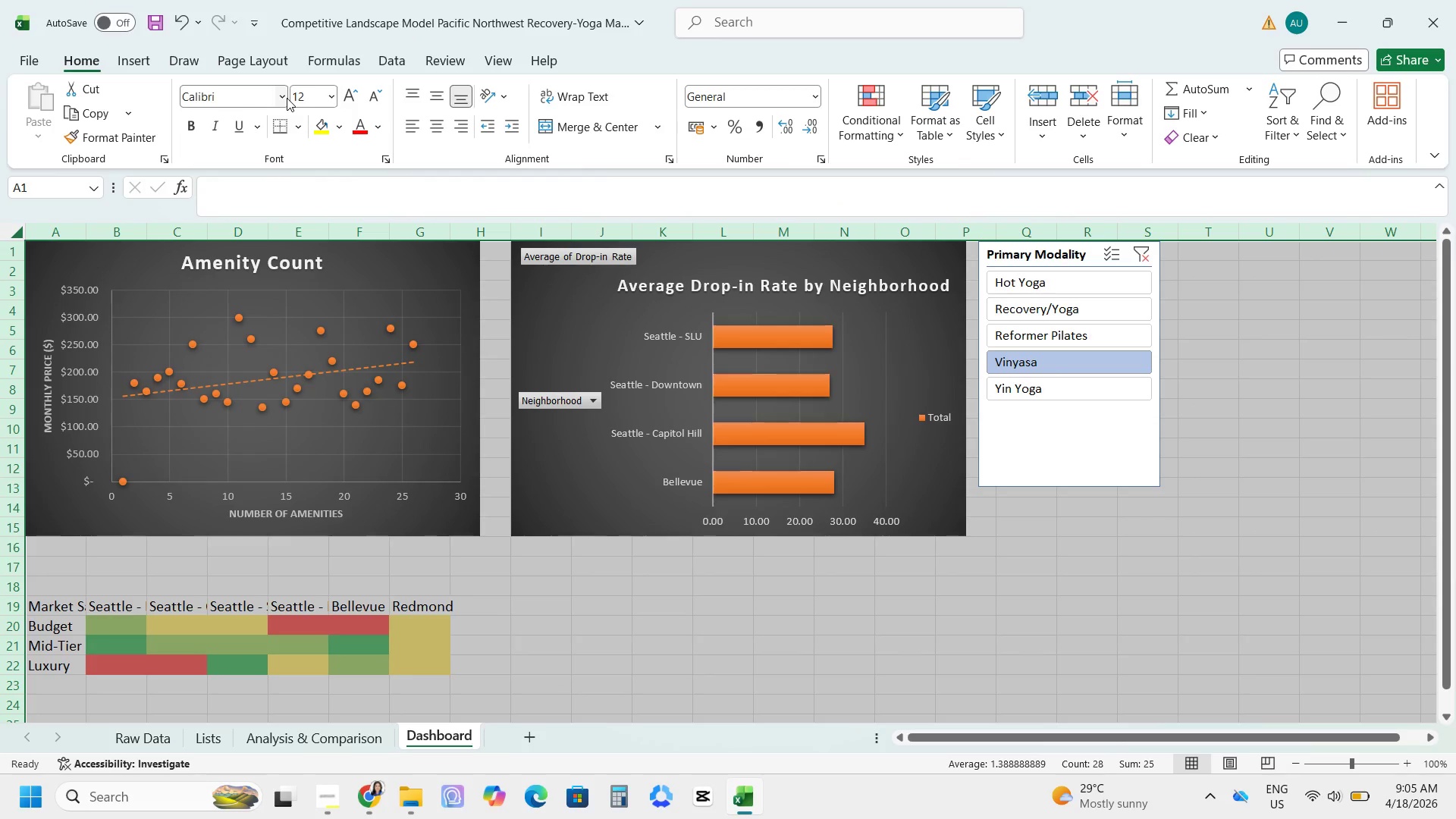 
left_click_drag(start_coordinate=[284, 97], to_coordinate=[268, 460])
 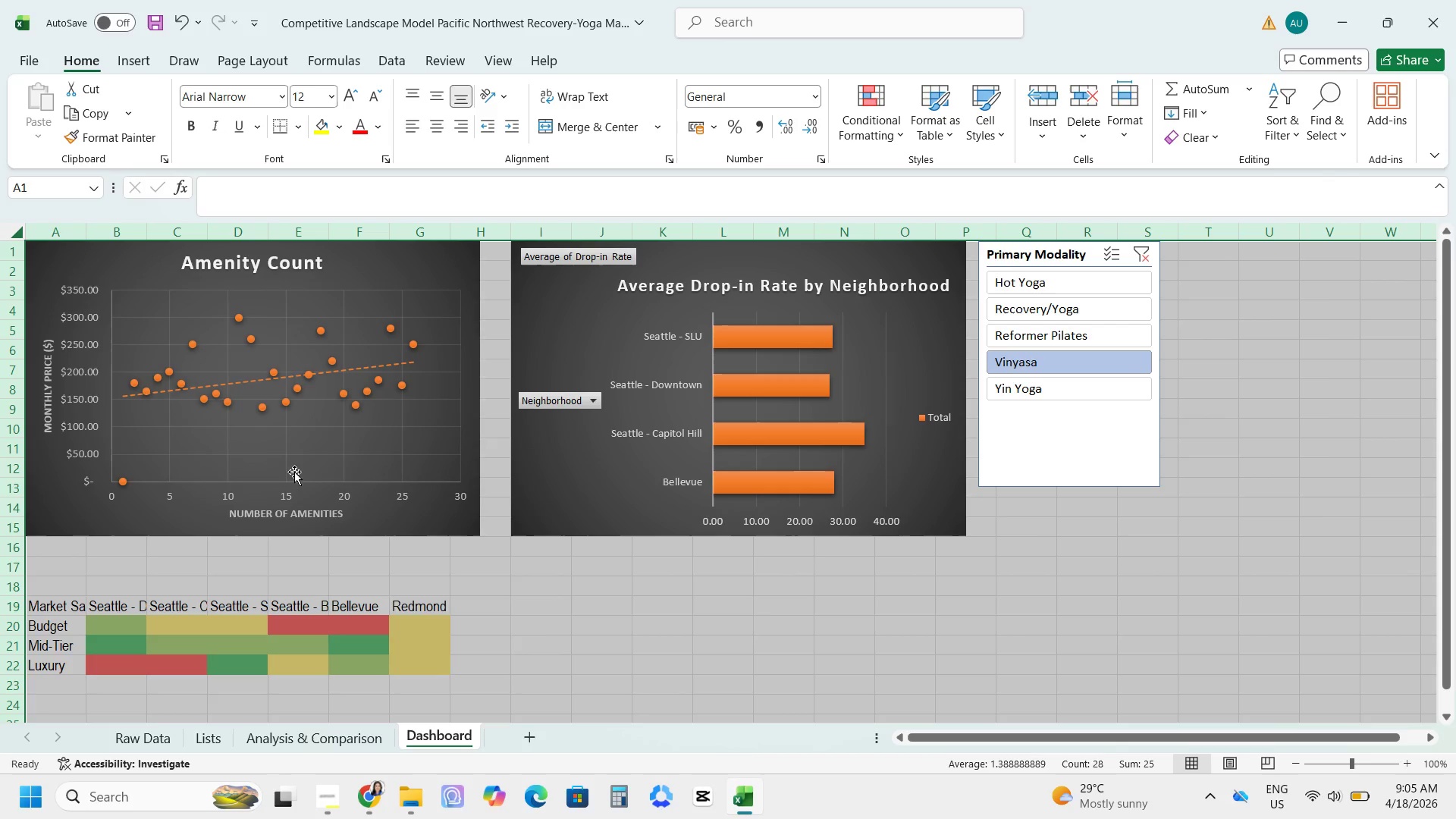 
left_click([268, 460])
 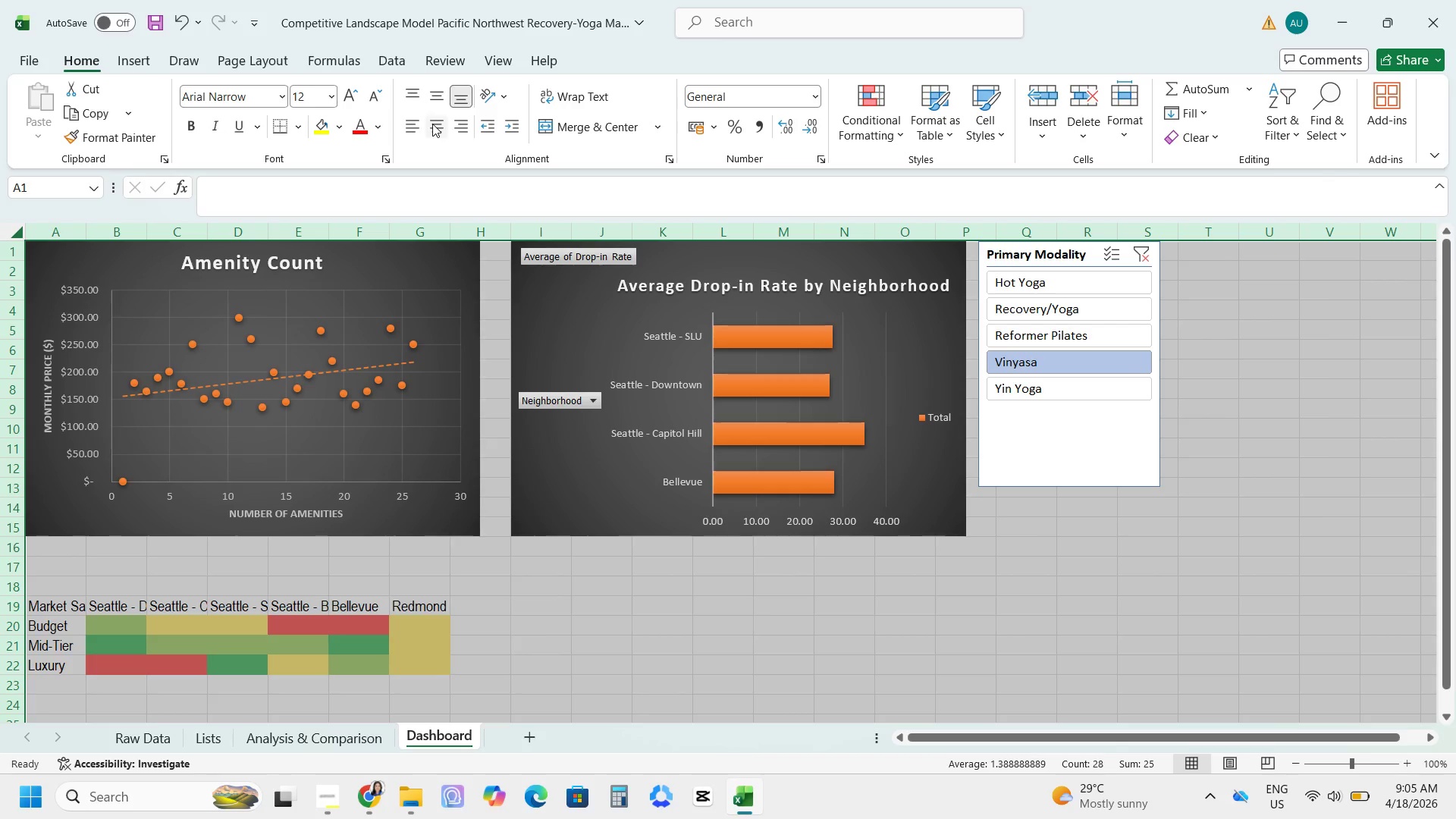 
left_click([434, 97])
 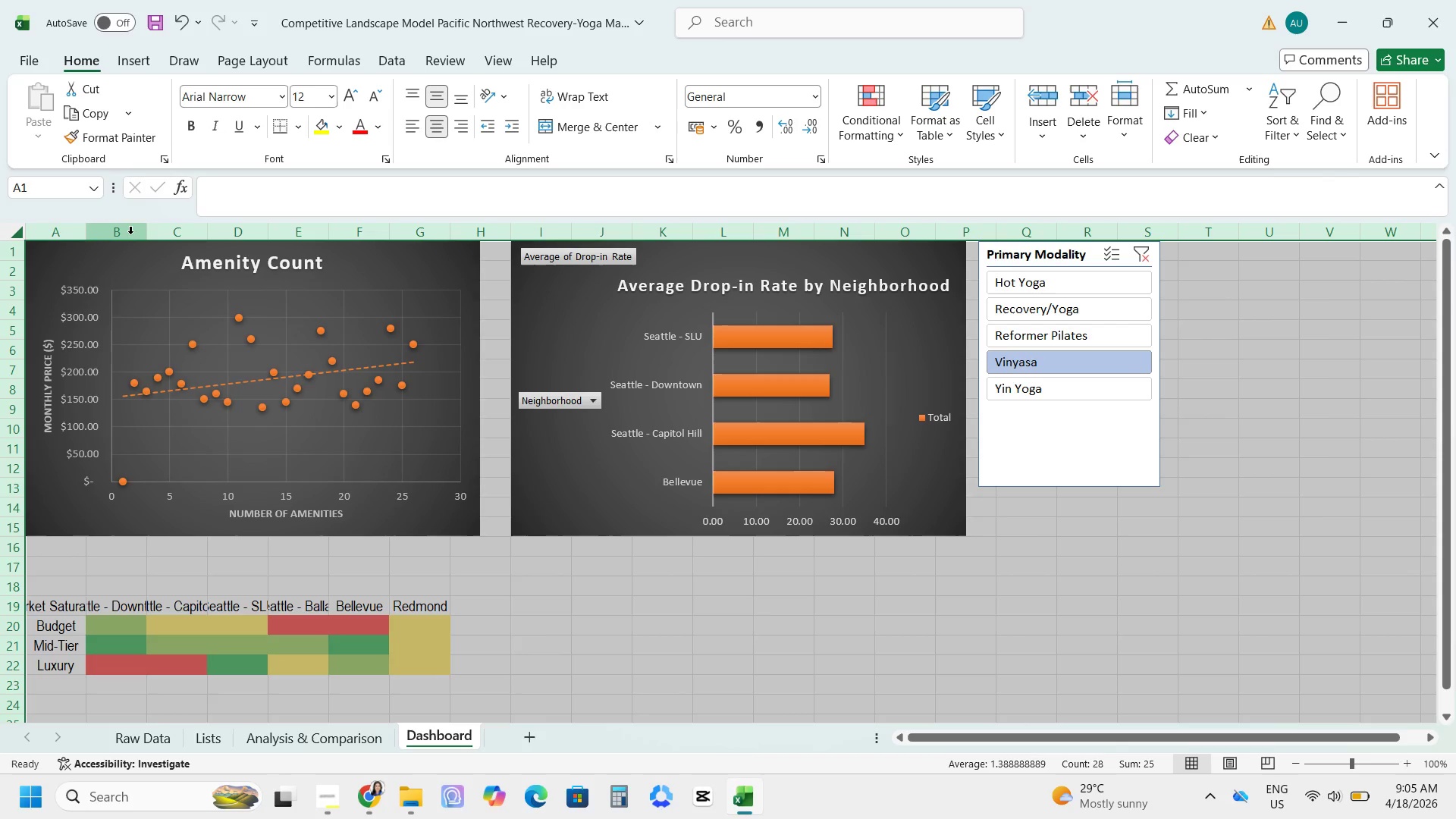 
double_click([147, 236])
 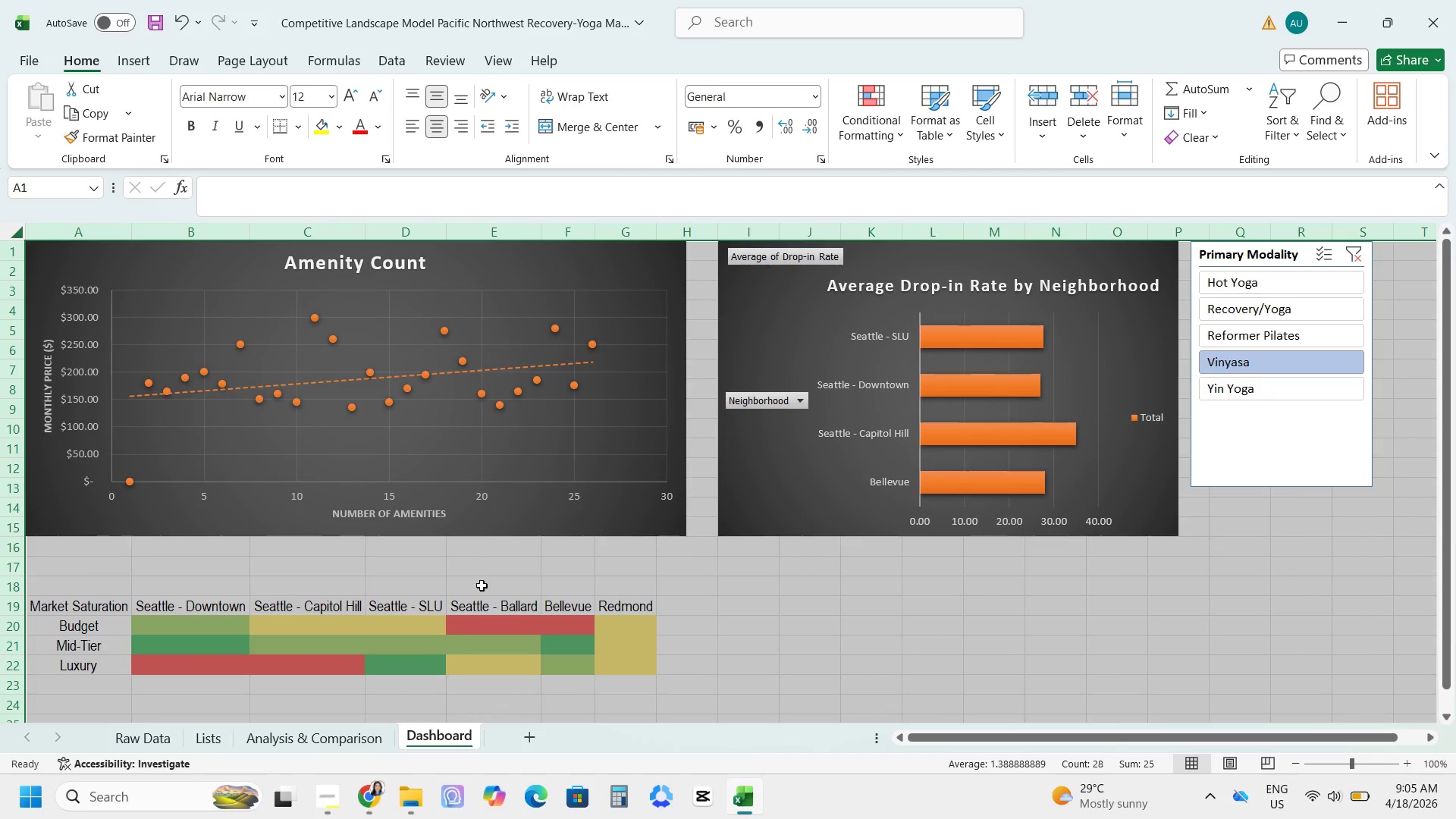 
left_click([228, 686])
 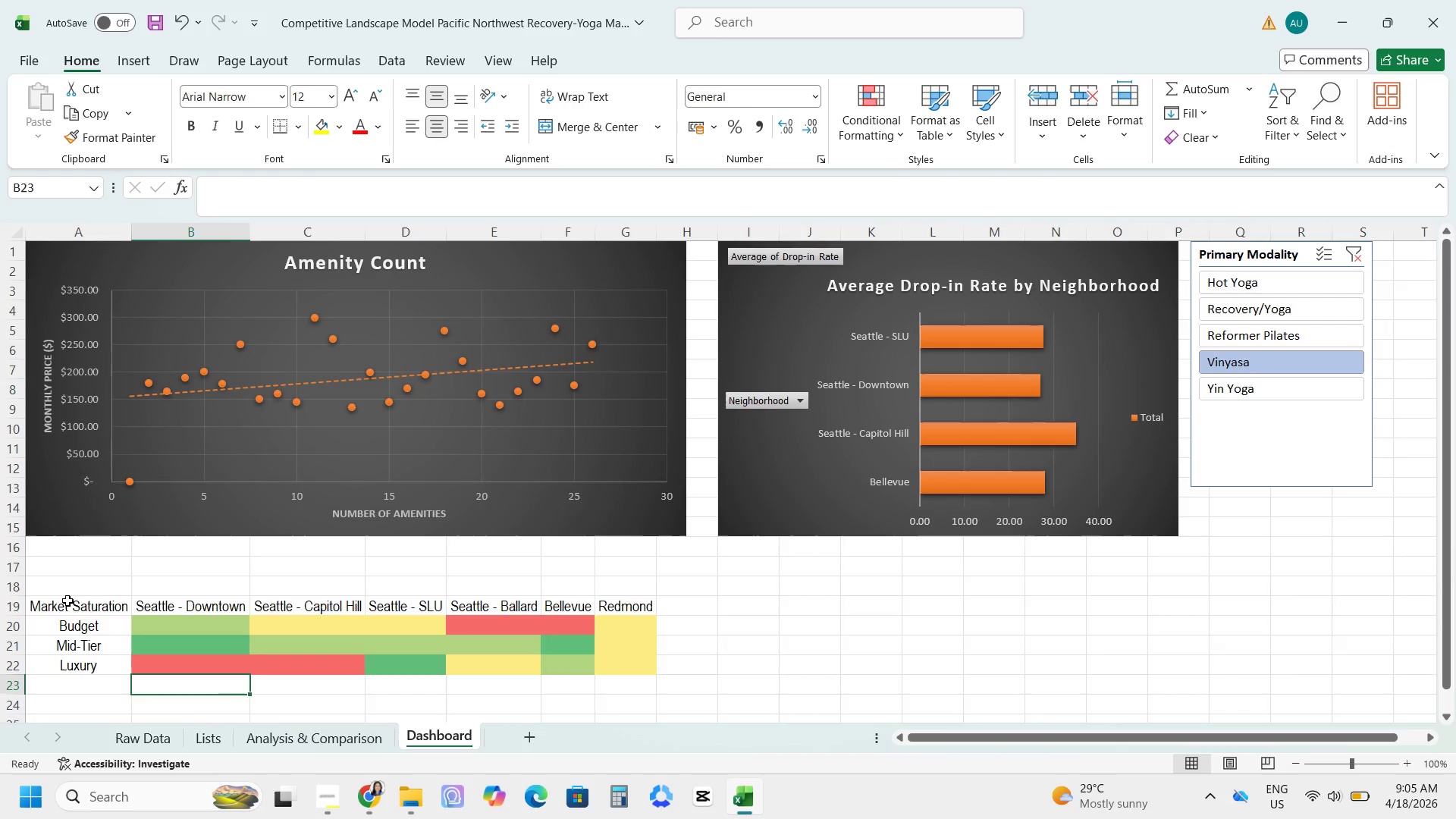 
left_click_drag(start_coordinate=[67, 601], to_coordinate=[635, 666])
 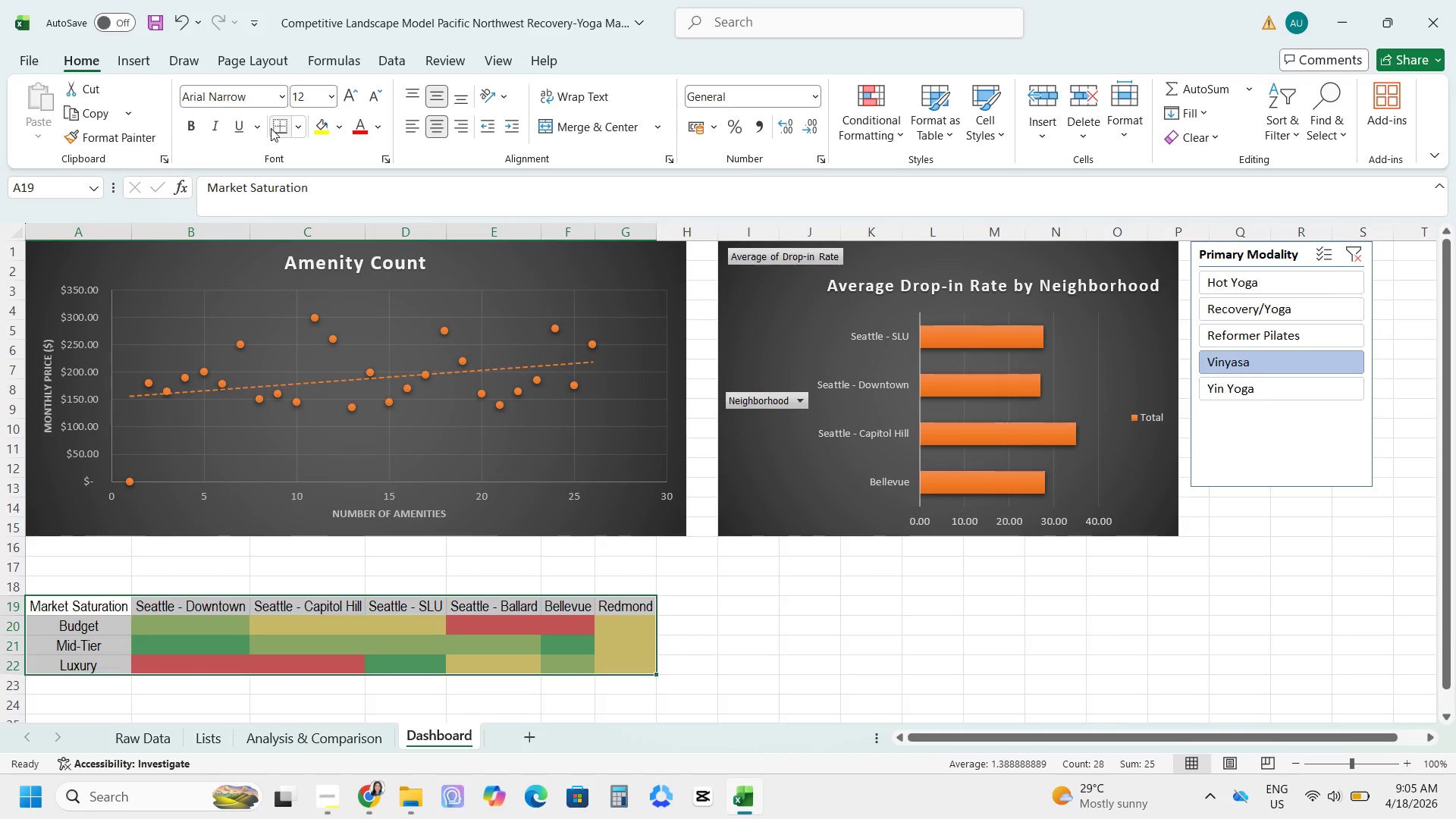 
left_click([282, 133])
 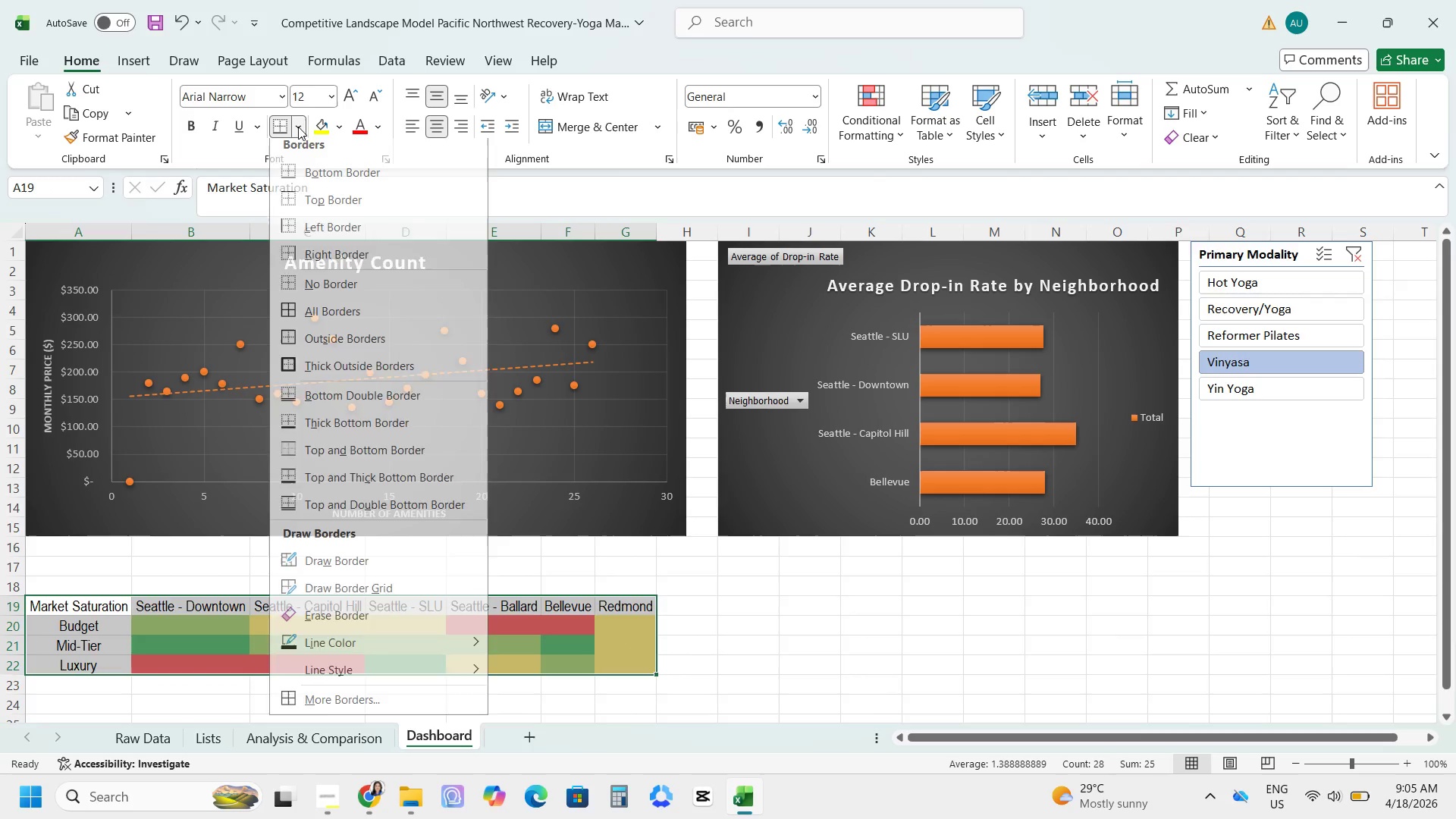 
left_click([323, 327])
 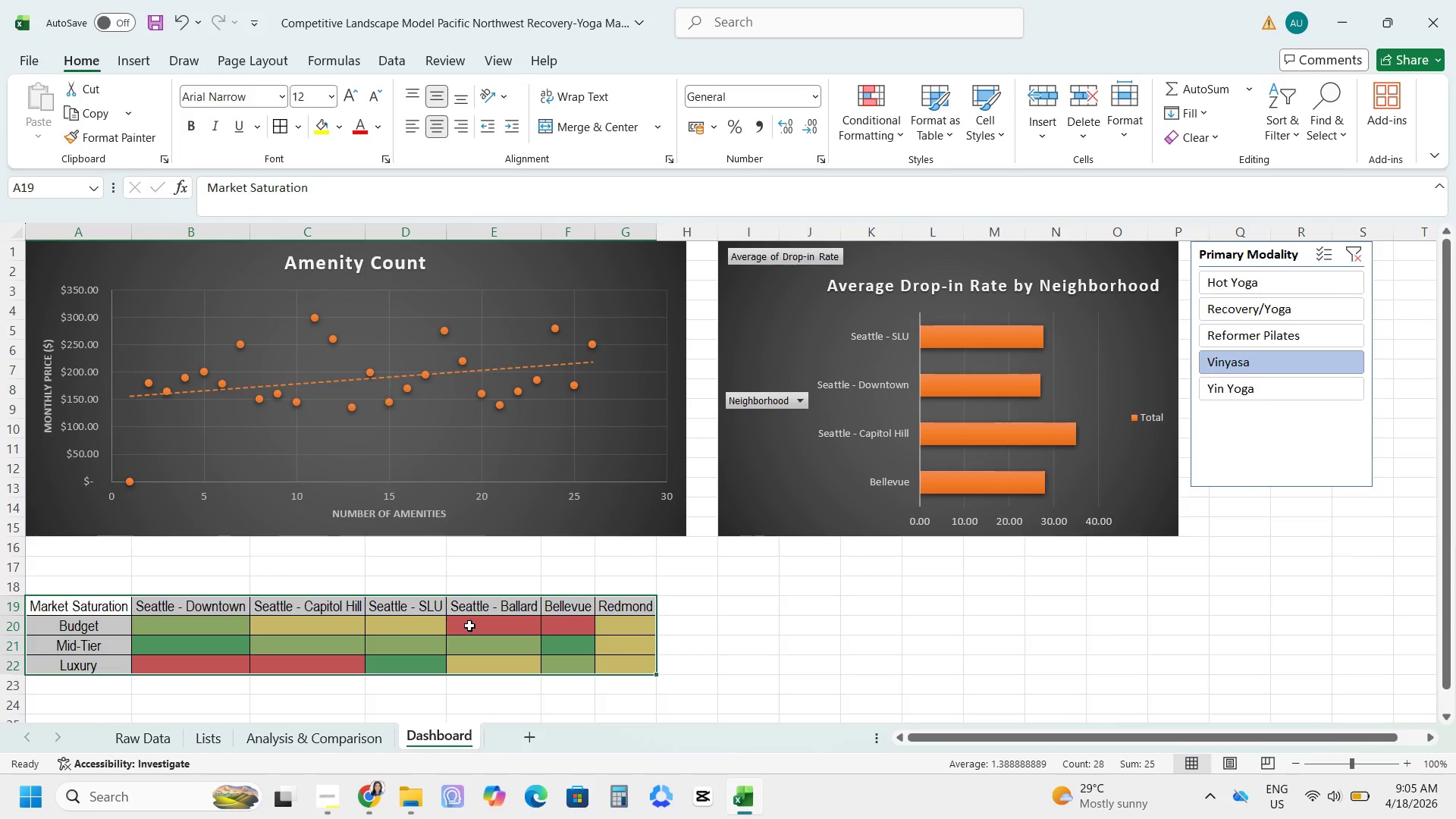 
left_click([469, 626])
 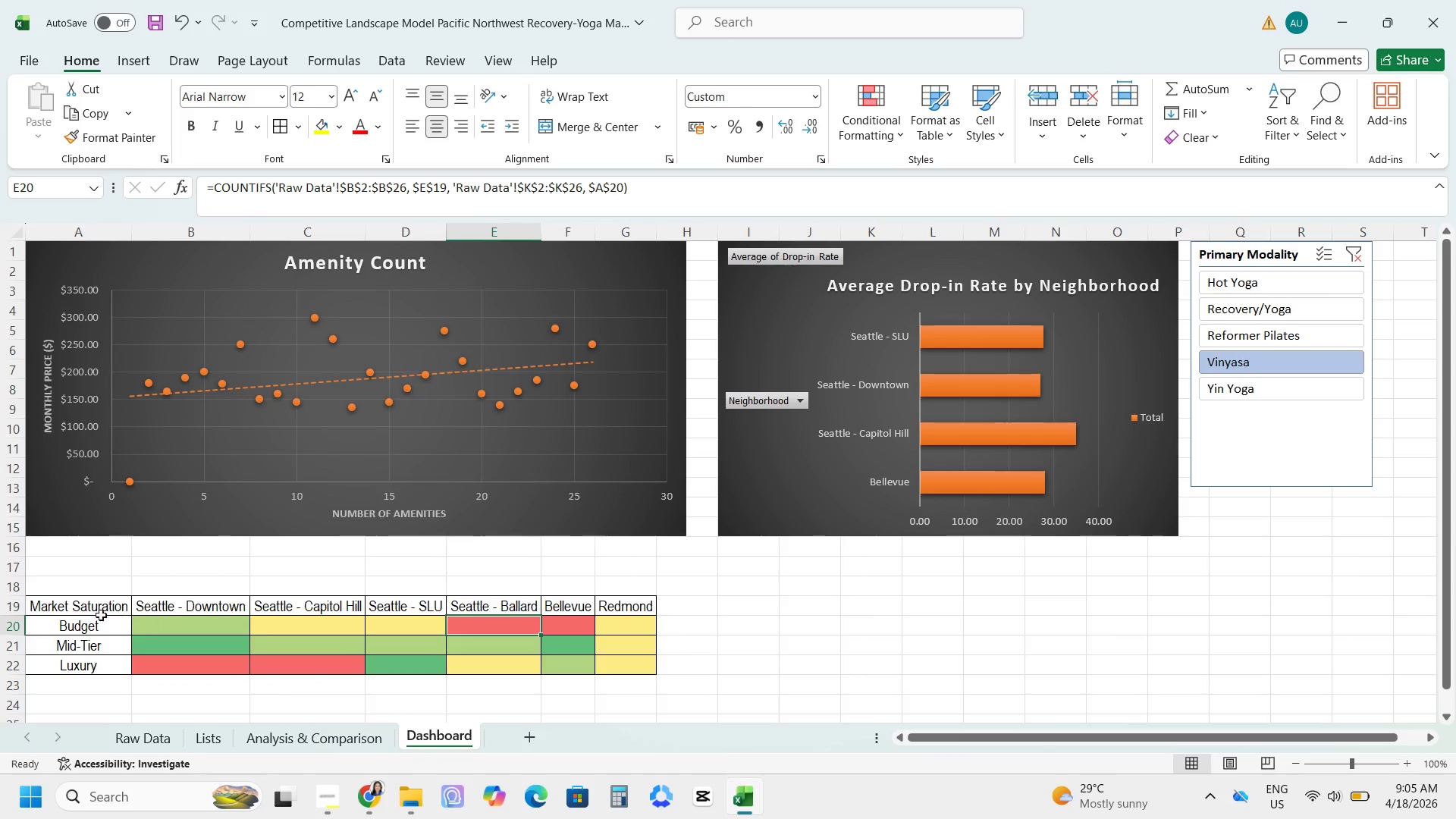 
left_click_drag(start_coordinate=[90, 609], to_coordinate=[640, 657])
 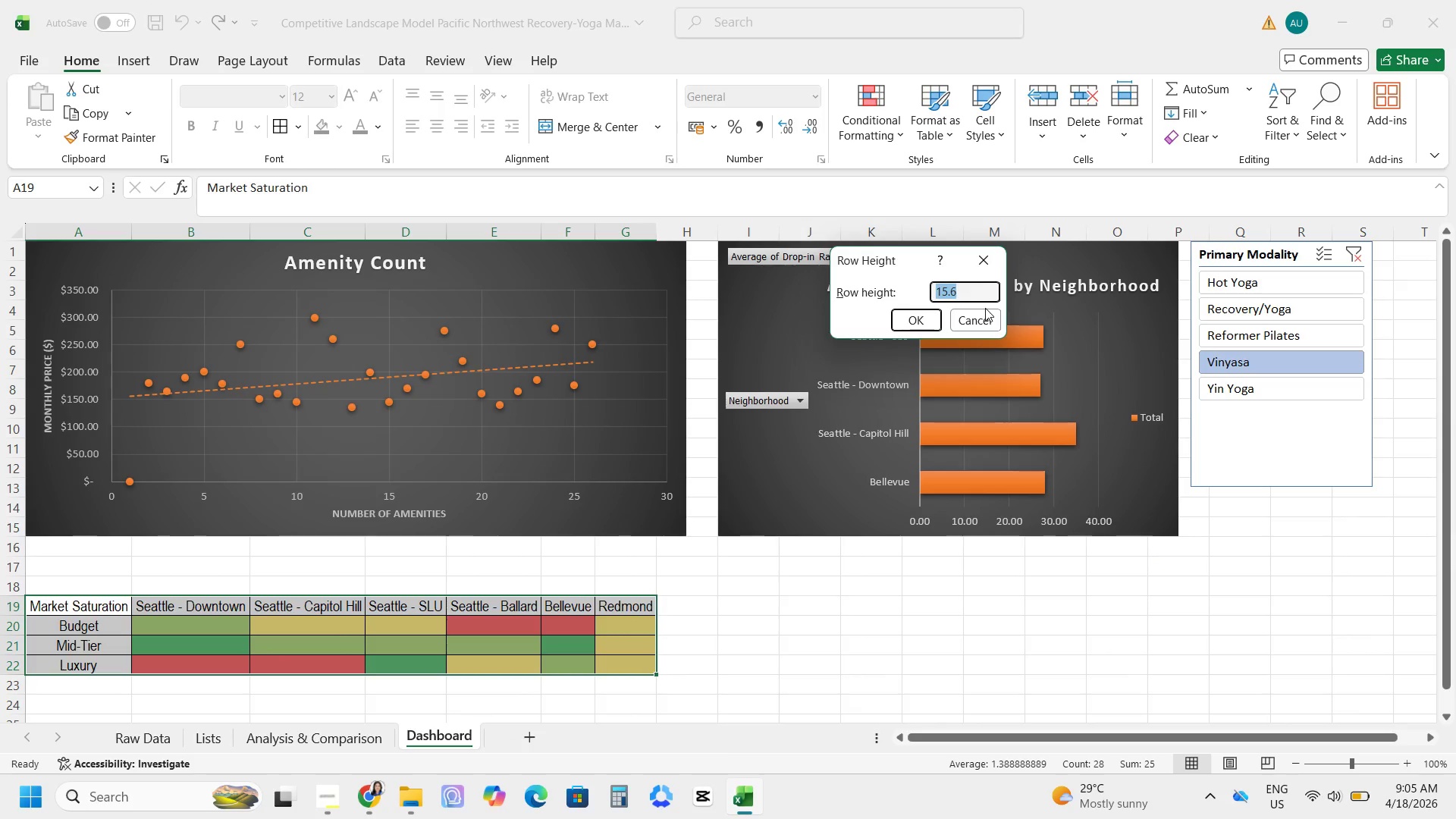 
key(Numpad1)
 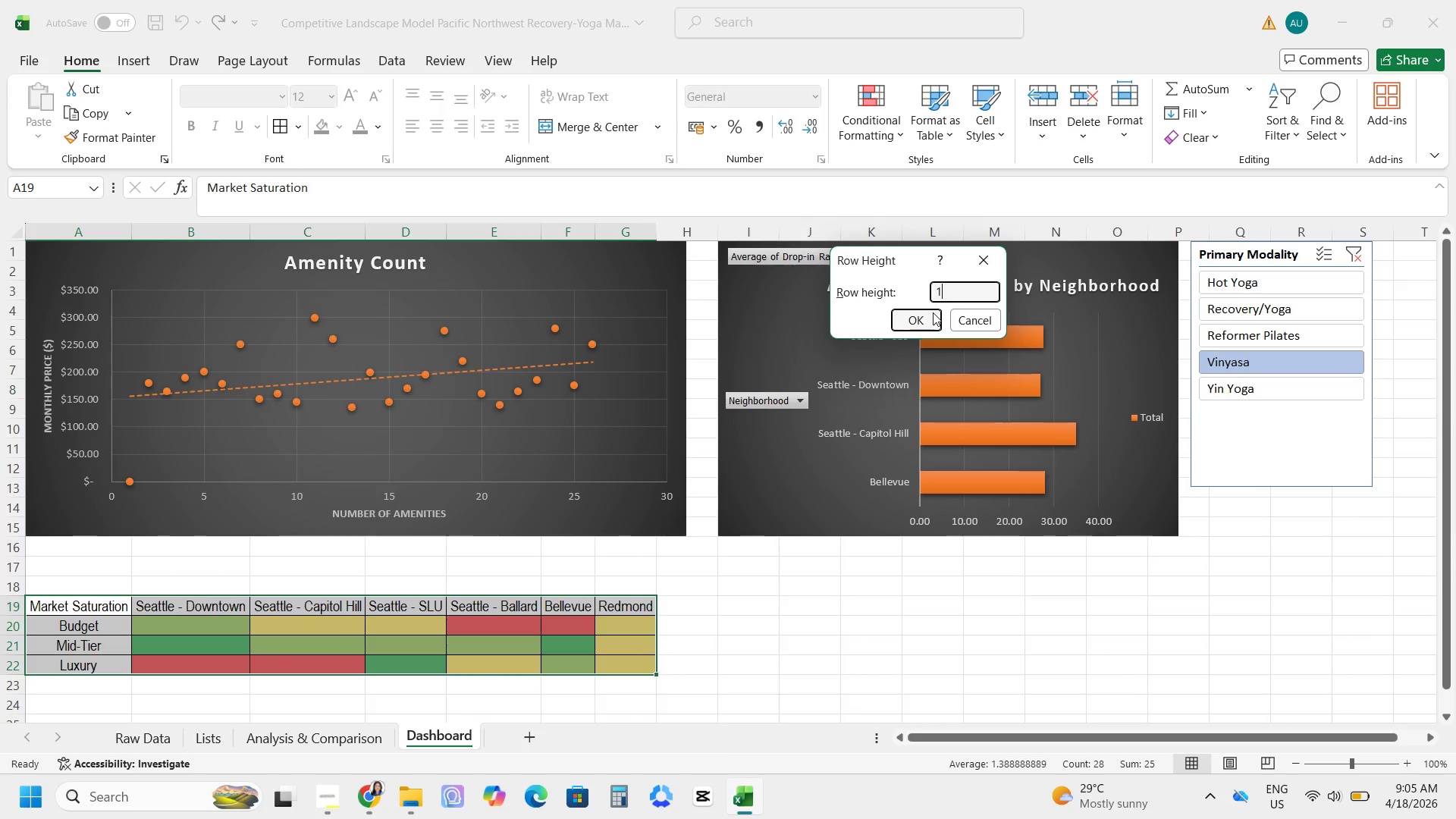 
key(Numpad8)
 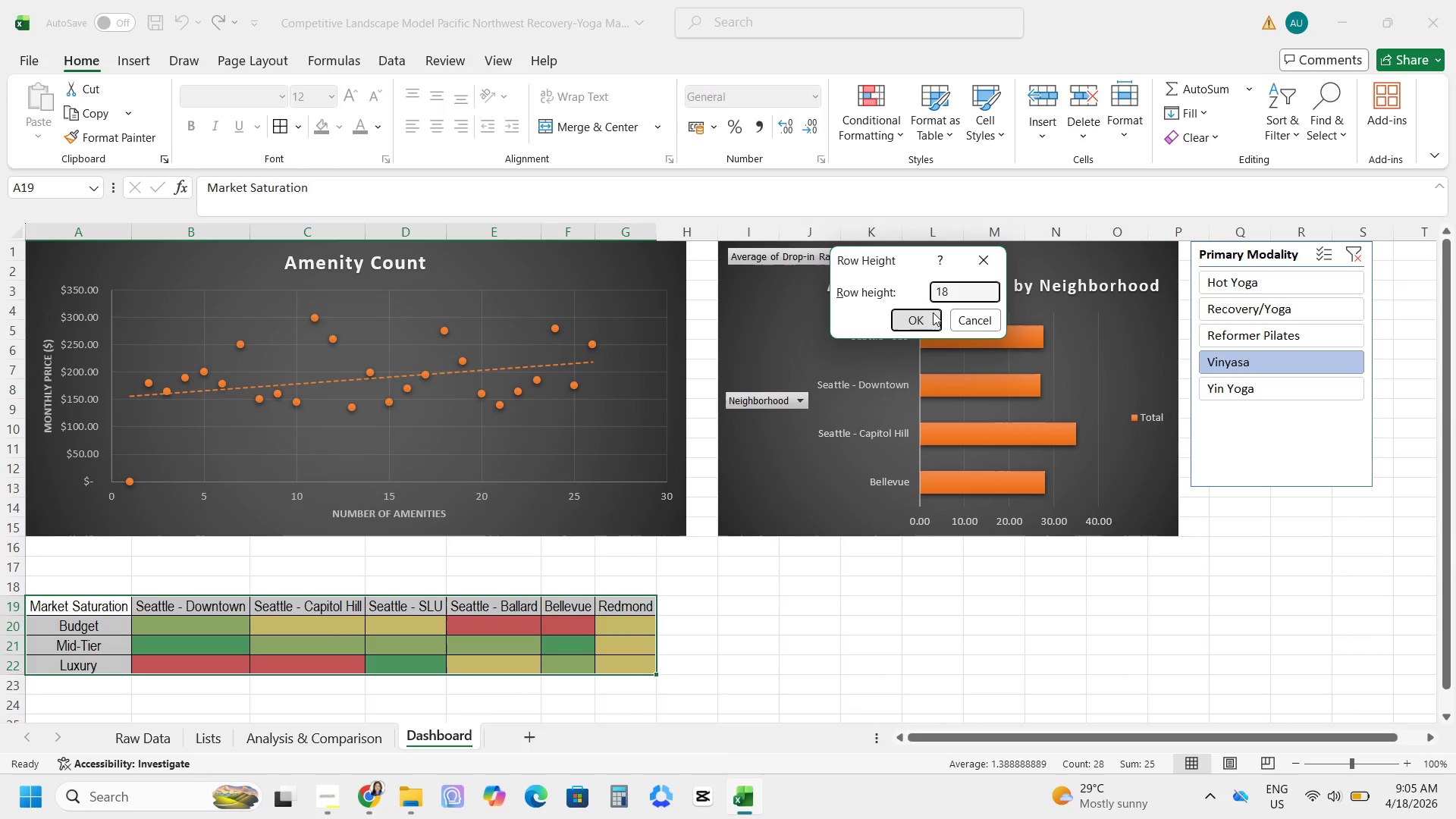 
key(Enter)
 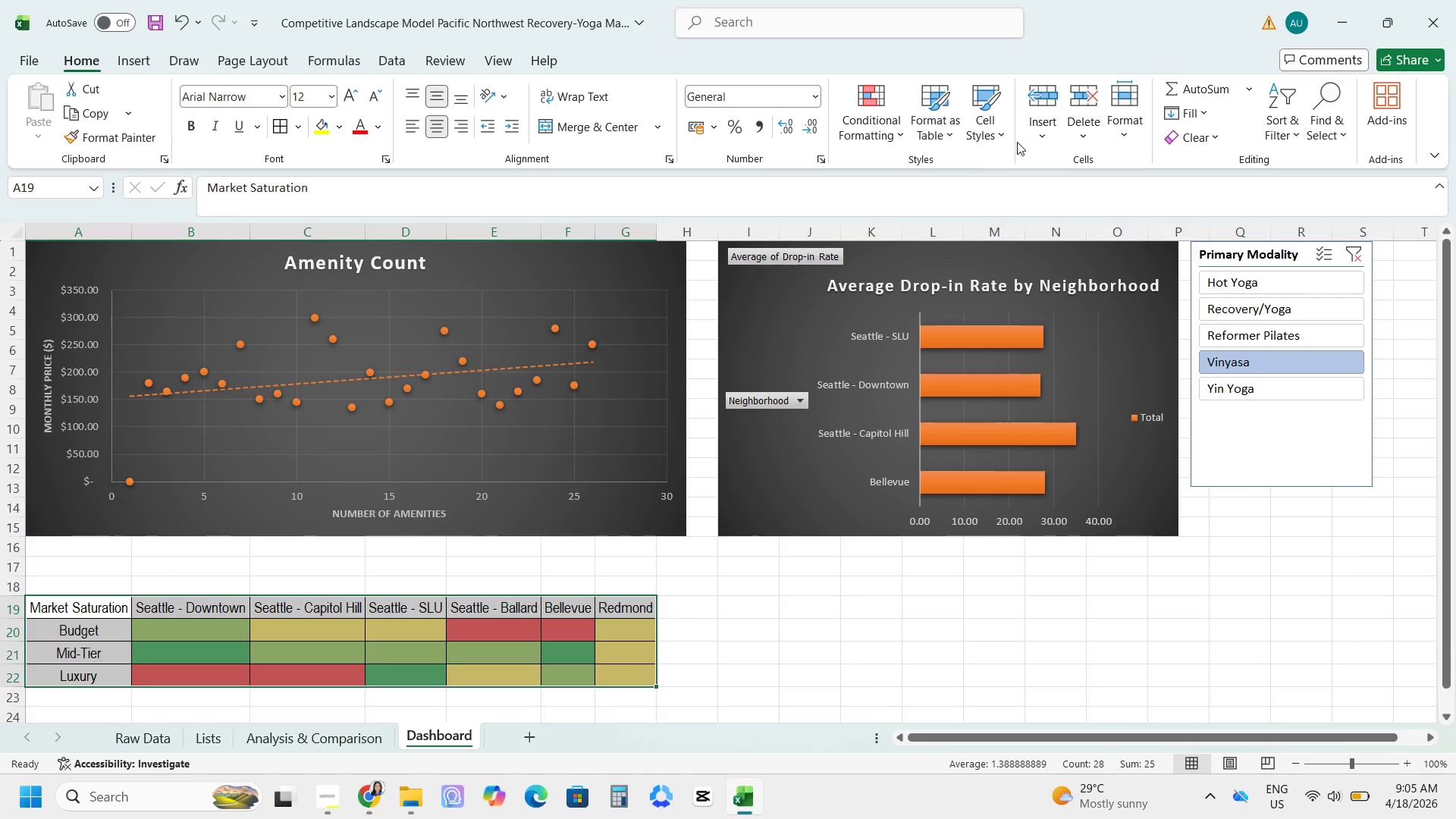 
left_click_drag(start_coordinate=[1125, 131], to_coordinate=[1129, 132])
 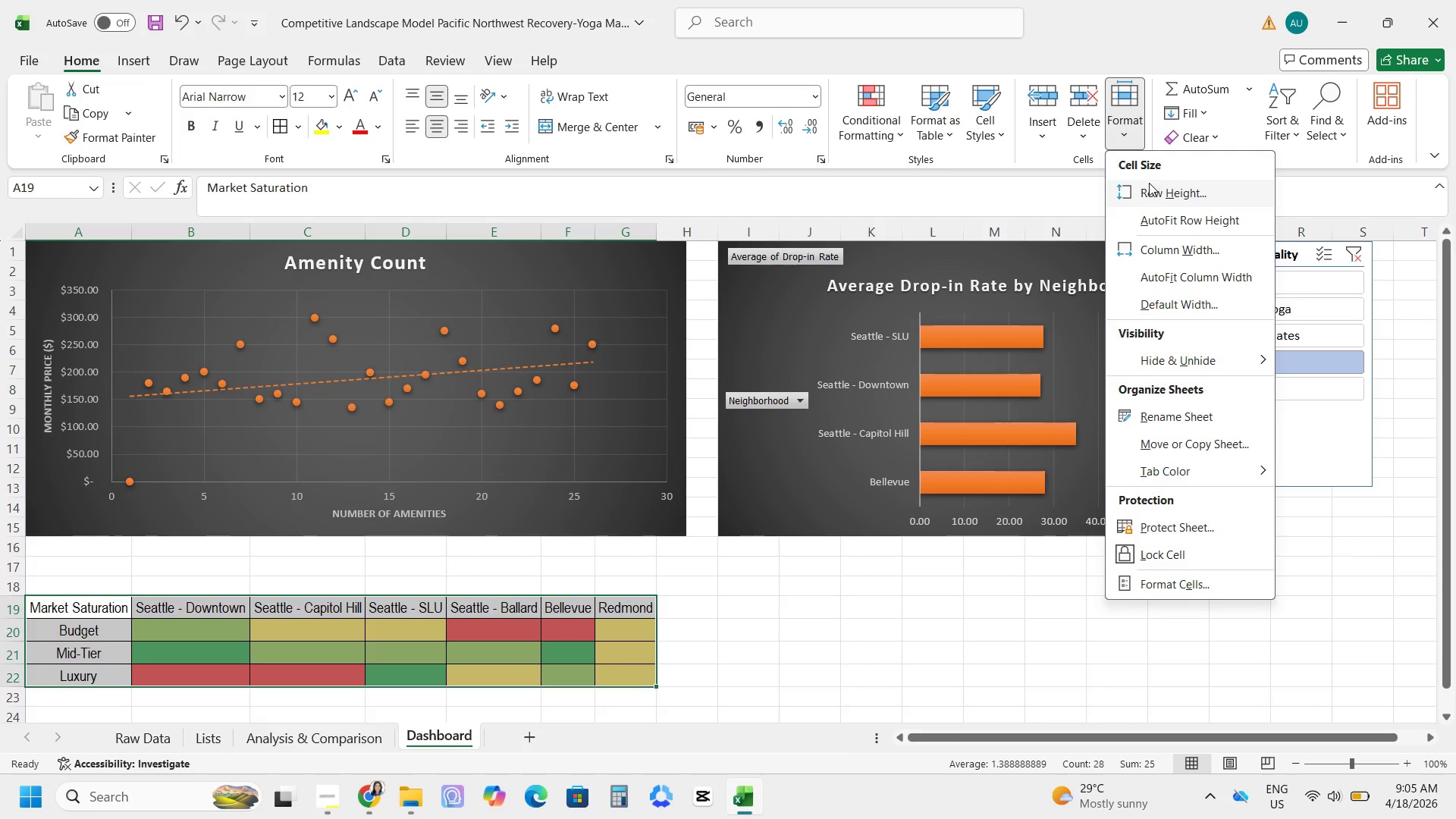 
left_click([1147, 193])
 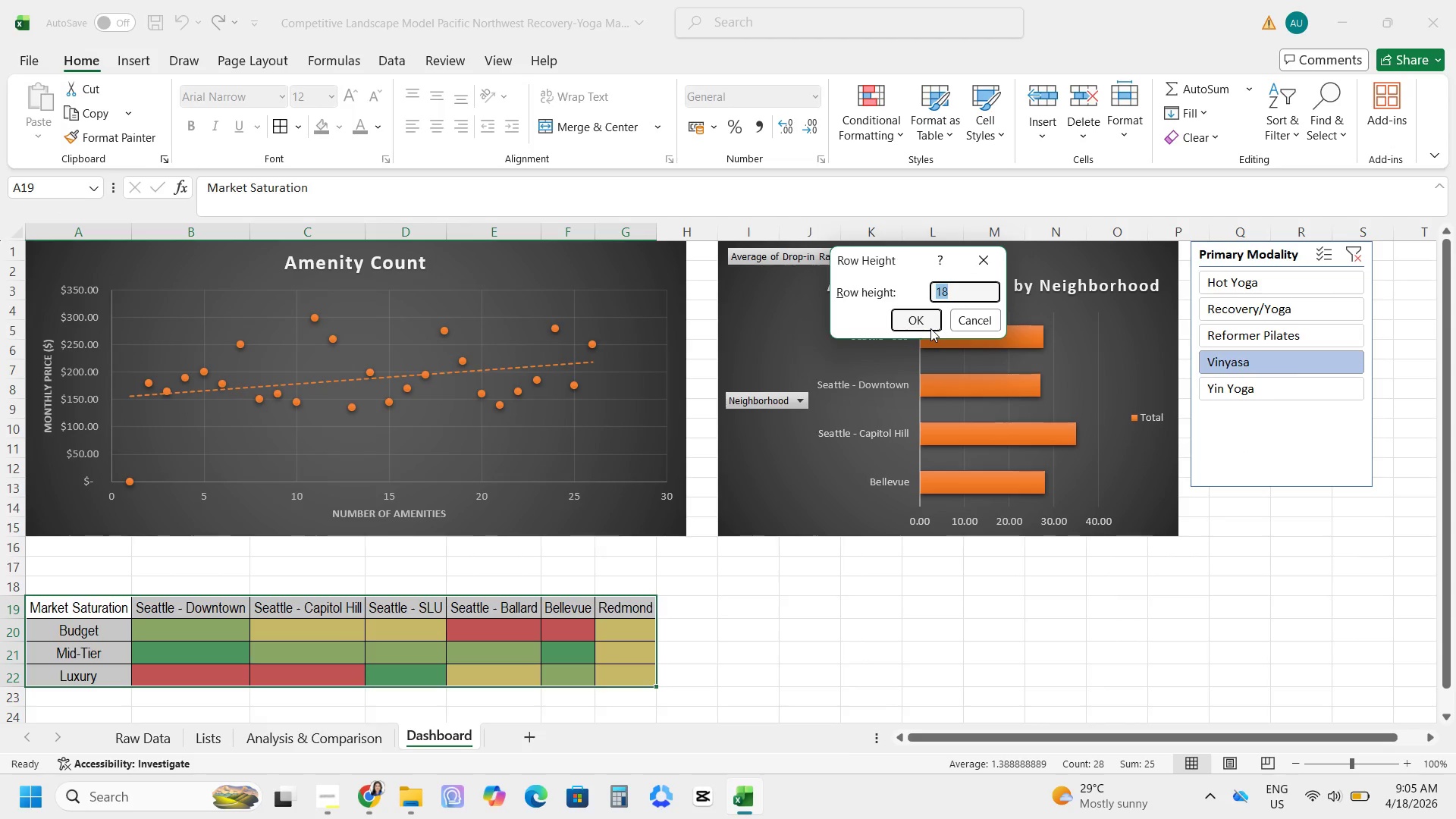 
key(Numpad2)
 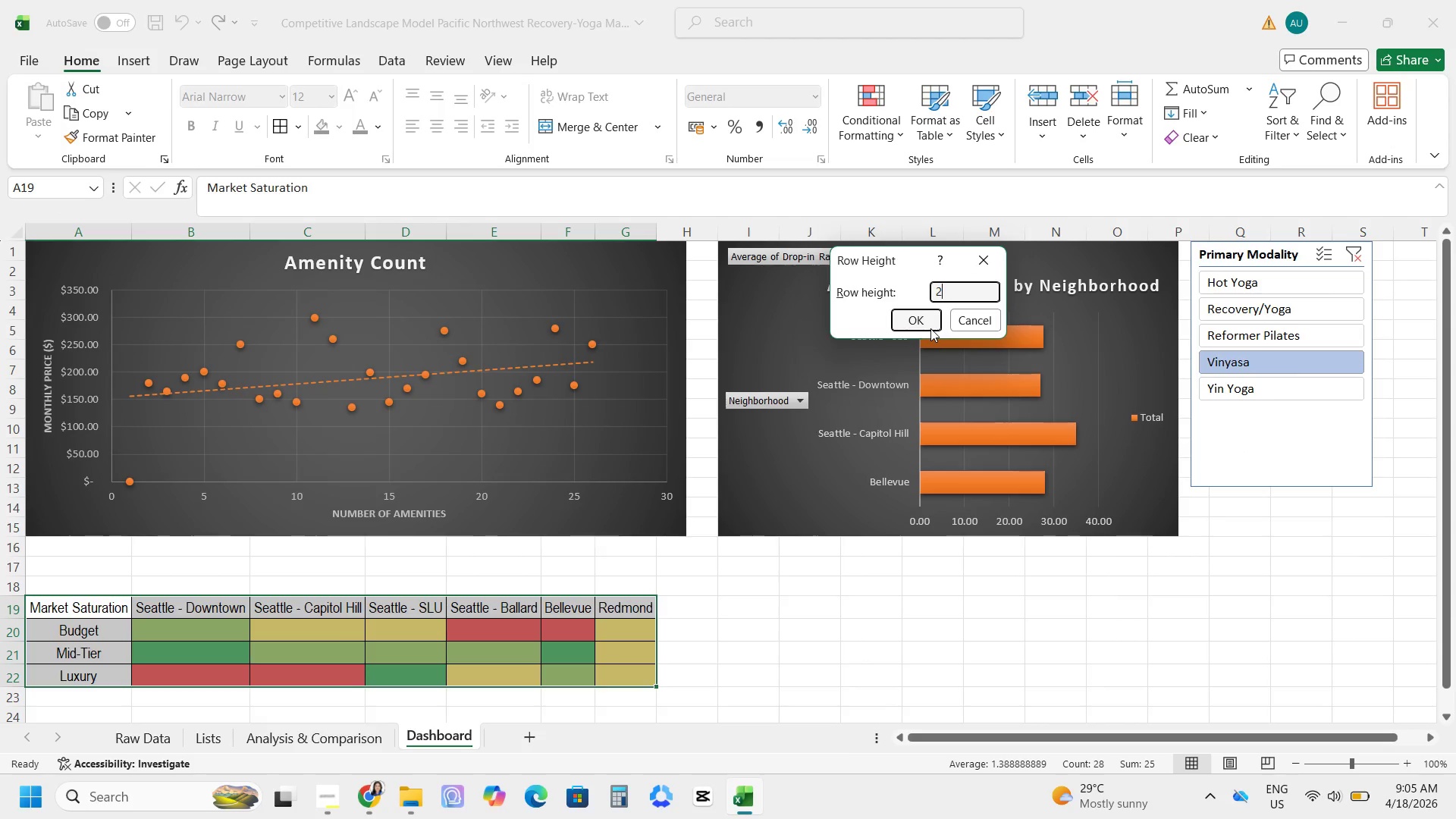 
key(Numpad0)
 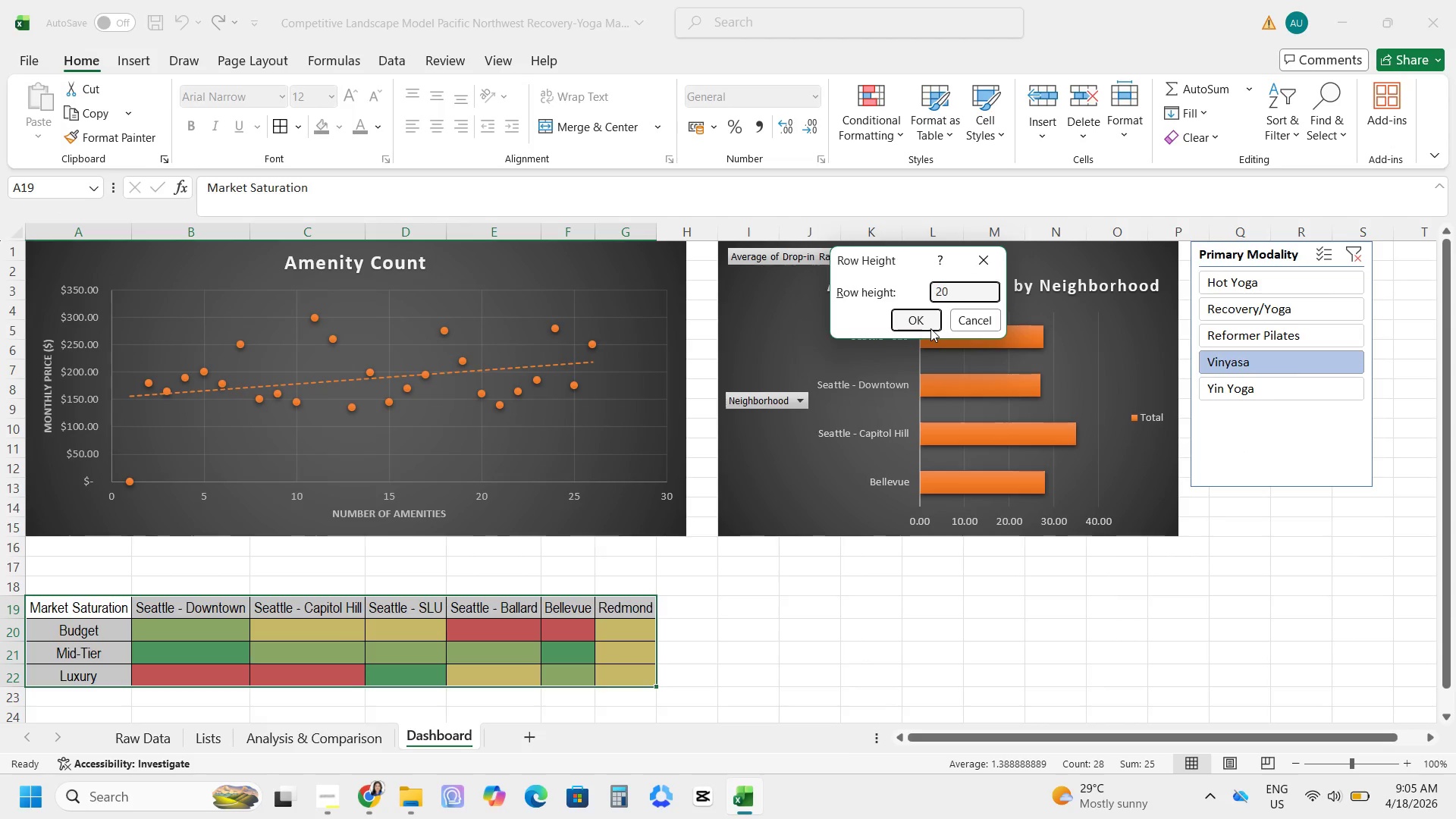 
key(Enter)
 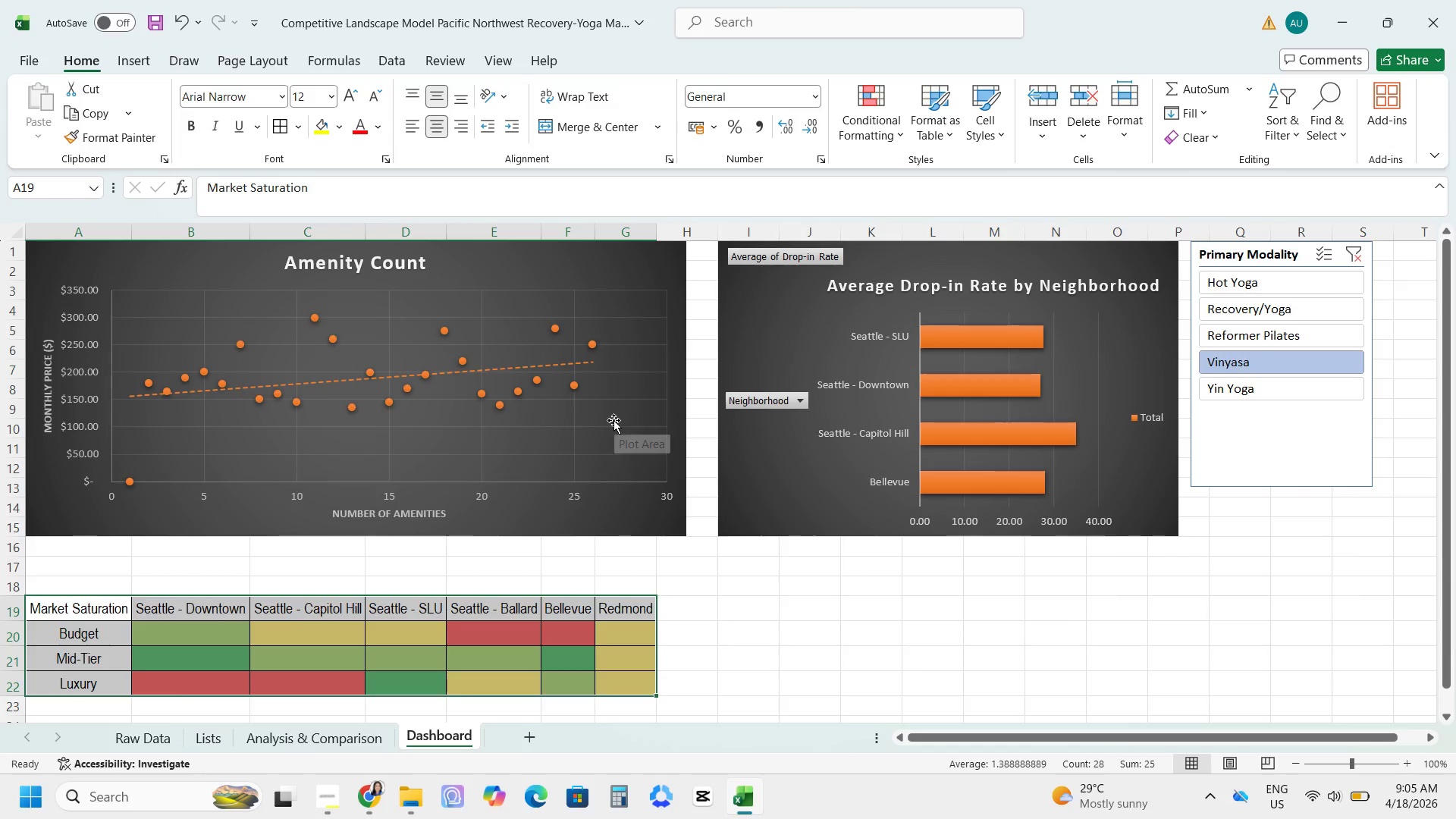 
left_click([612, 419])
 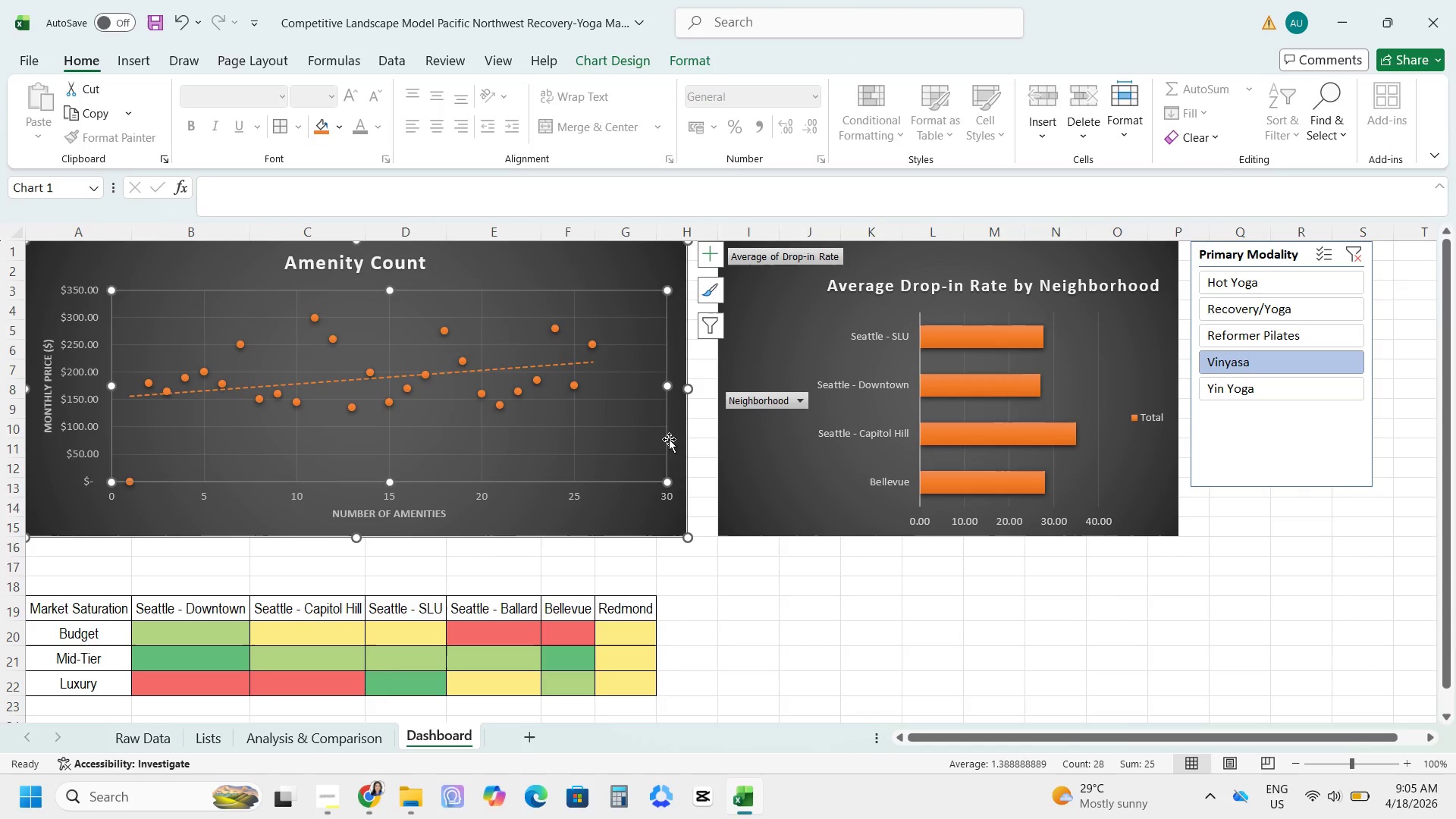 
mouse_move([873, 492])
 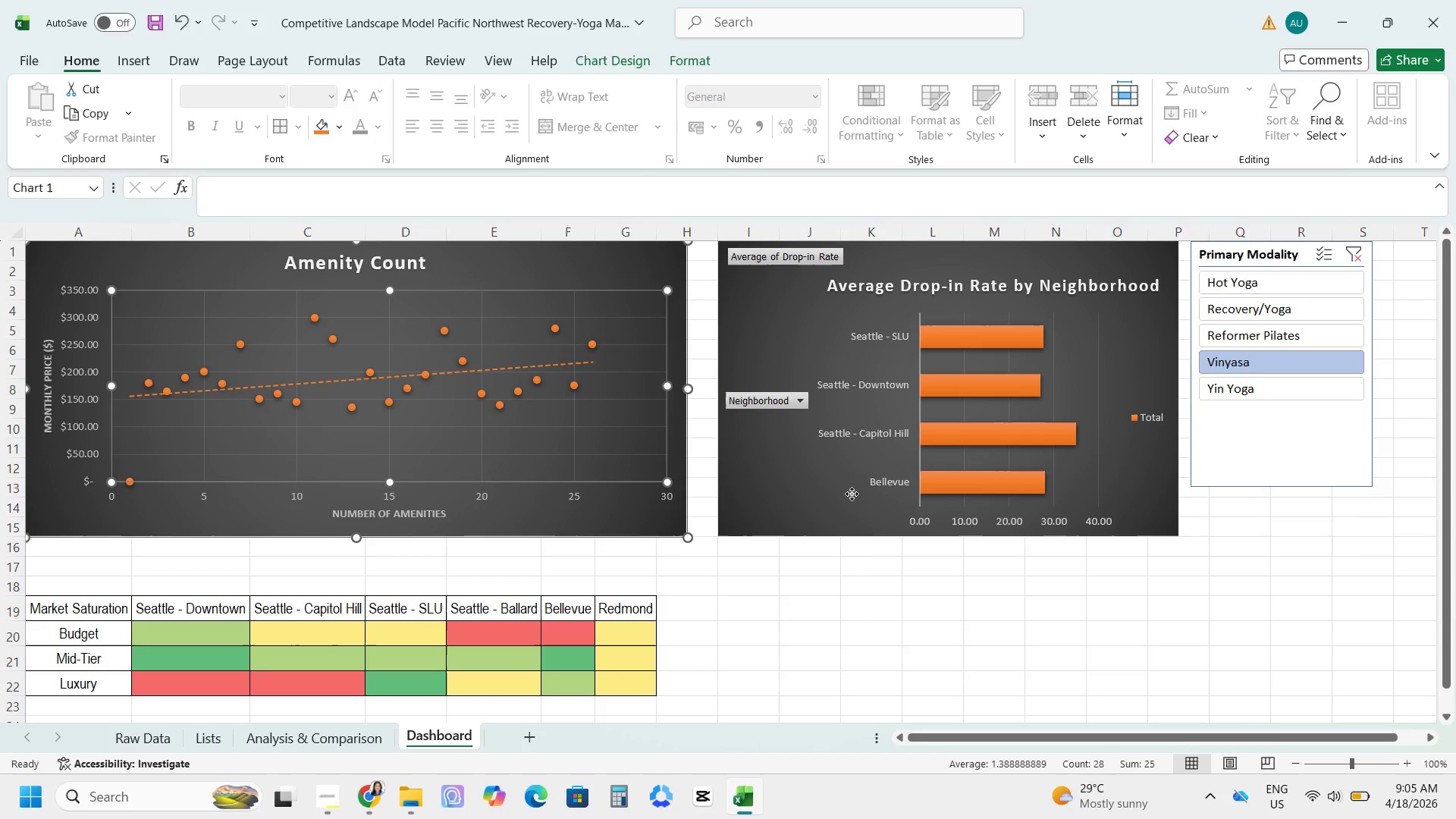 
left_click([852, 494])
 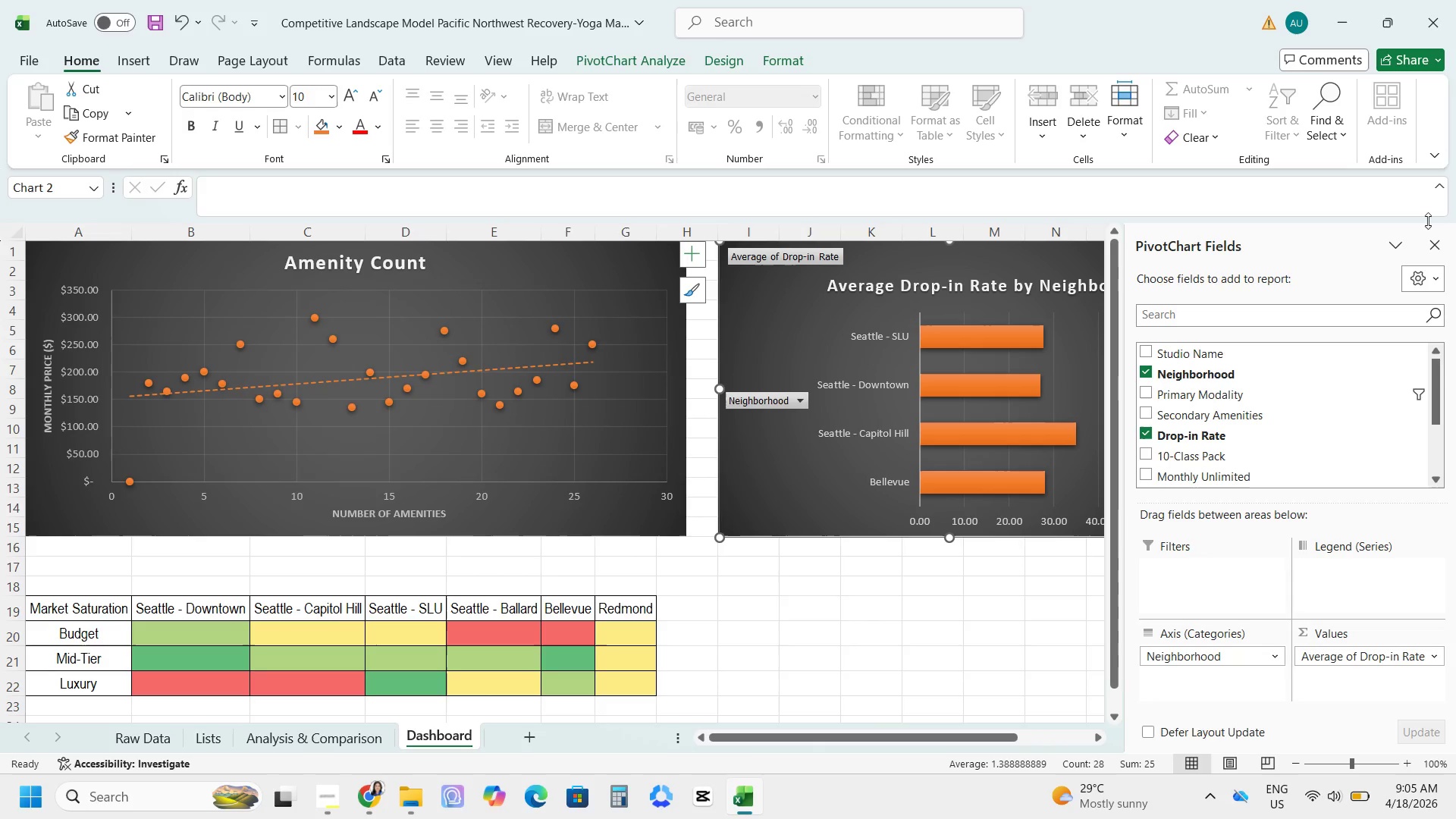 
left_click([1434, 237])
 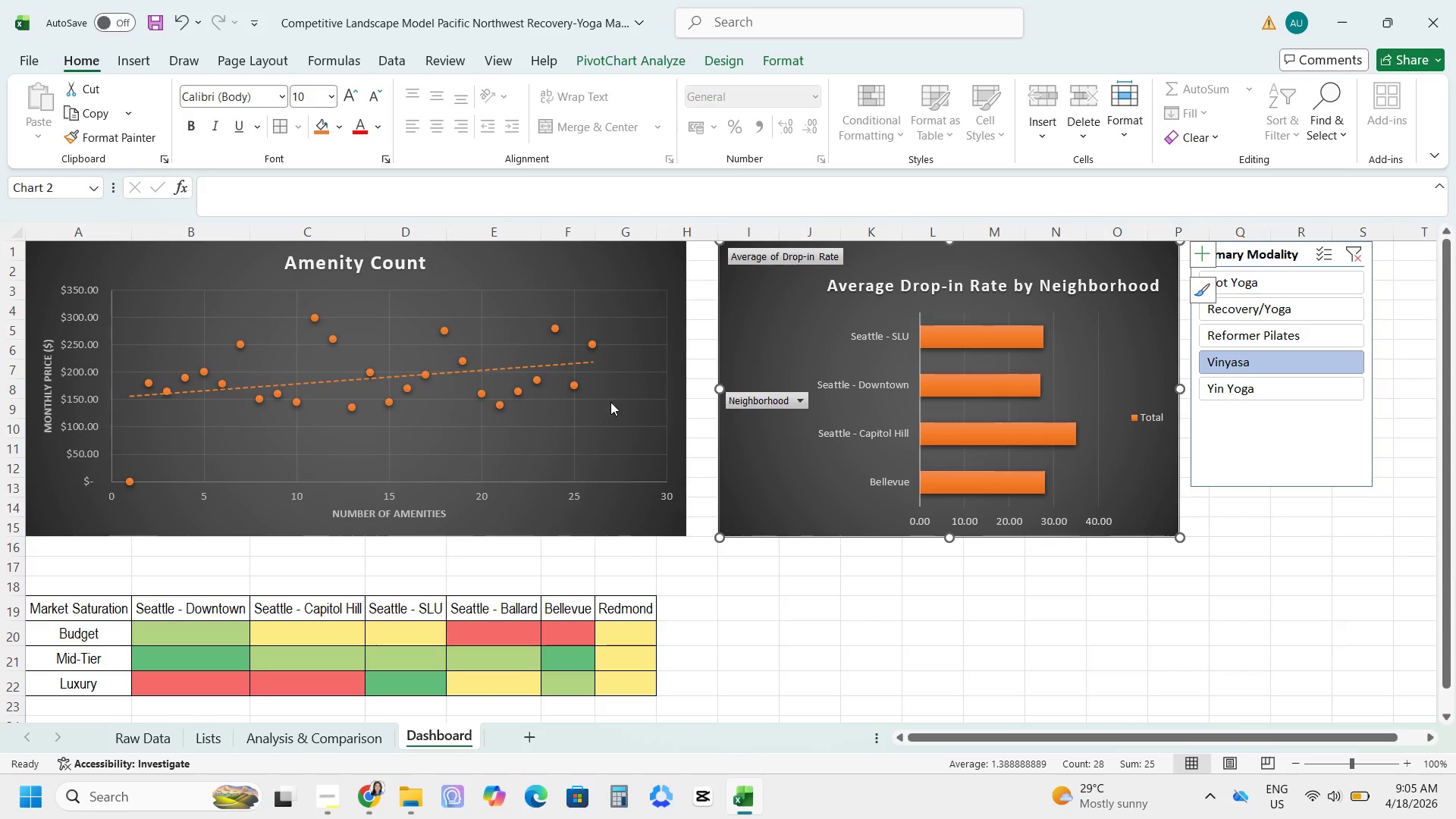 
left_click([70, 319])
 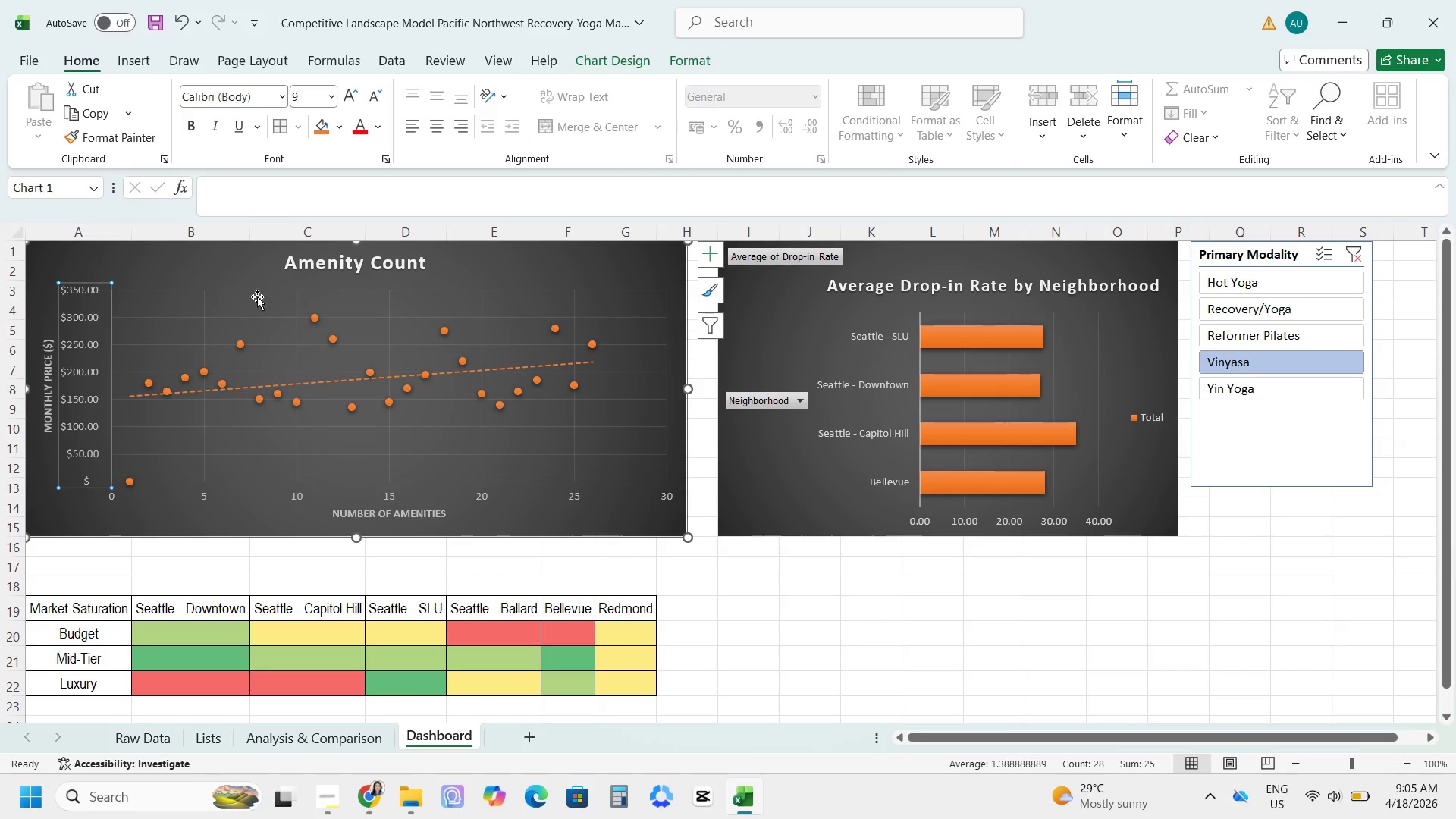 
hold_key(key=ShiftLeft, duration=1.2)
left_click([309, 264])
 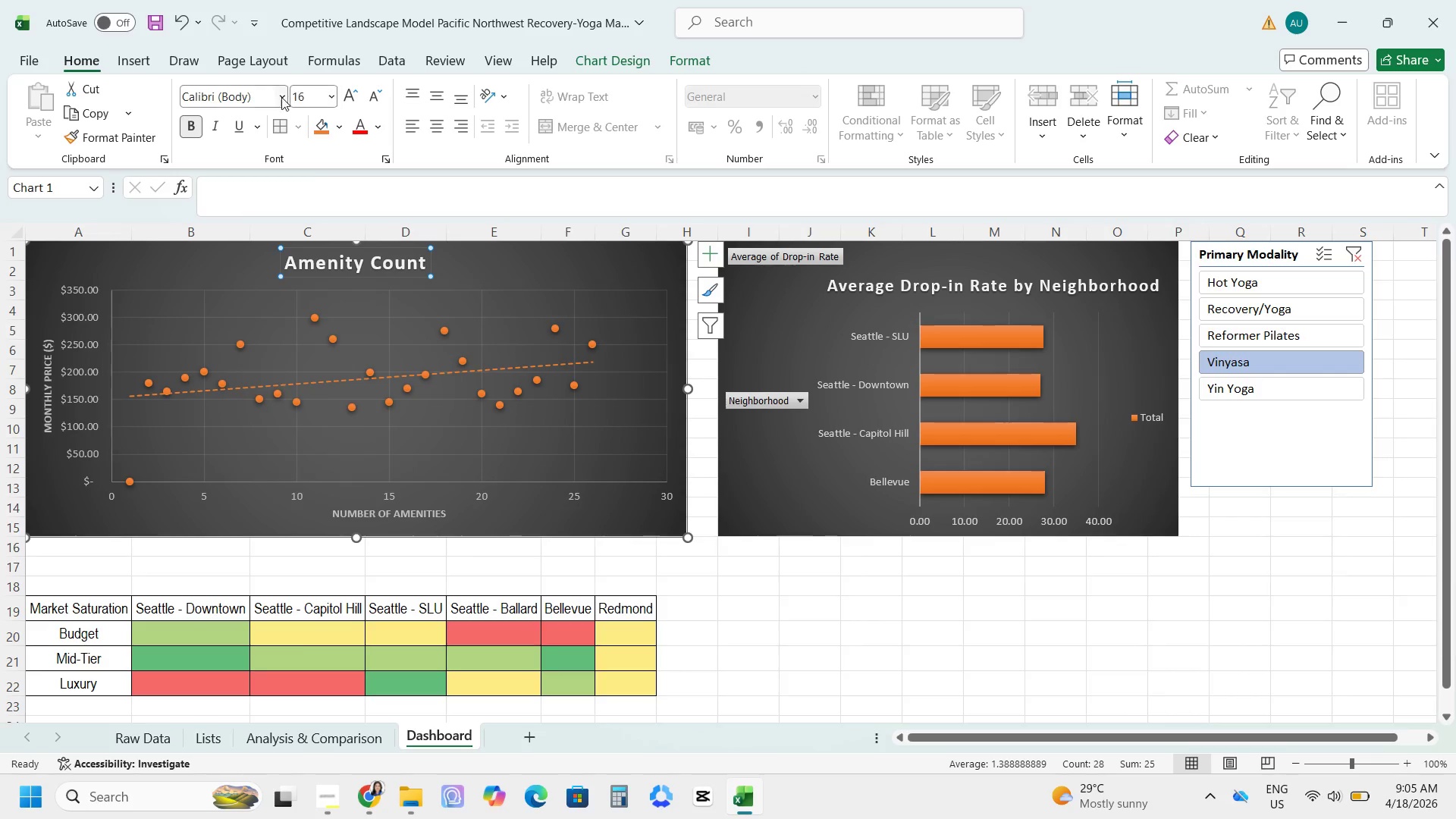 
left_click([287, 101])
 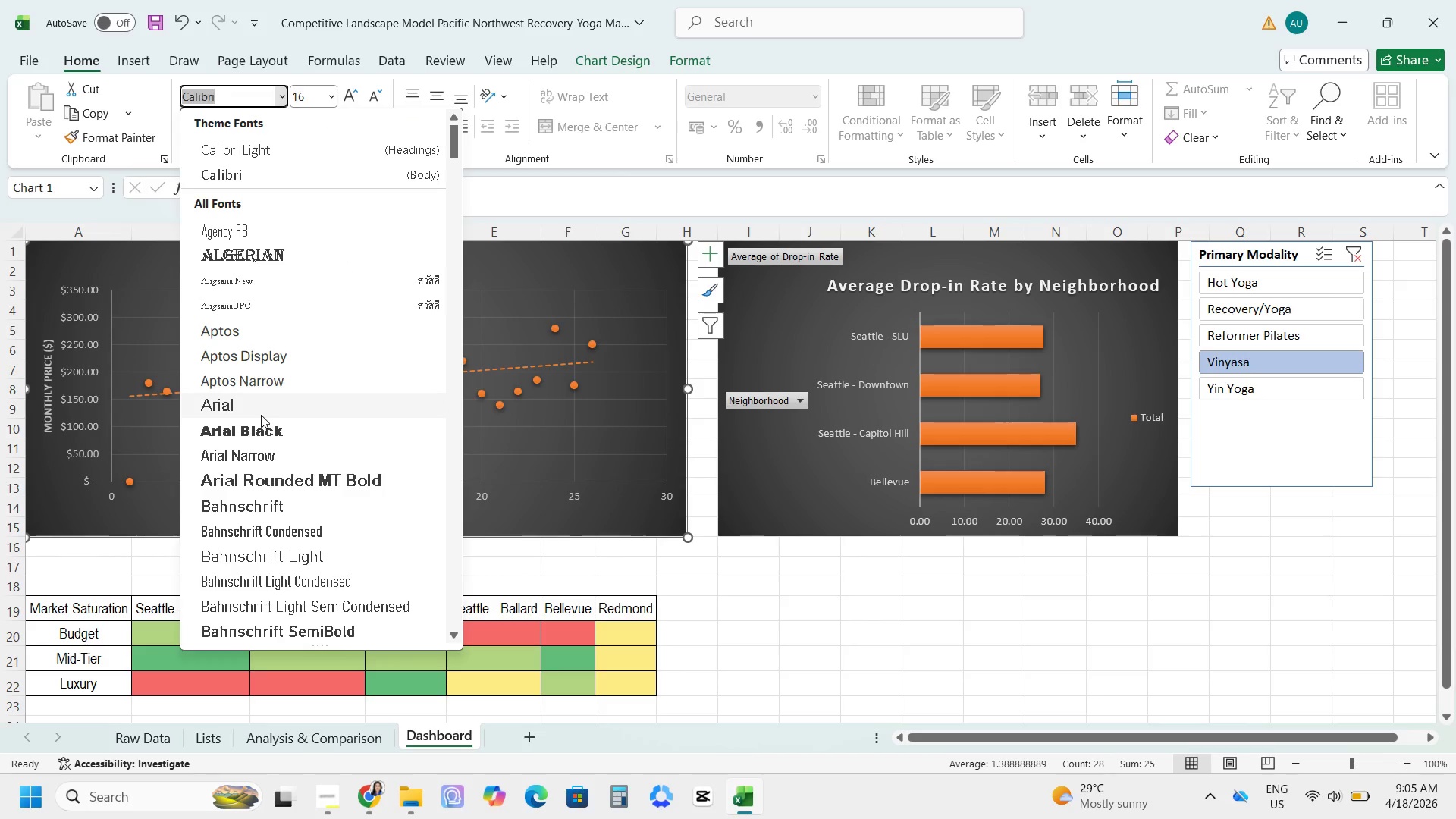 
left_click([258, 456])
 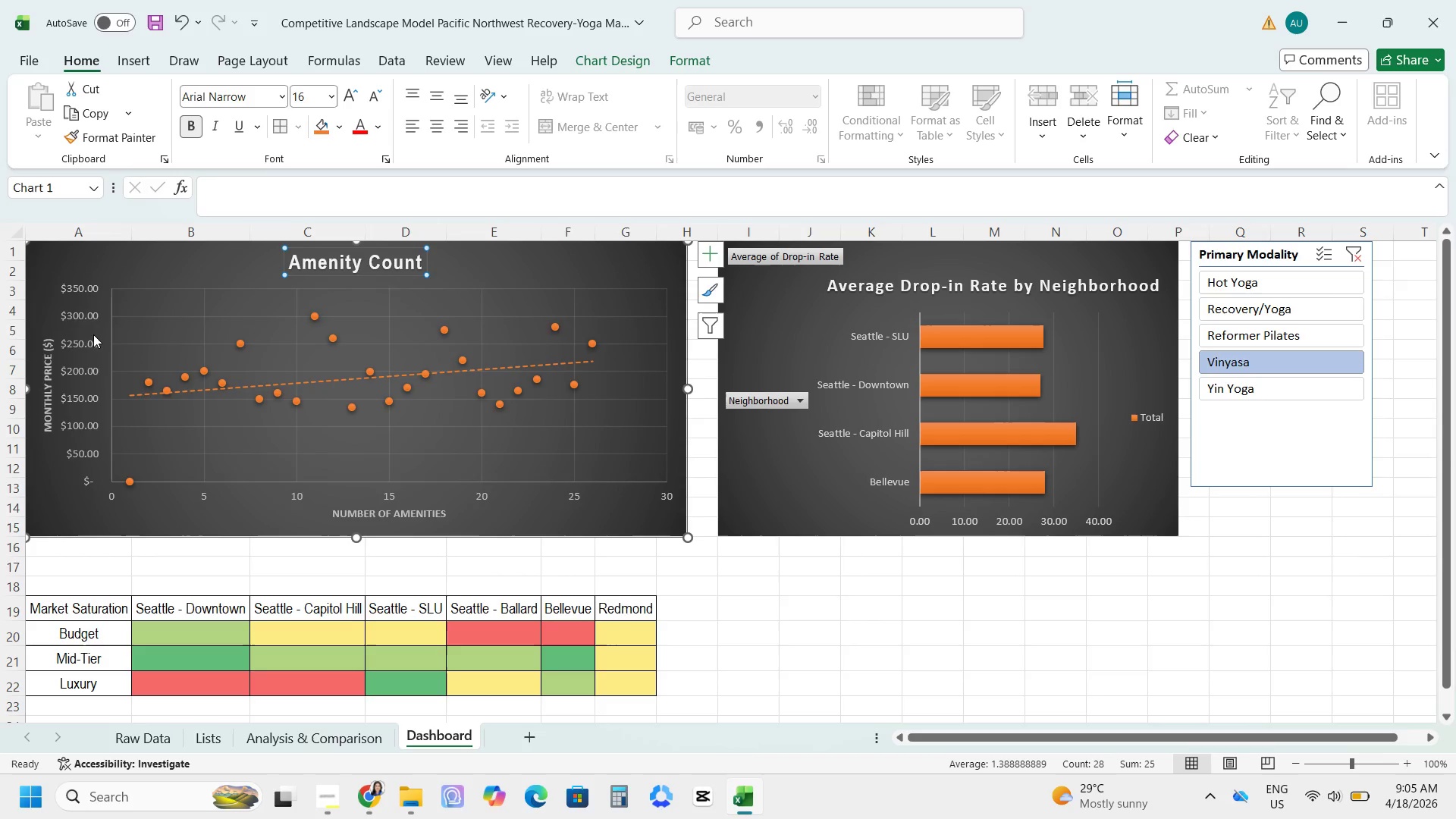 
left_click([87, 334])
 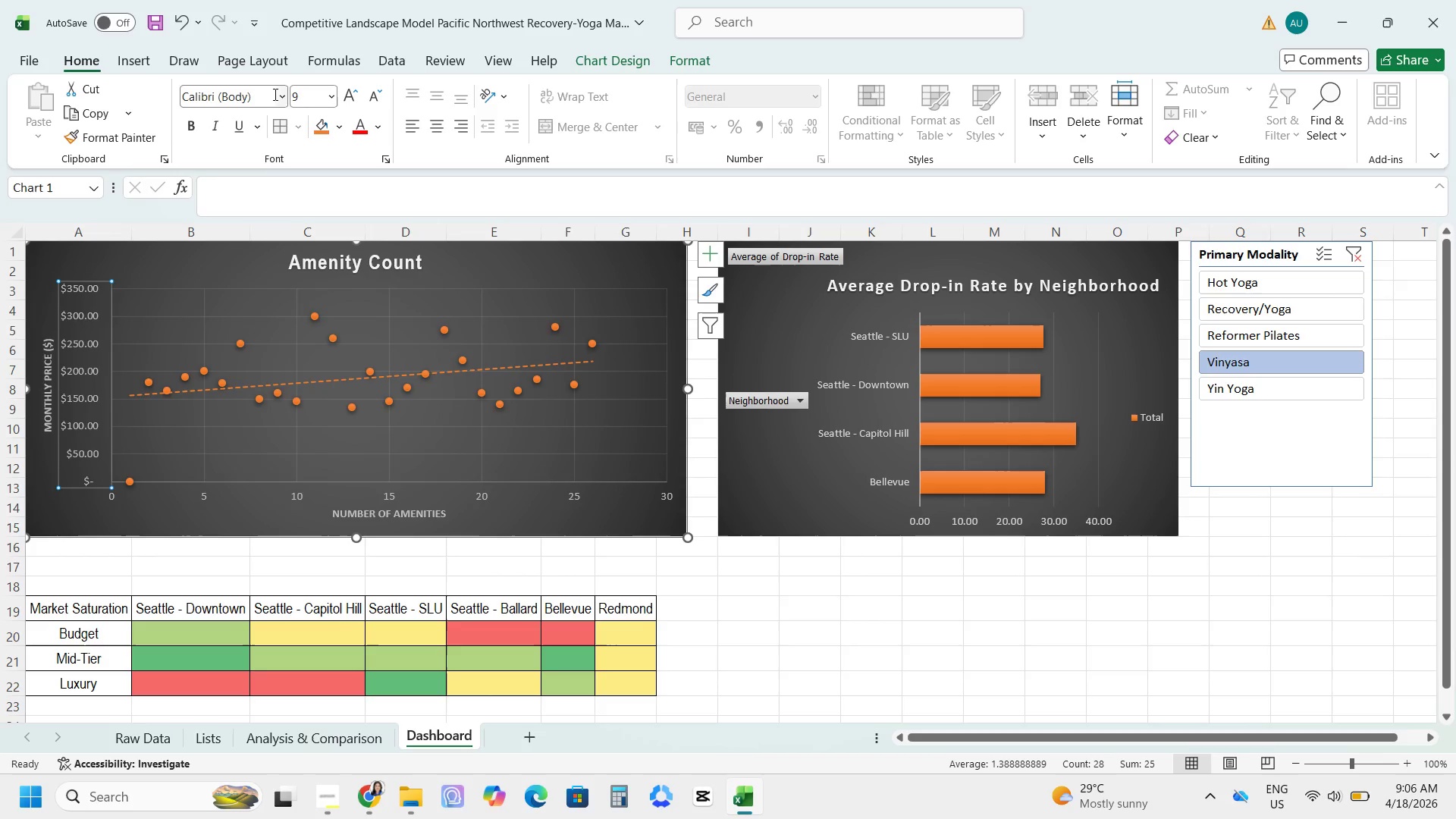 
left_click([284, 99])
 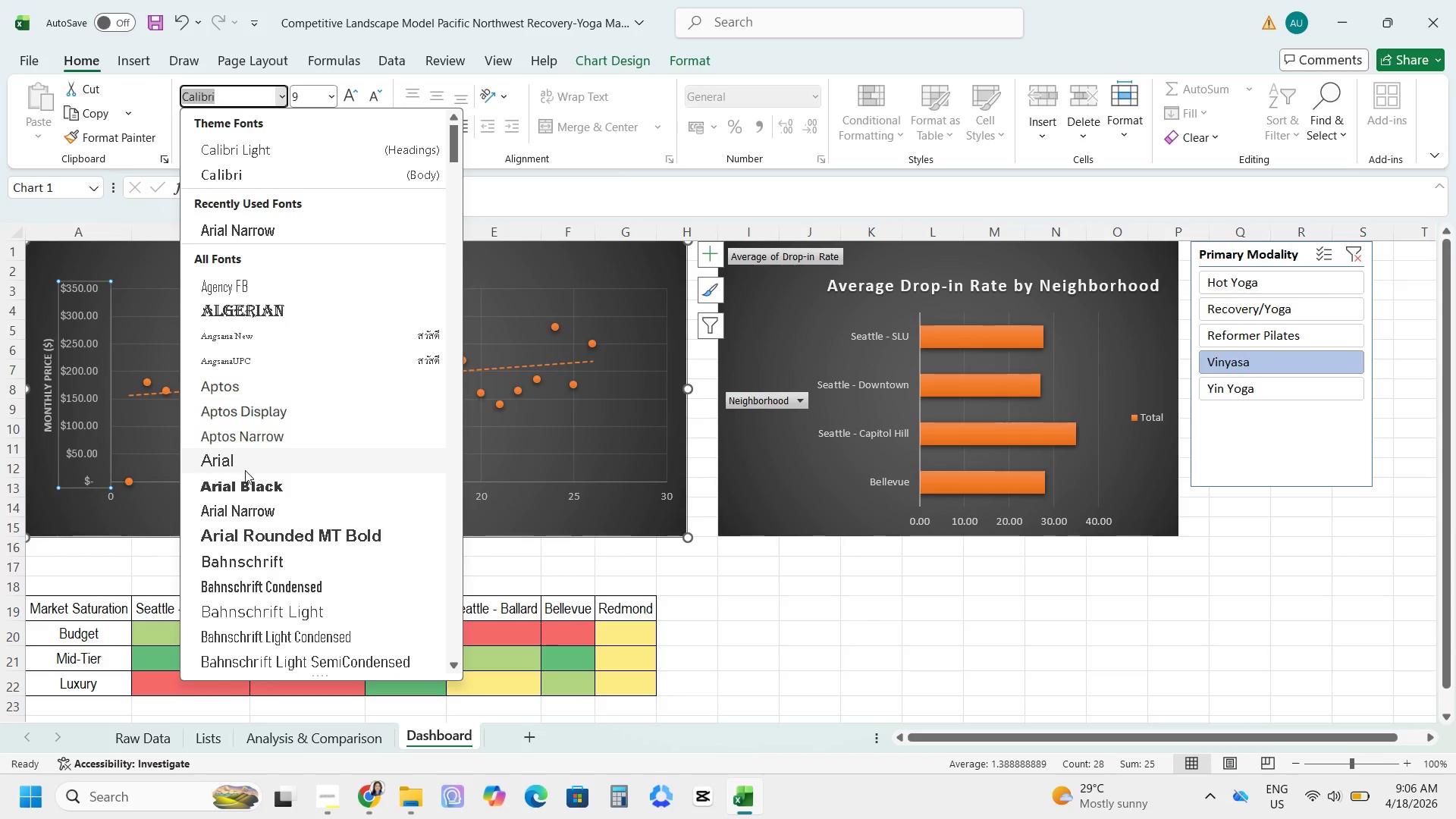 
left_click([243, 510])
 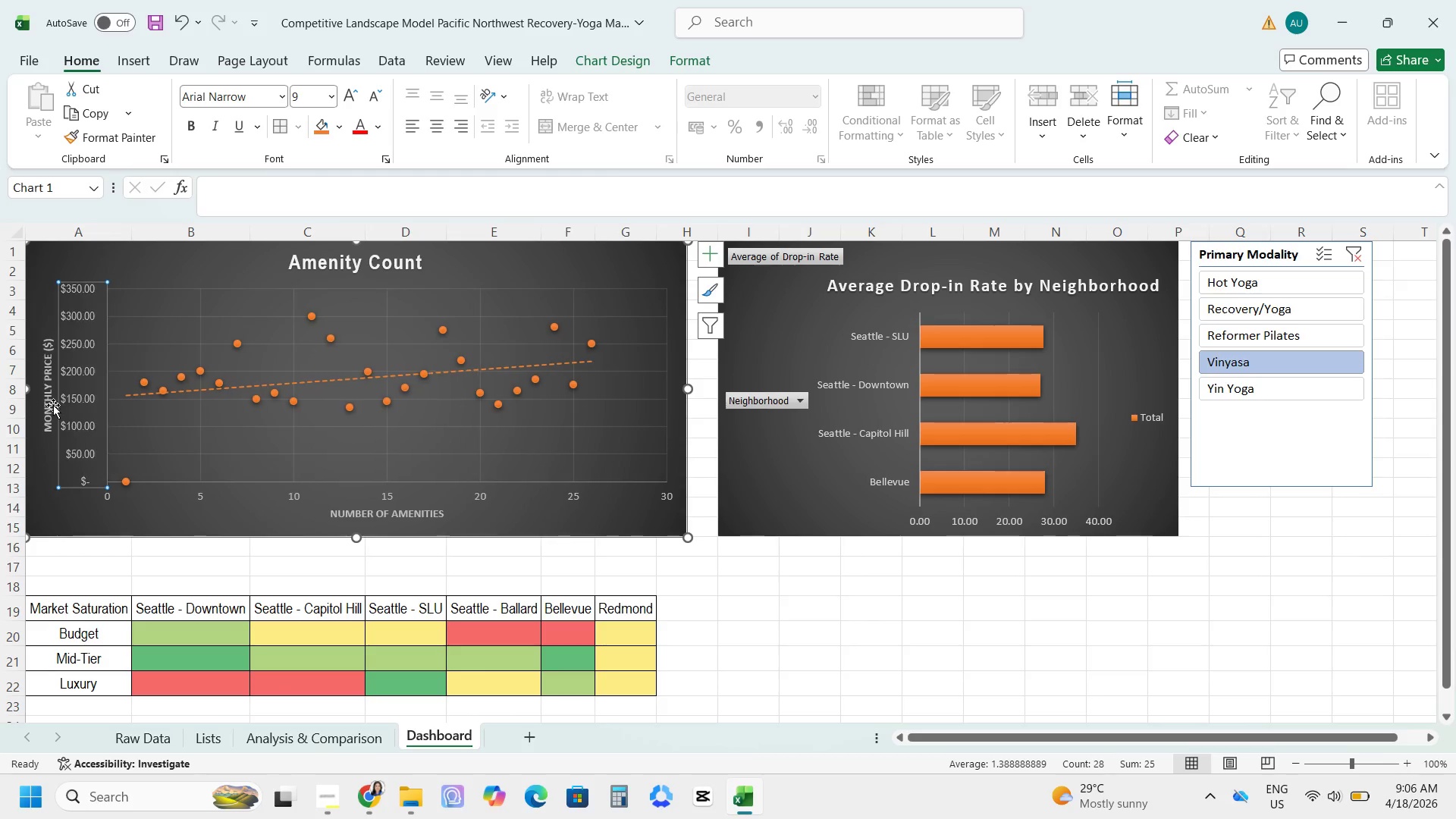 
left_click([49, 400])
 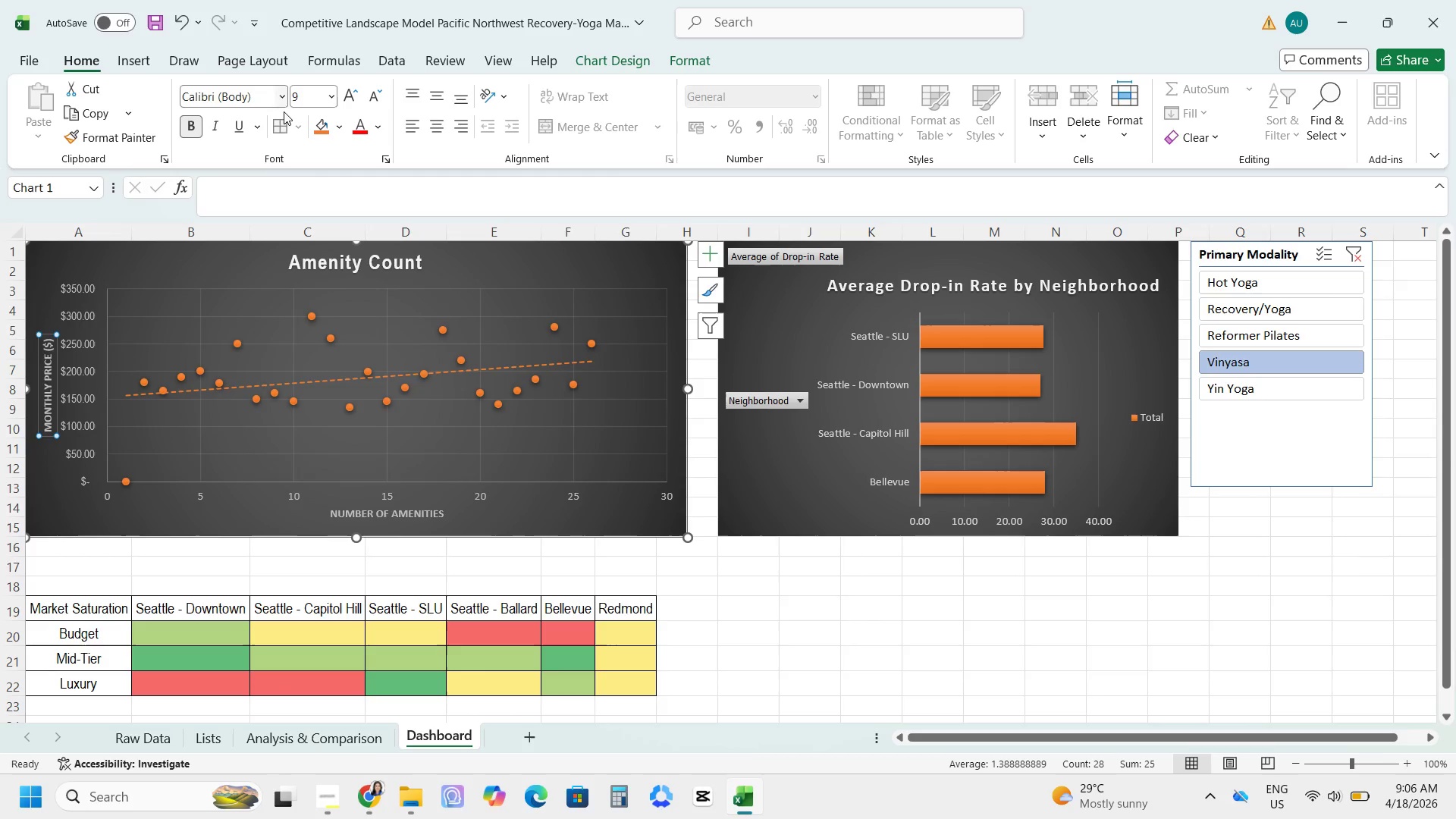 
left_click([281, 99])
 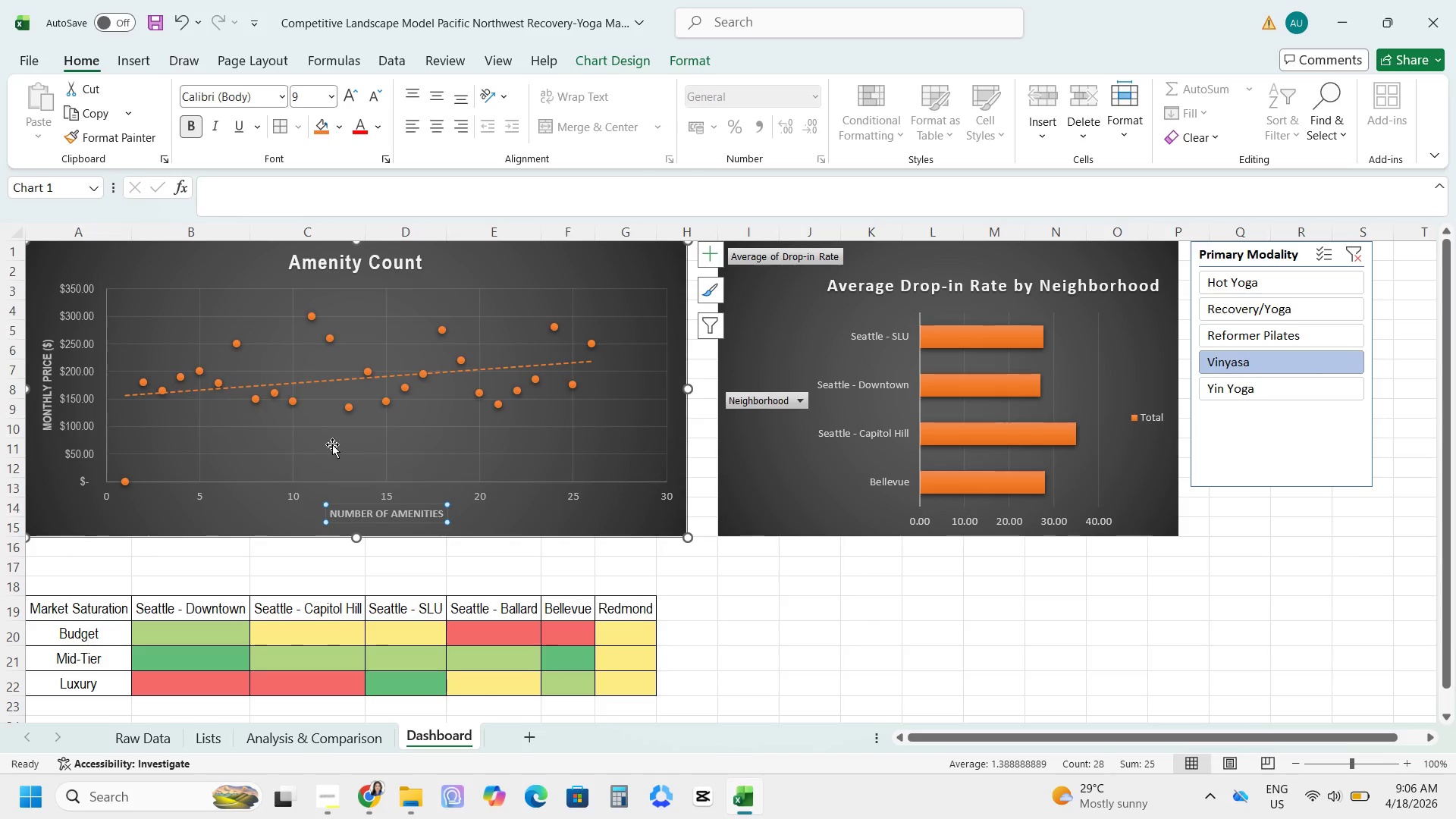 
left_click([287, 96])
 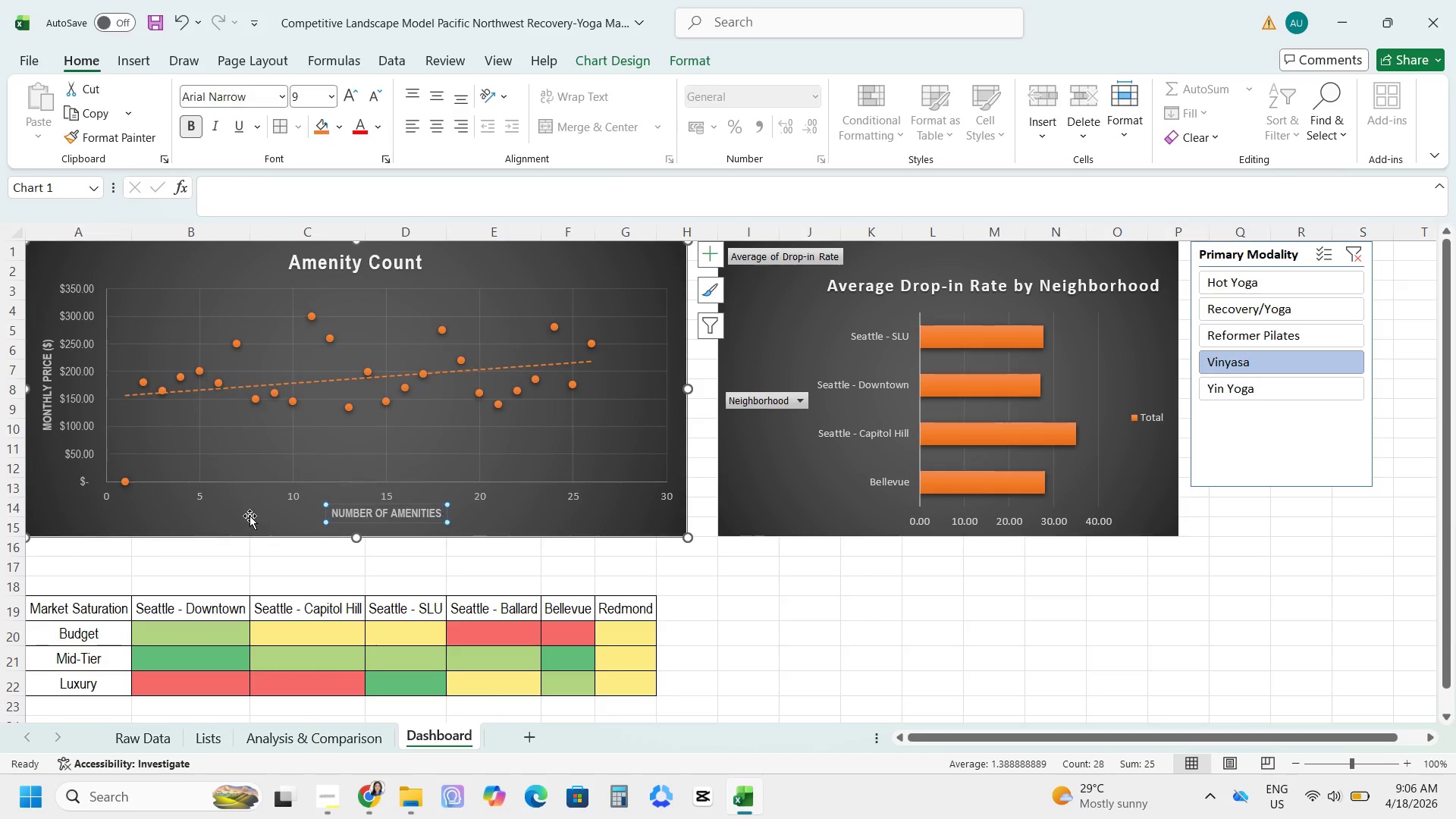 
left_click([295, 492])
 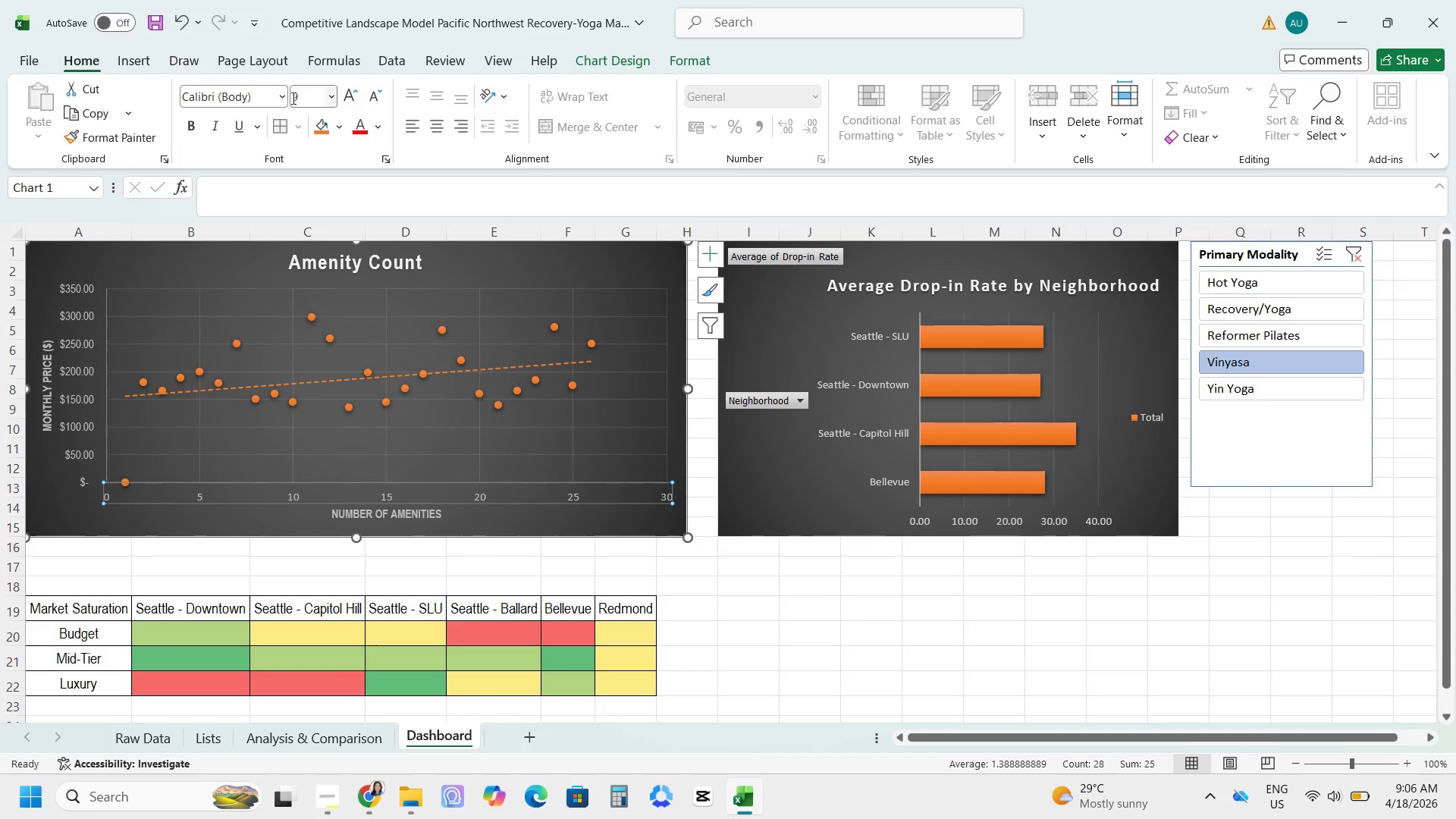 
left_click([278, 95])
 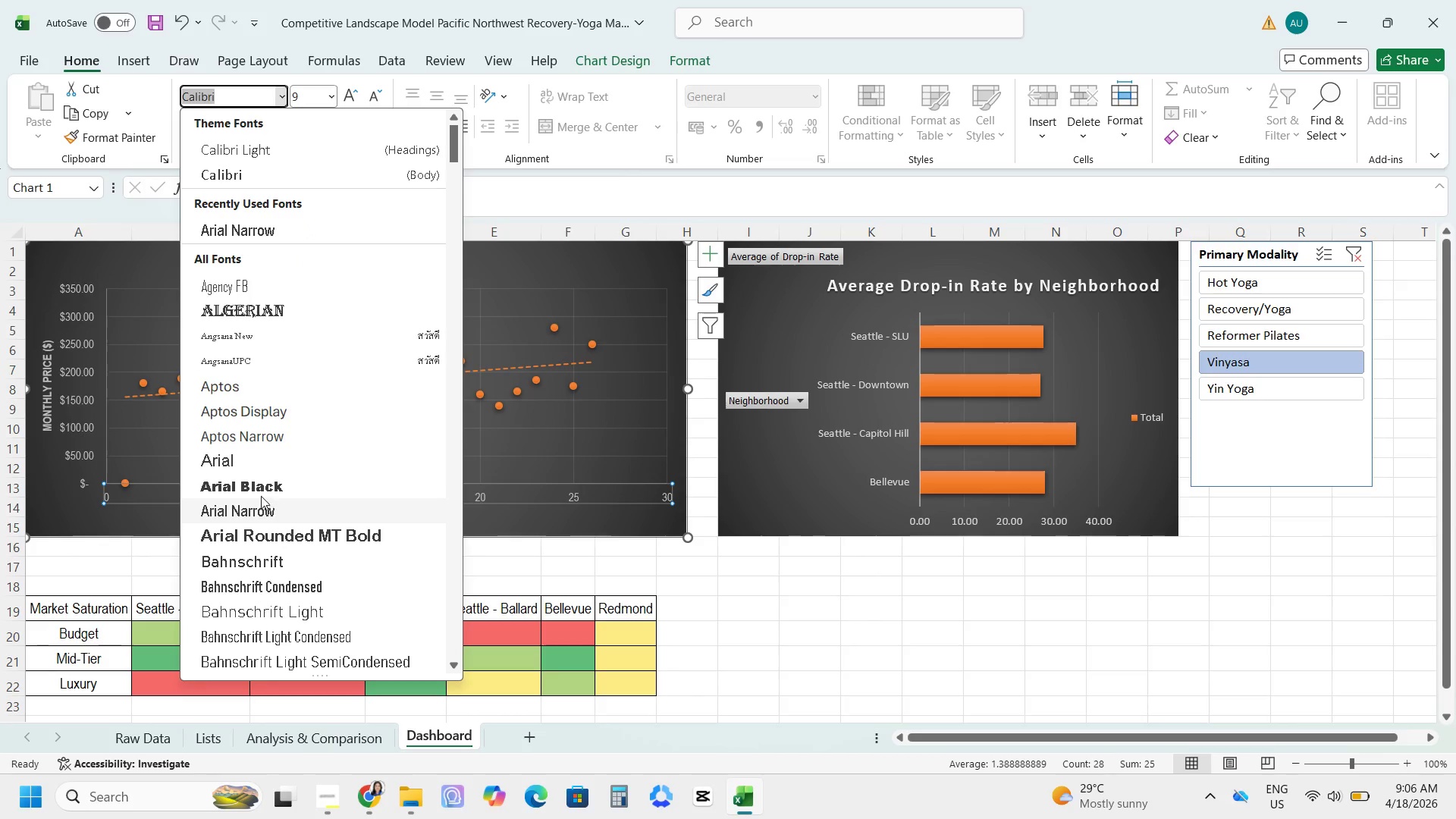 
left_click([256, 507])
 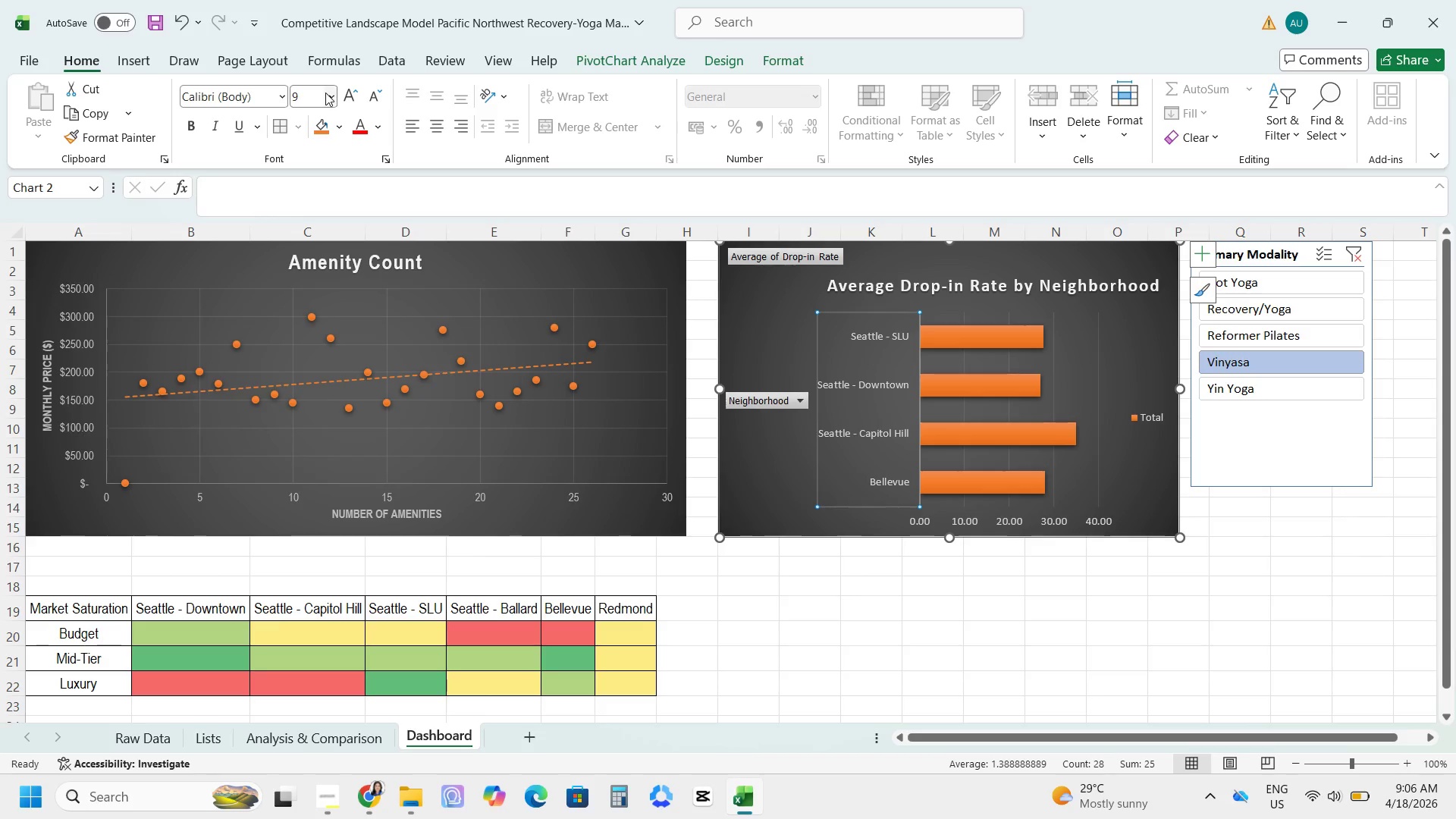 
left_click([276, 102])
 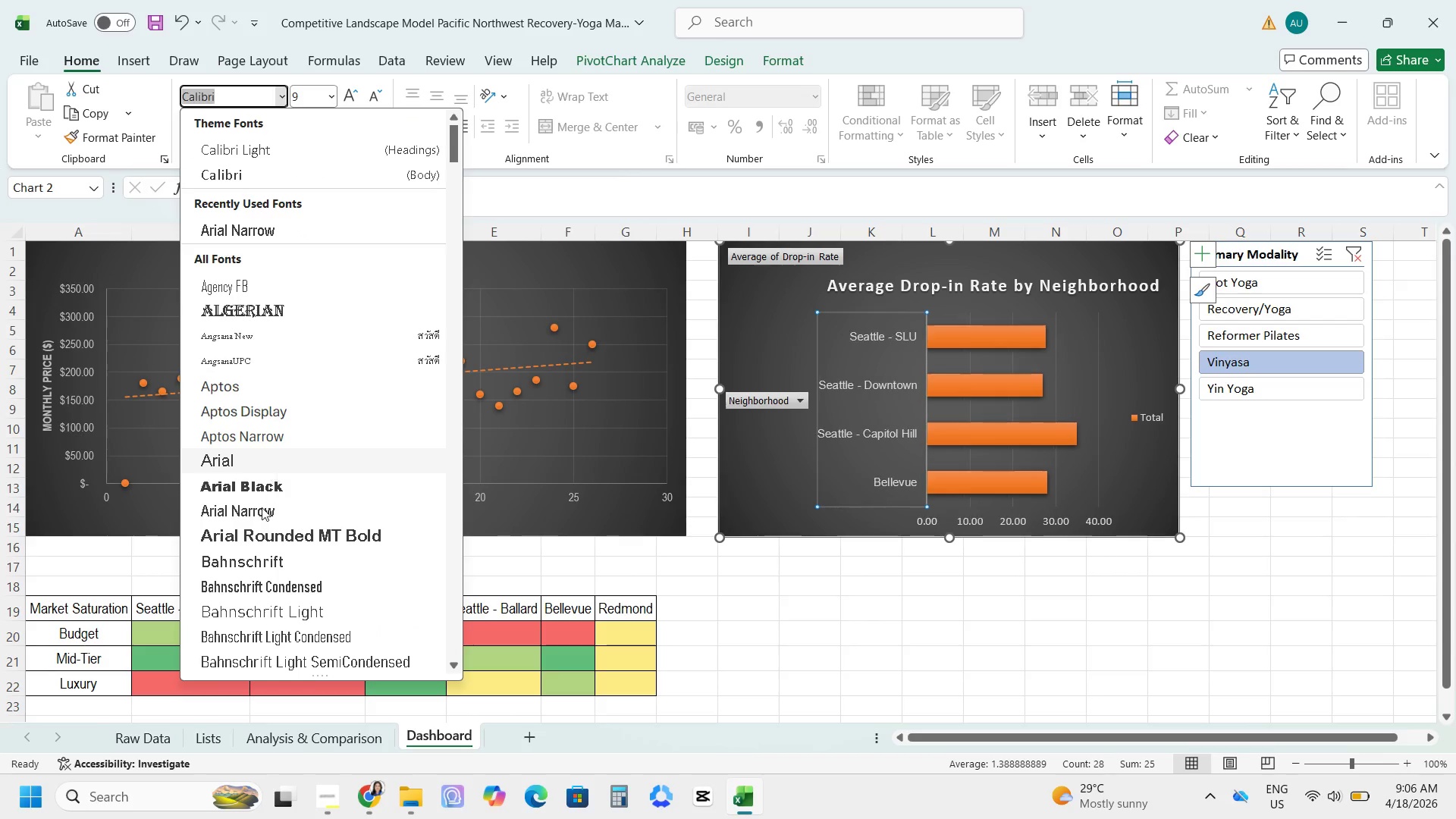 
left_click([259, 516])
 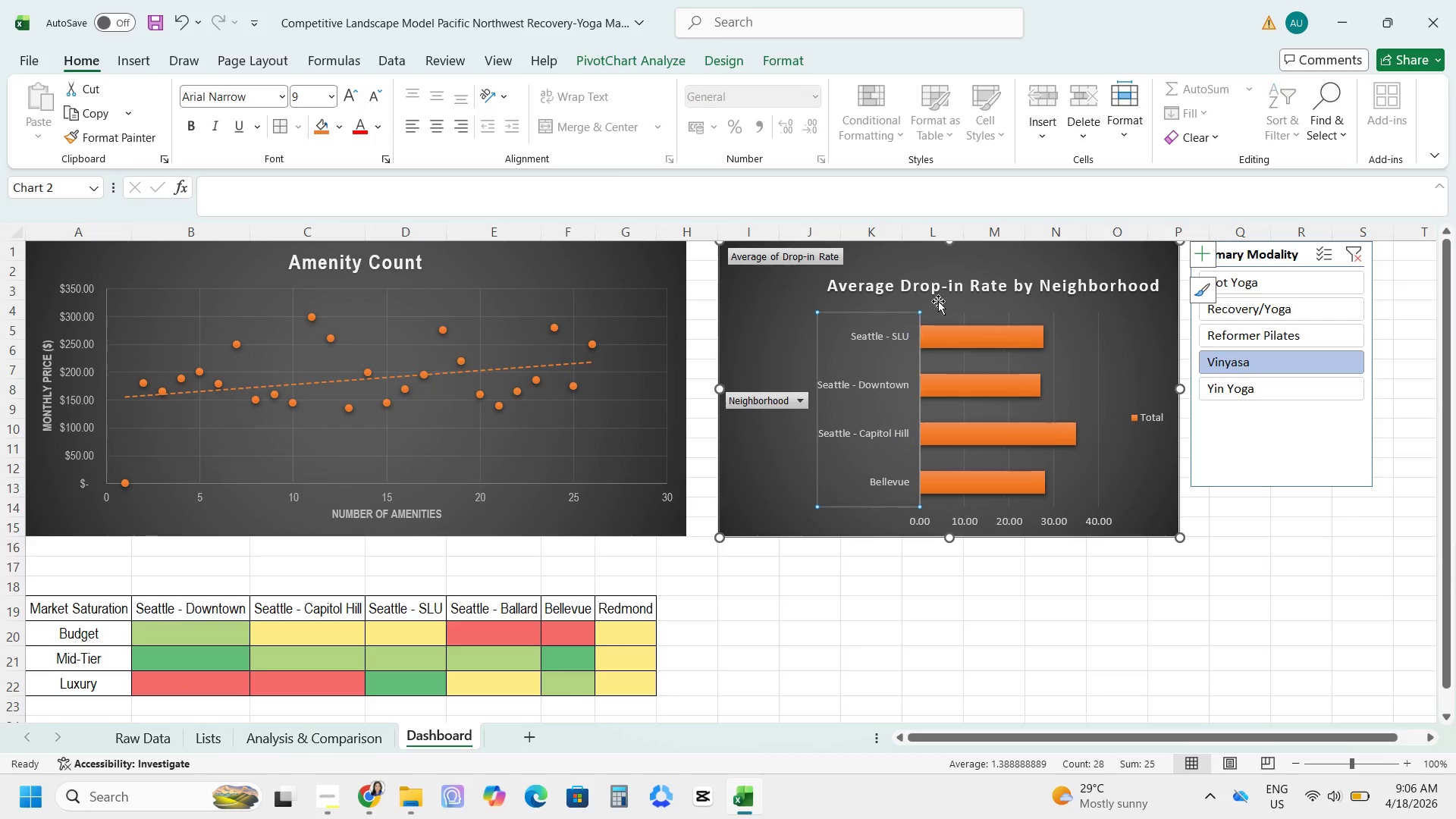 
left_click([939, 279])
 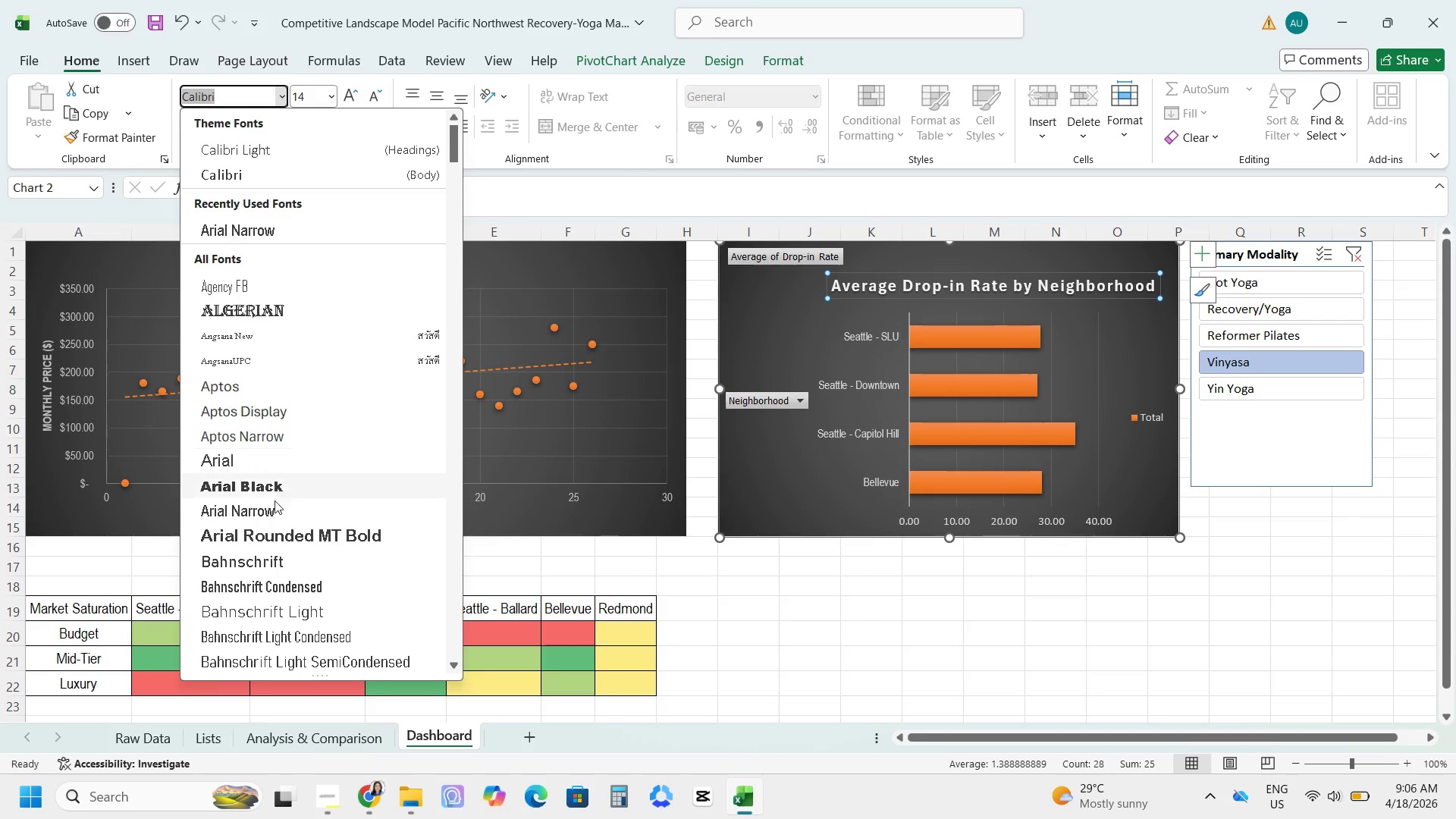 
left_click([273, 509])
 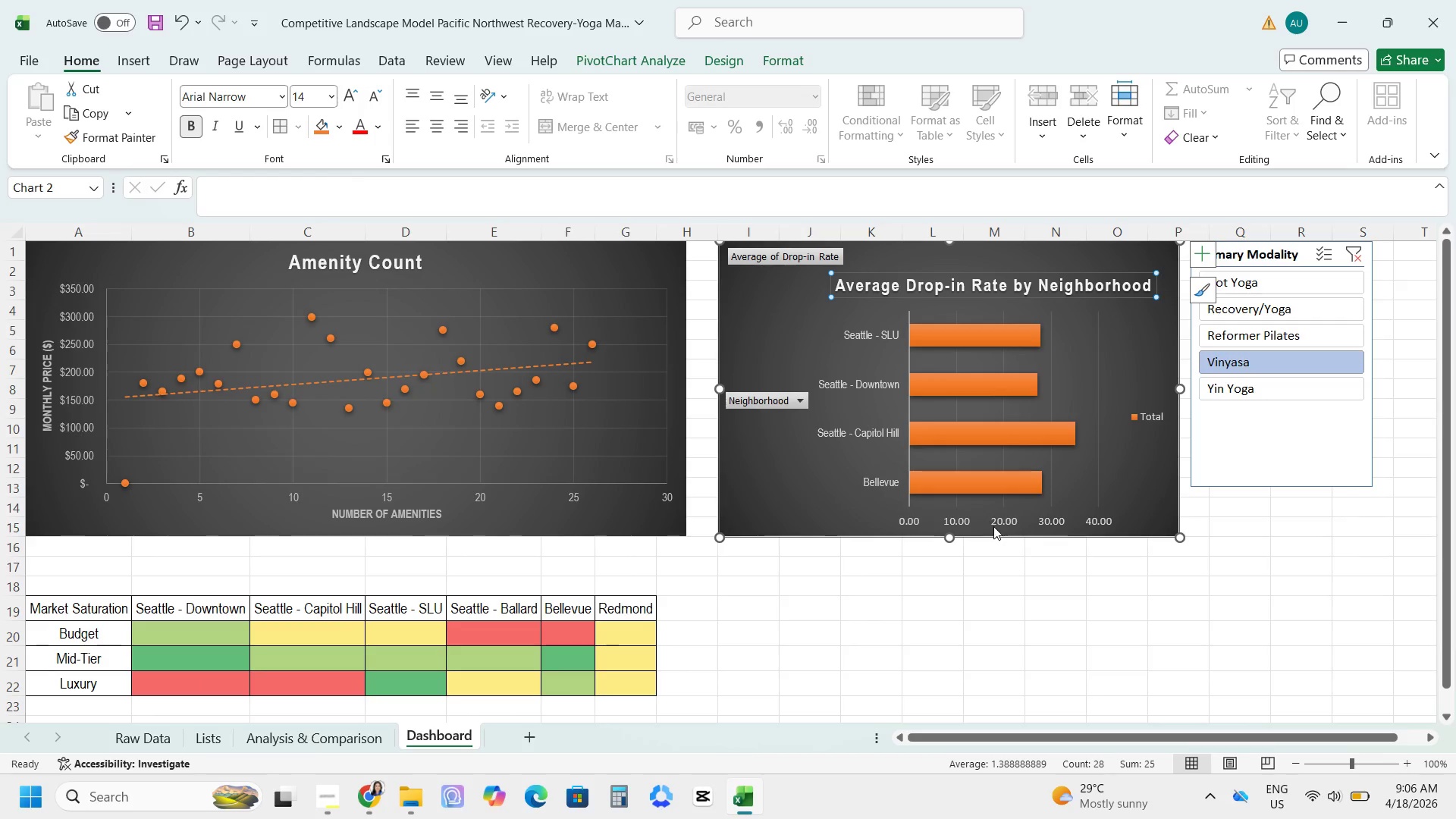 
left_click([993, 526])
 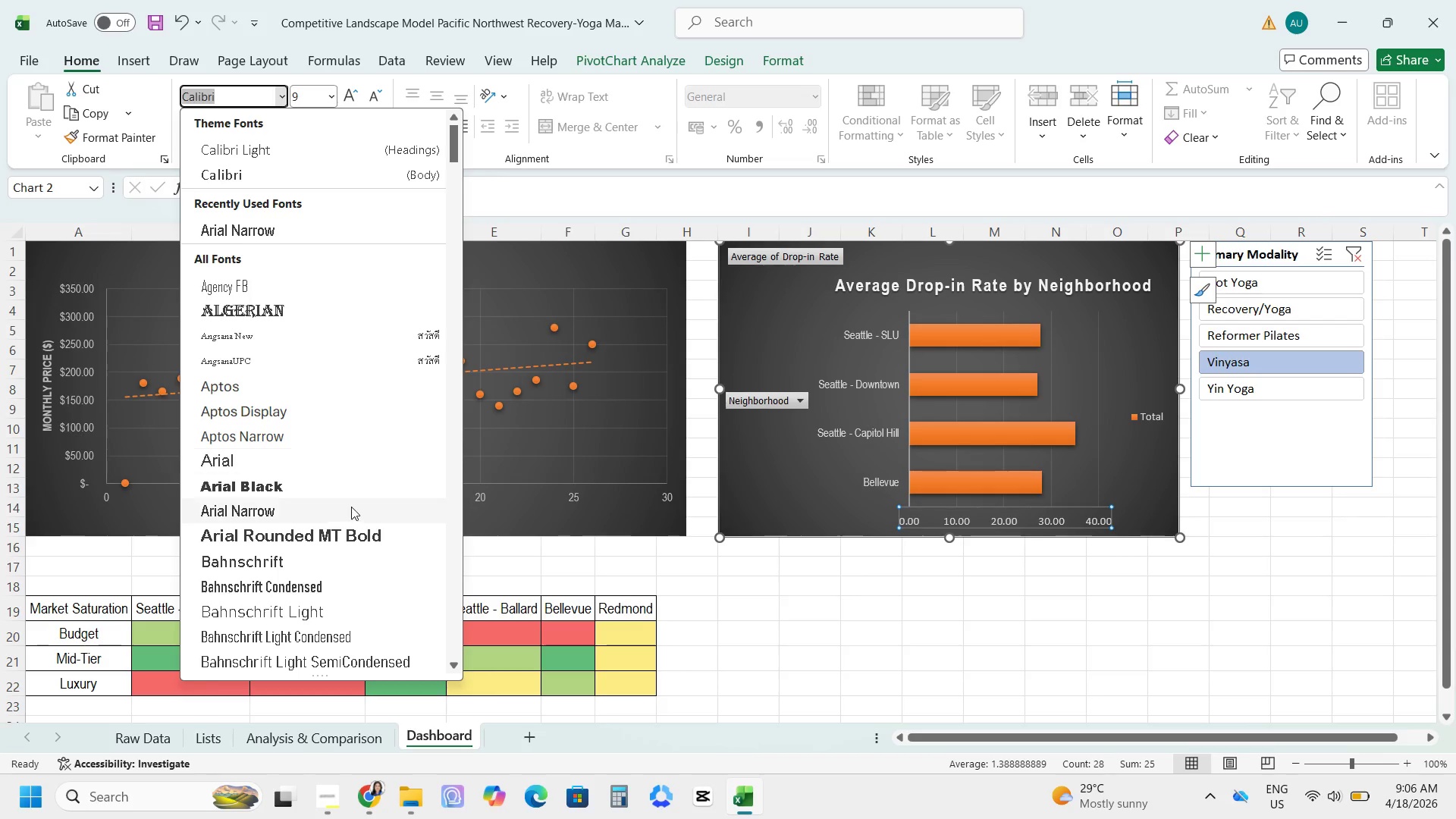 
left_click([318, 515])
 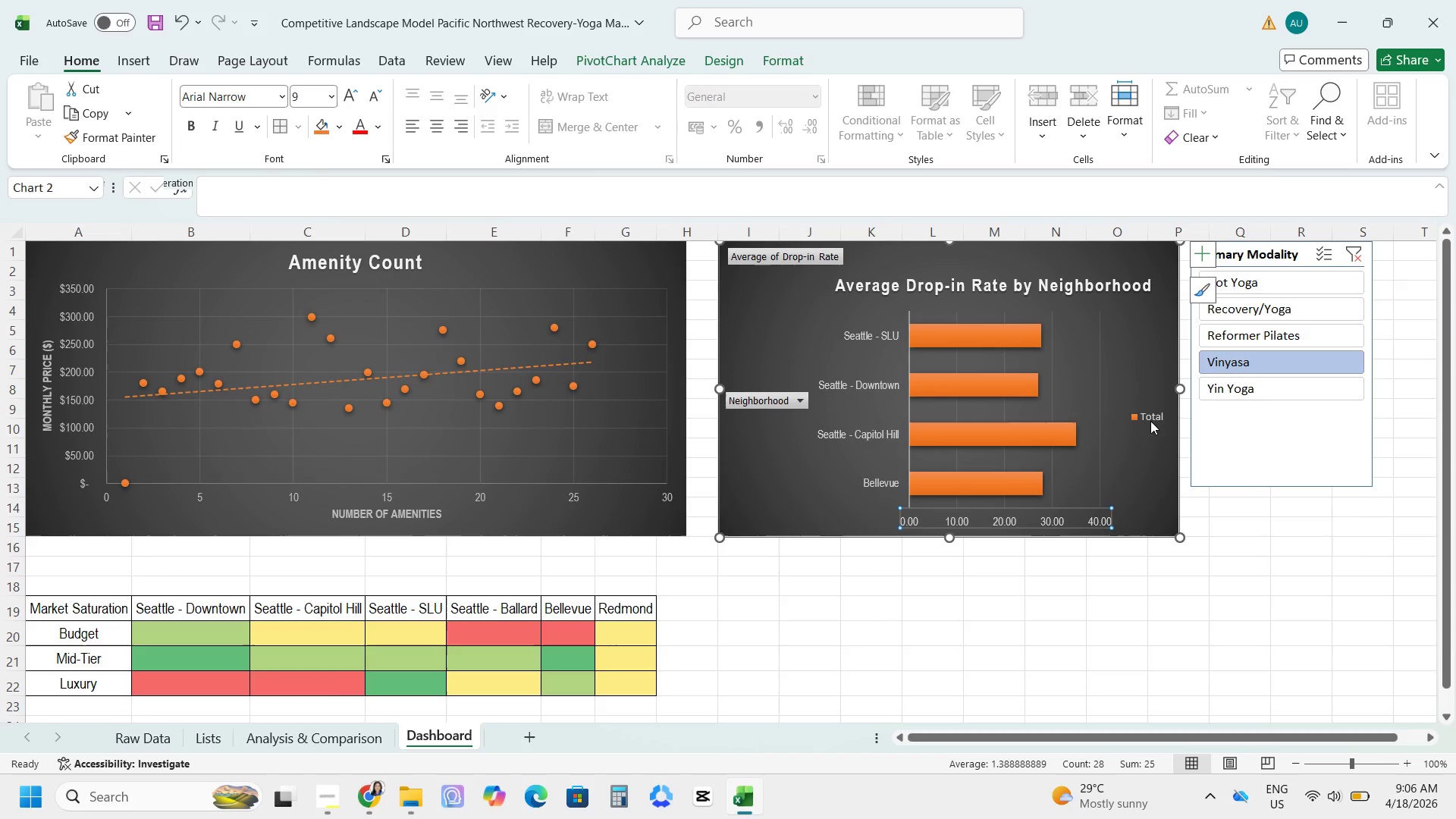 
left_click([1150, 419])
 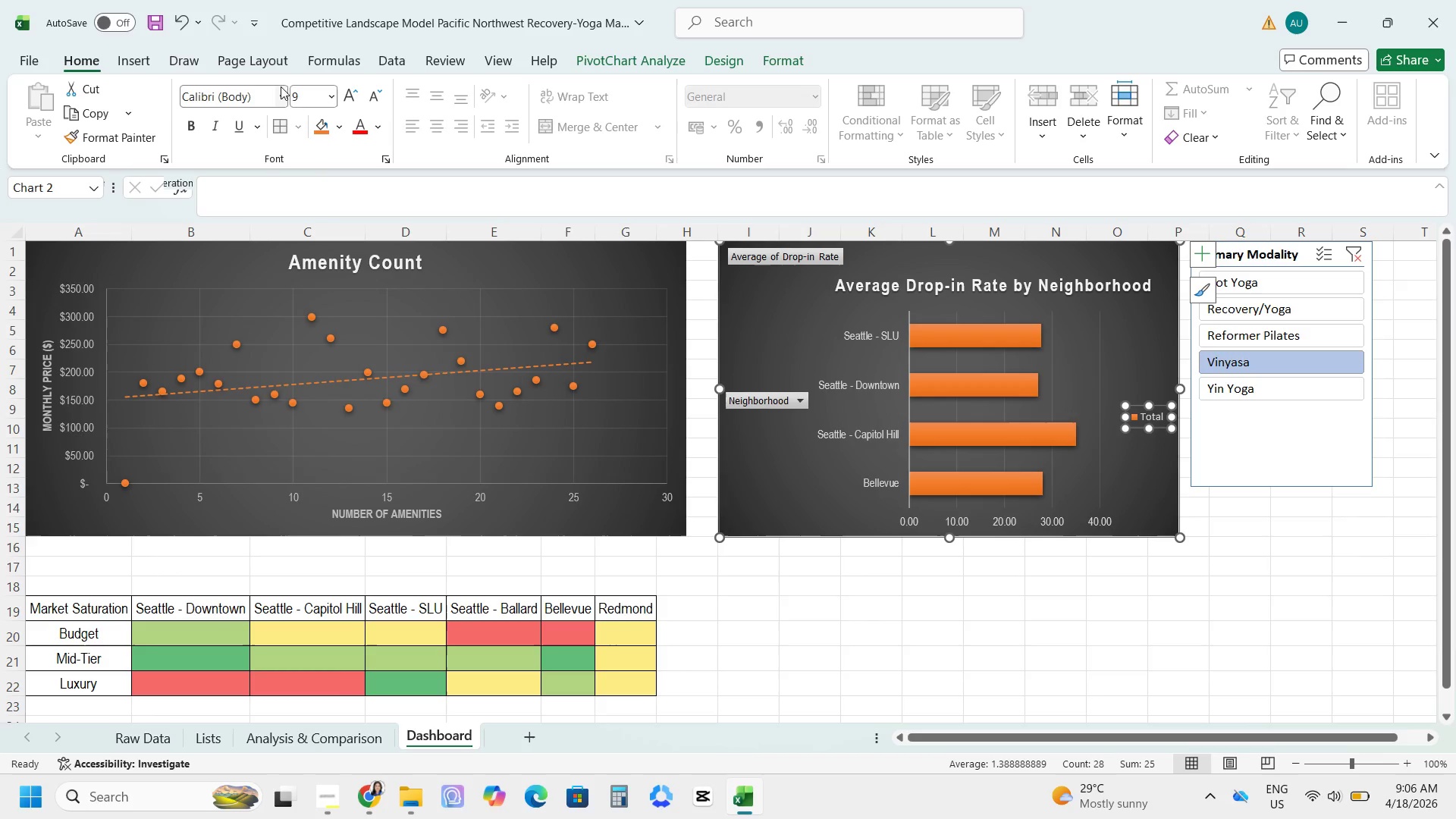 
left_click_drag(start_coordinate=[288, 108], to_coordinate=[288, 111])
 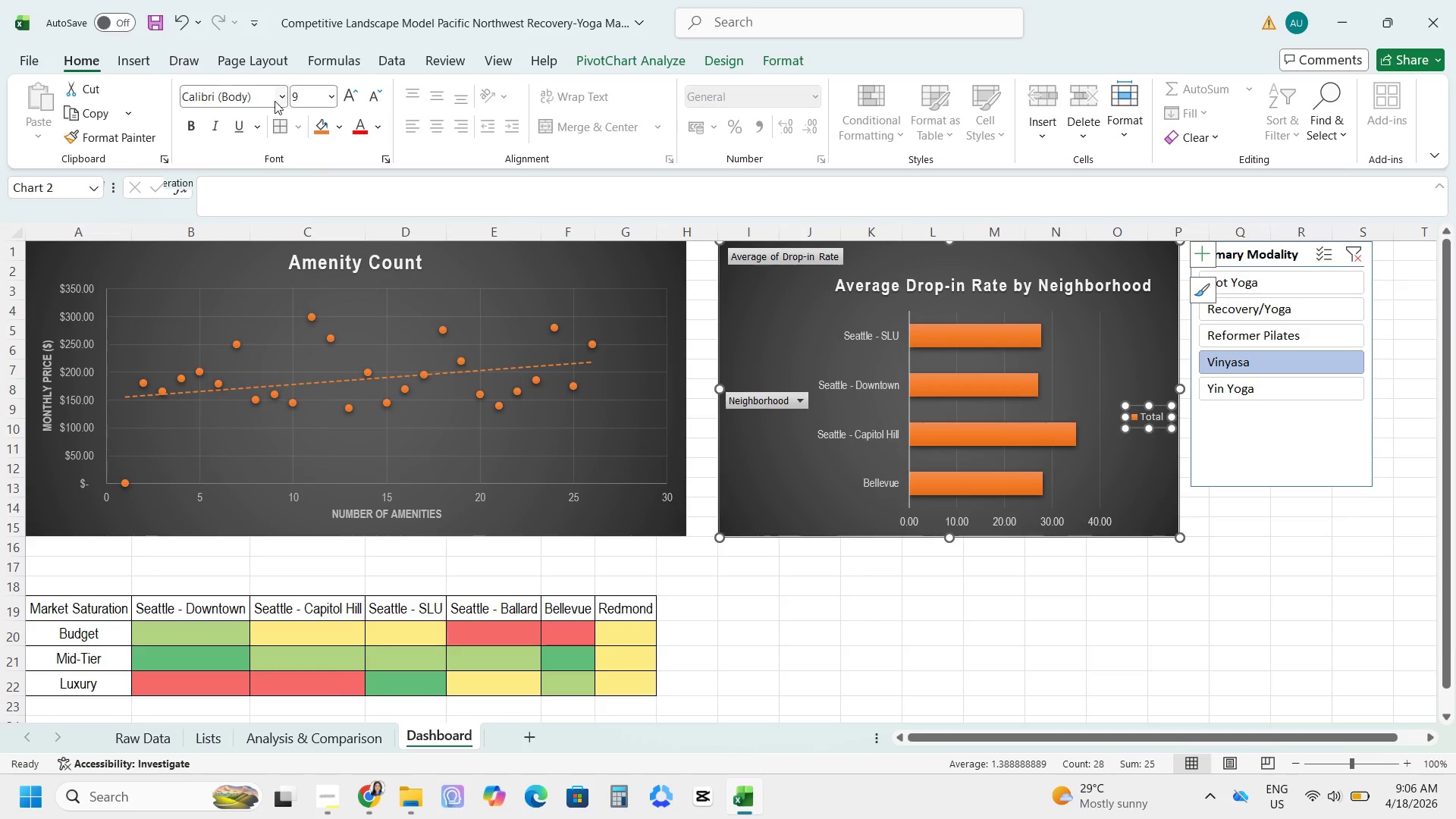 
double_click([275, 100])
 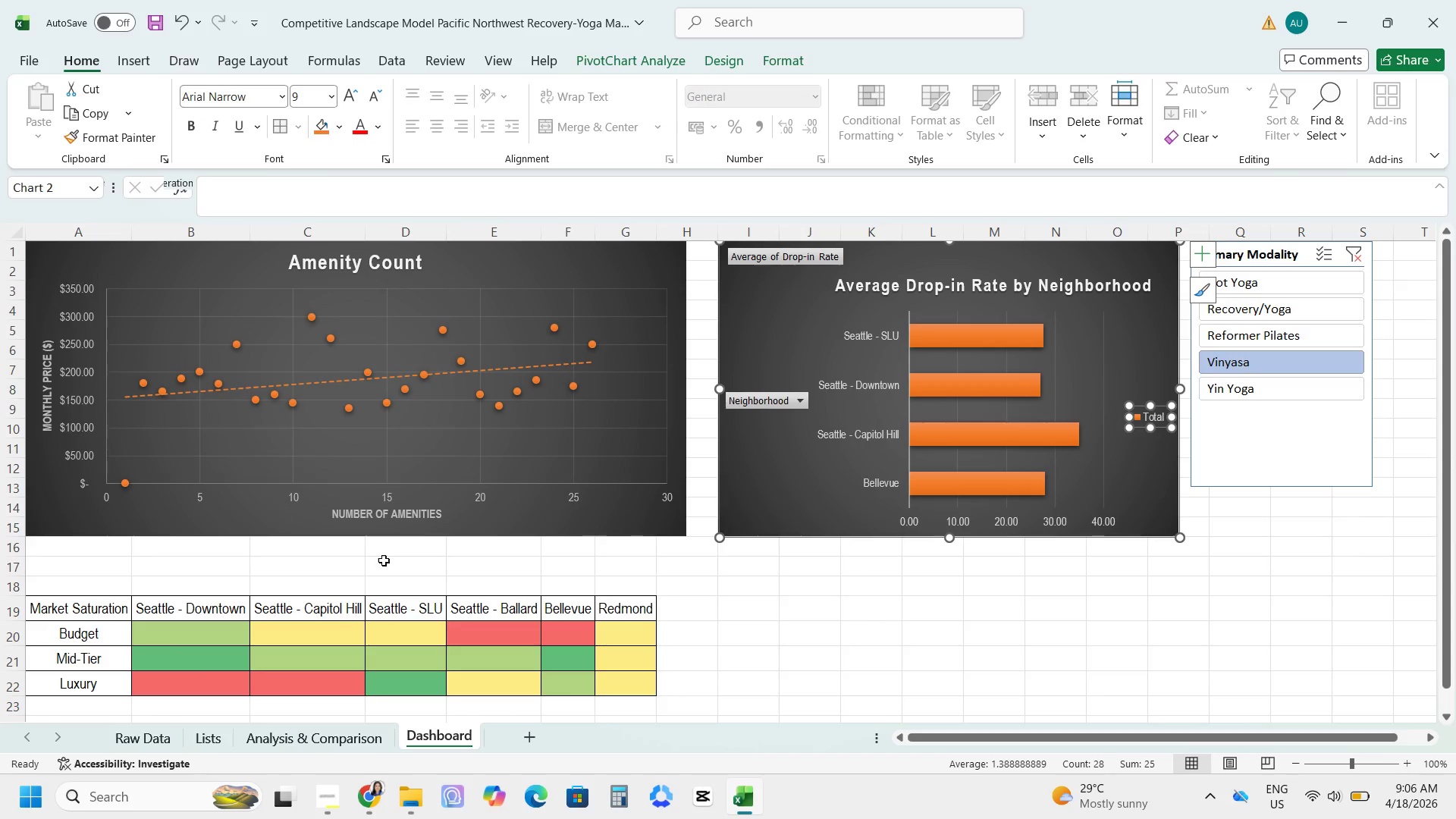 
left_click([828, 638])
 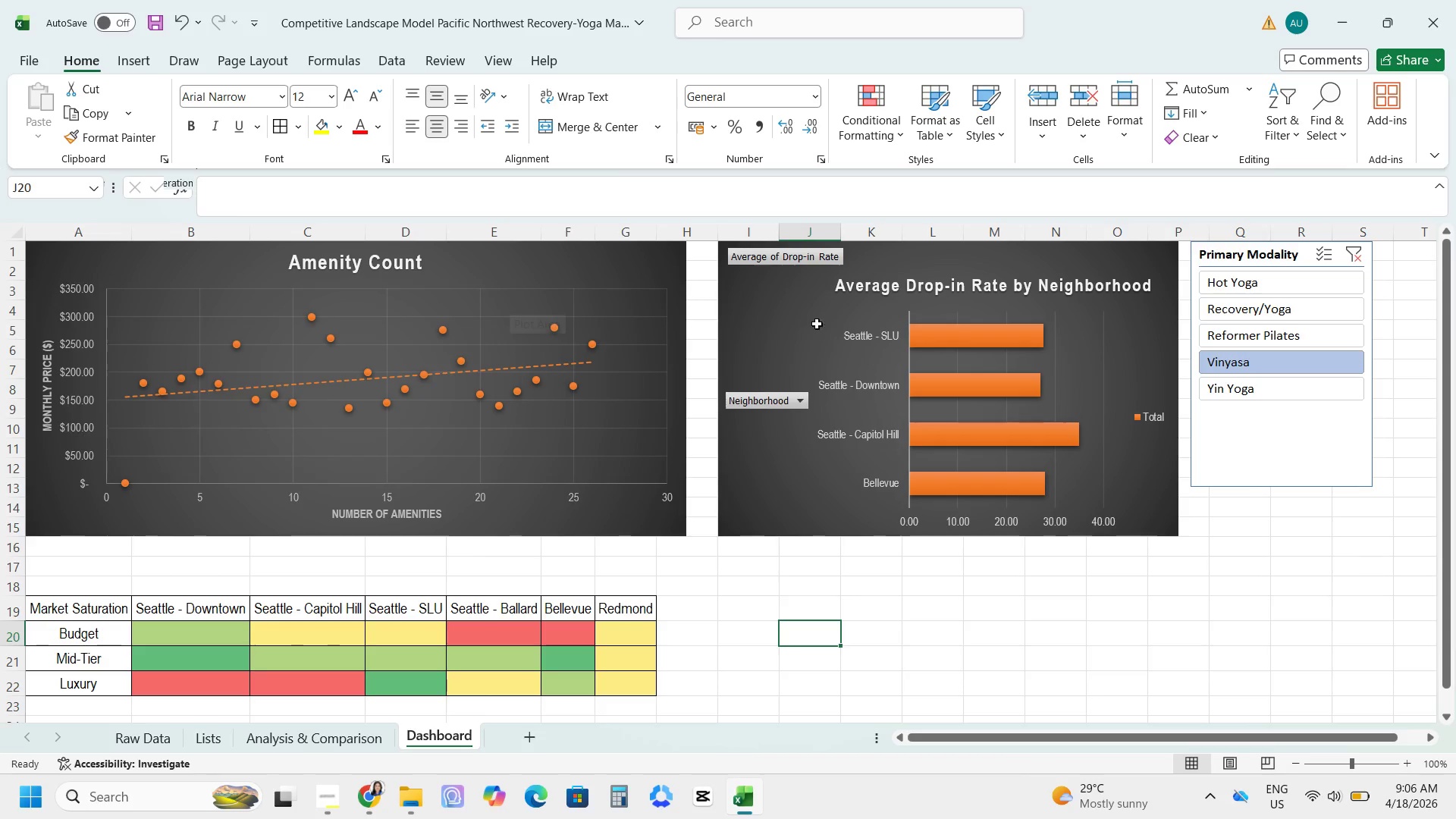 
left_click([1177, 332])
 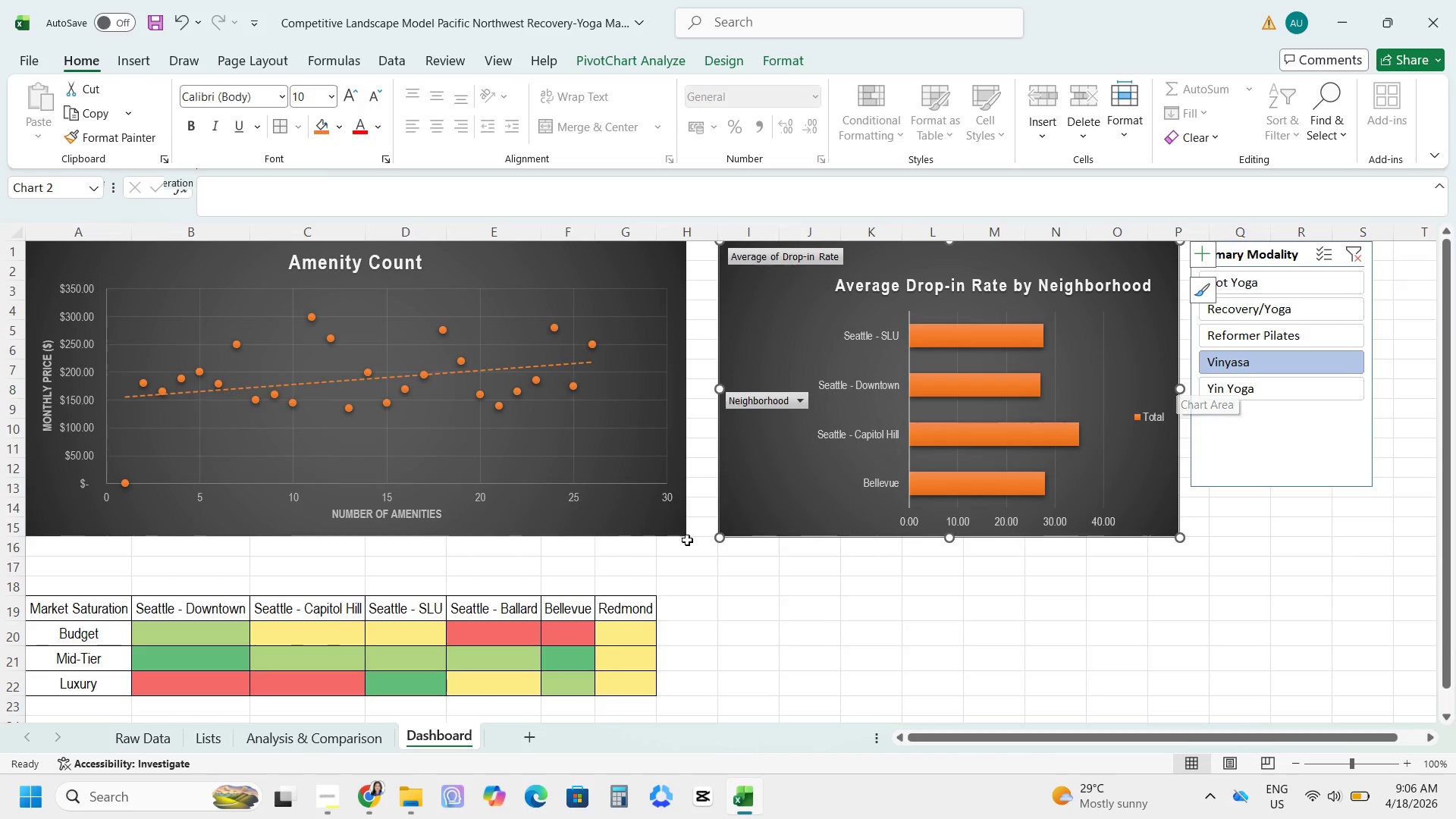 
left_click_drag(start_coordinate=[616, 530], to_coordinate=[1236, 711])
 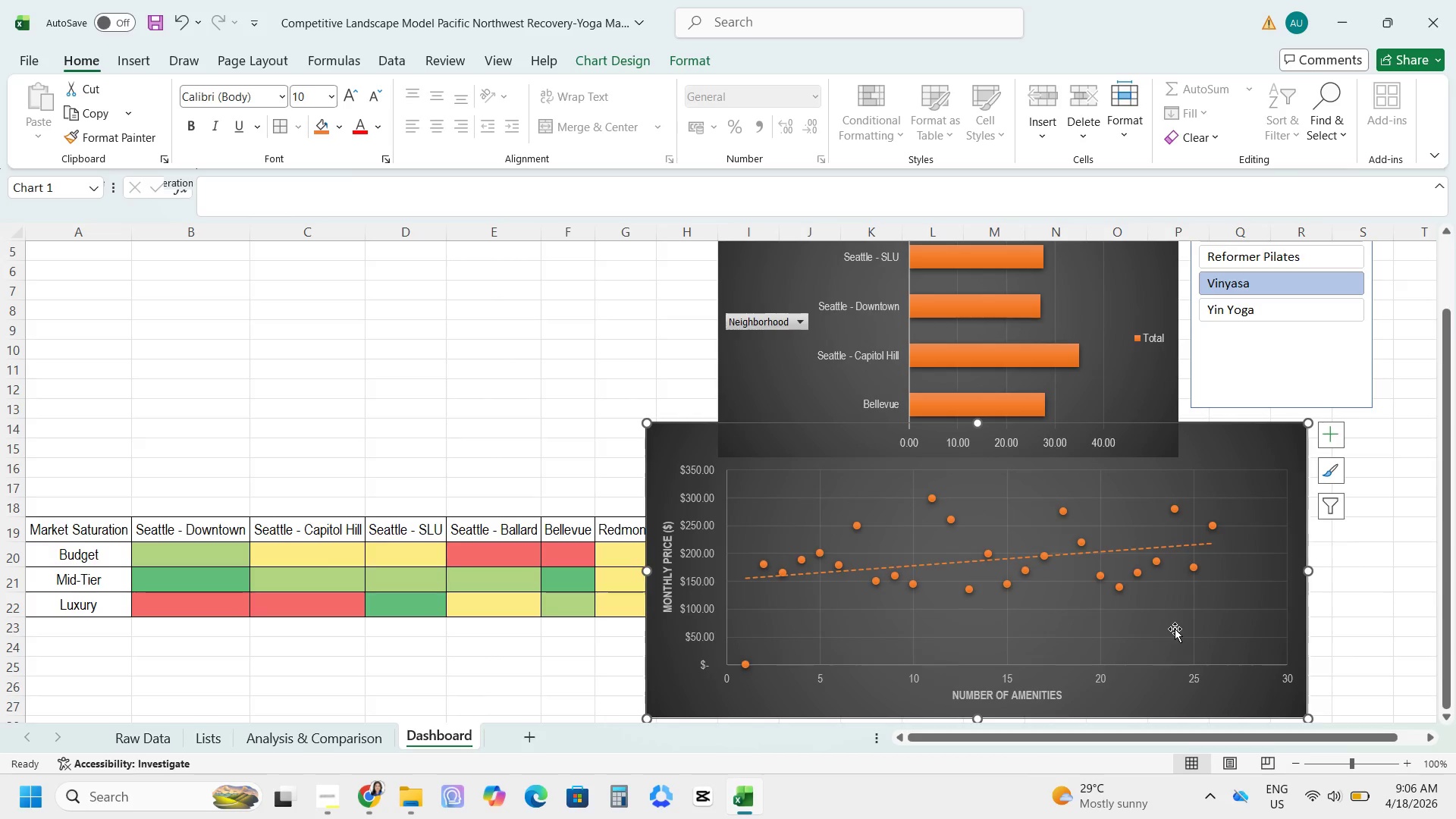 
scroll: coordinate [1175, 629], scroll_direction: down, amount: 1.0
 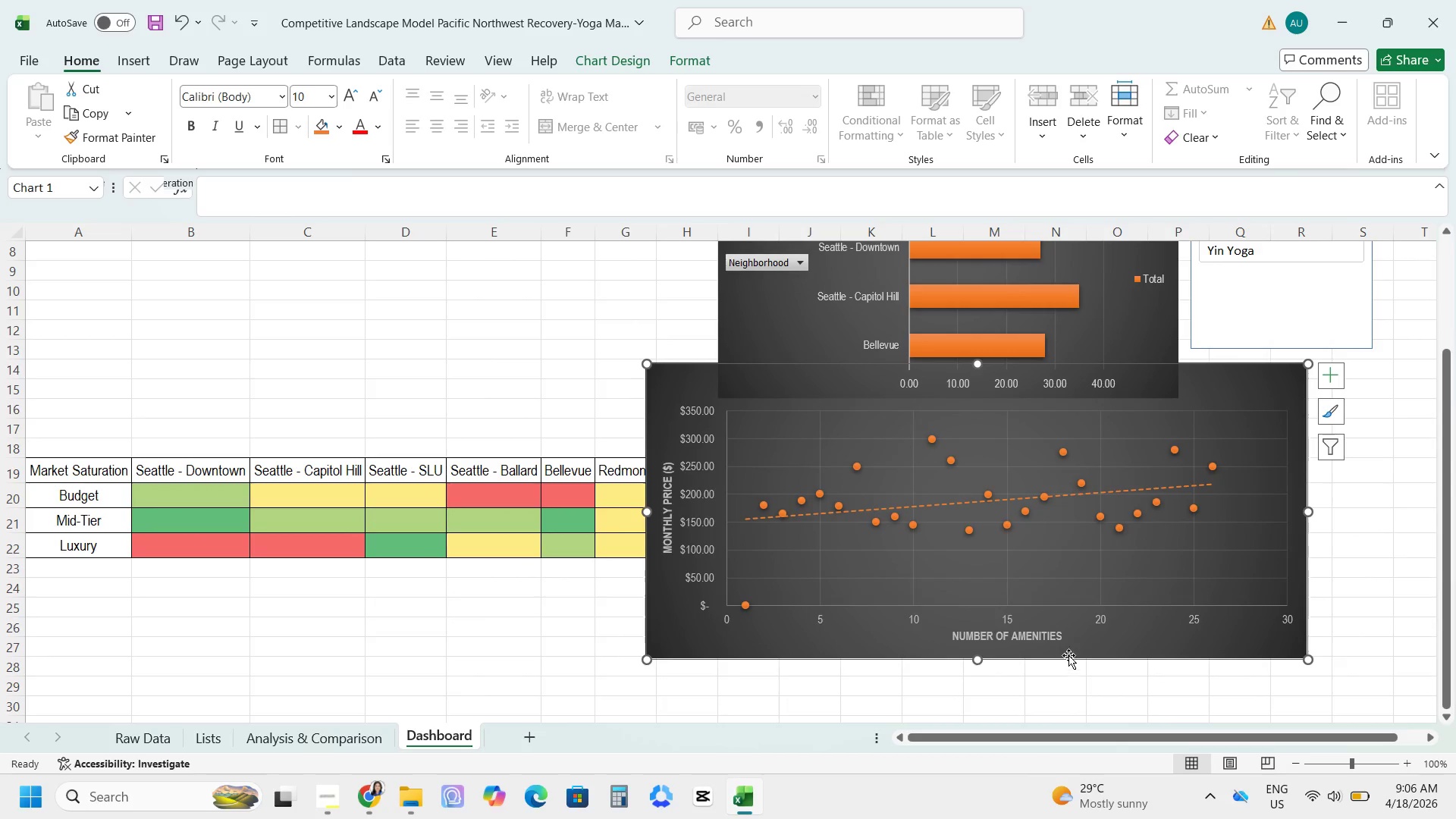 
left_click_drag(start_coordinate=[1088, 642], to_coordinate=[546, 438])
 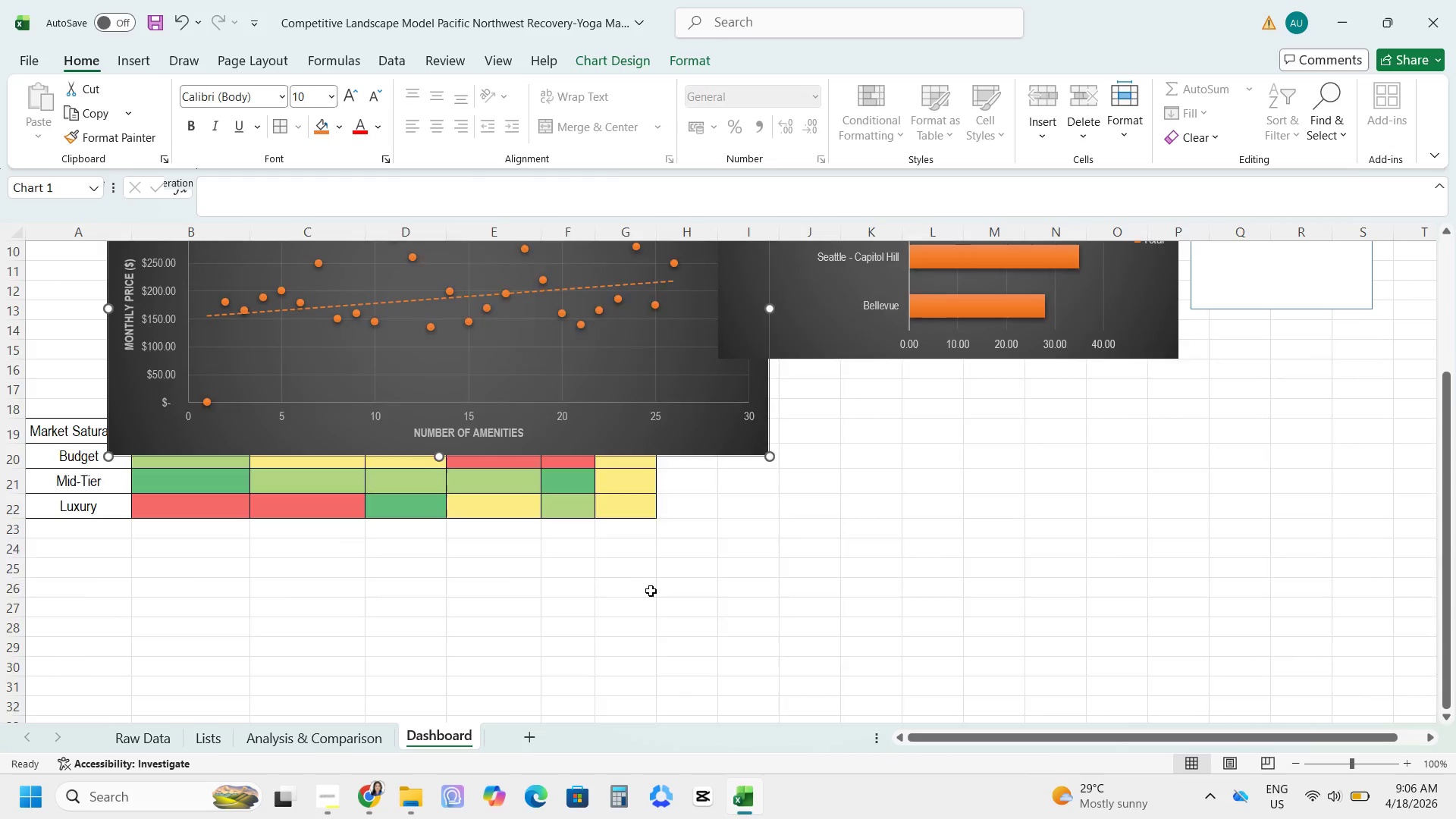 
scroll: coordinate [610, 555], scroll_direction: up, amount: 8.0
 